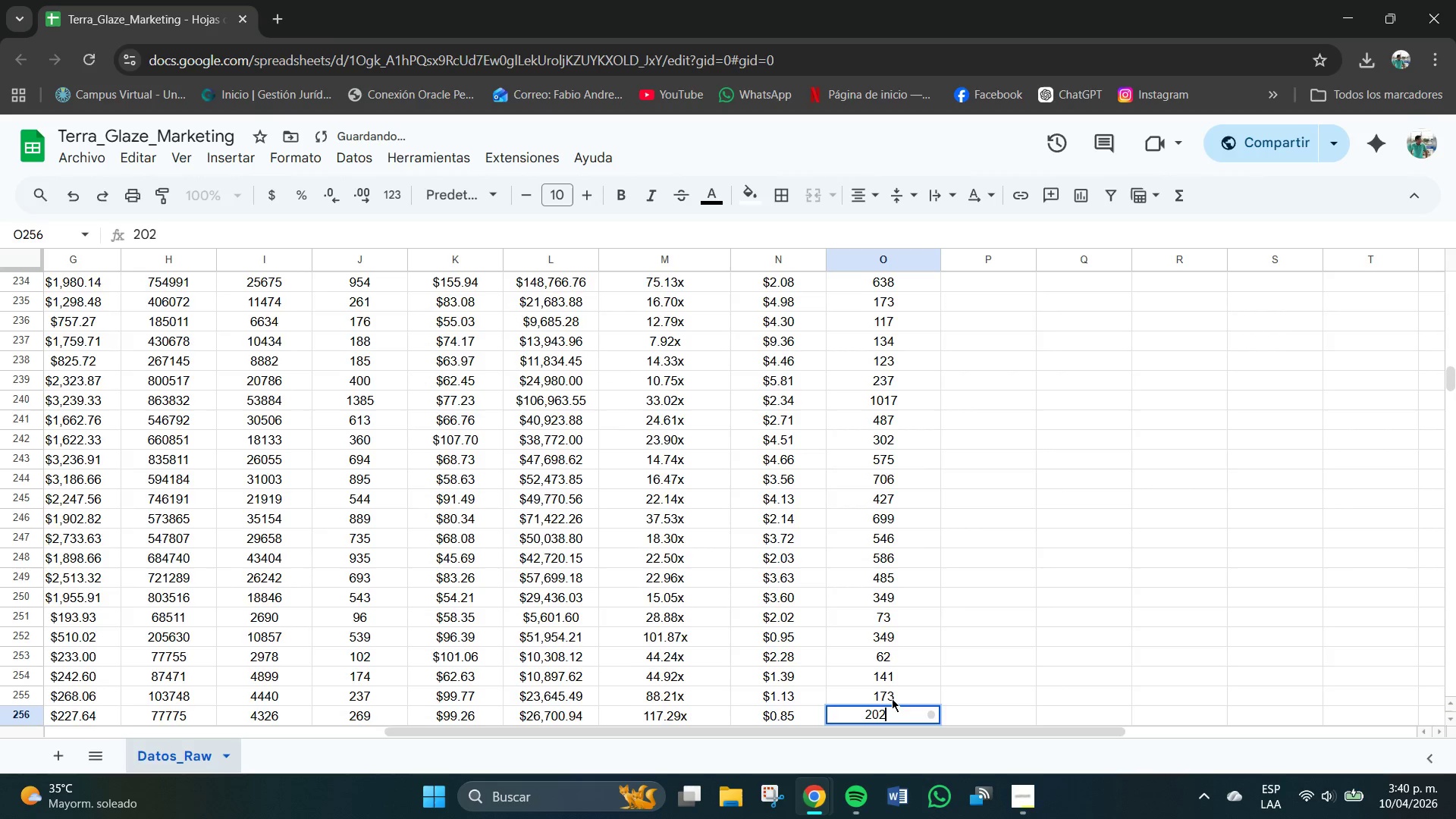 
key(NumpadEnter)
 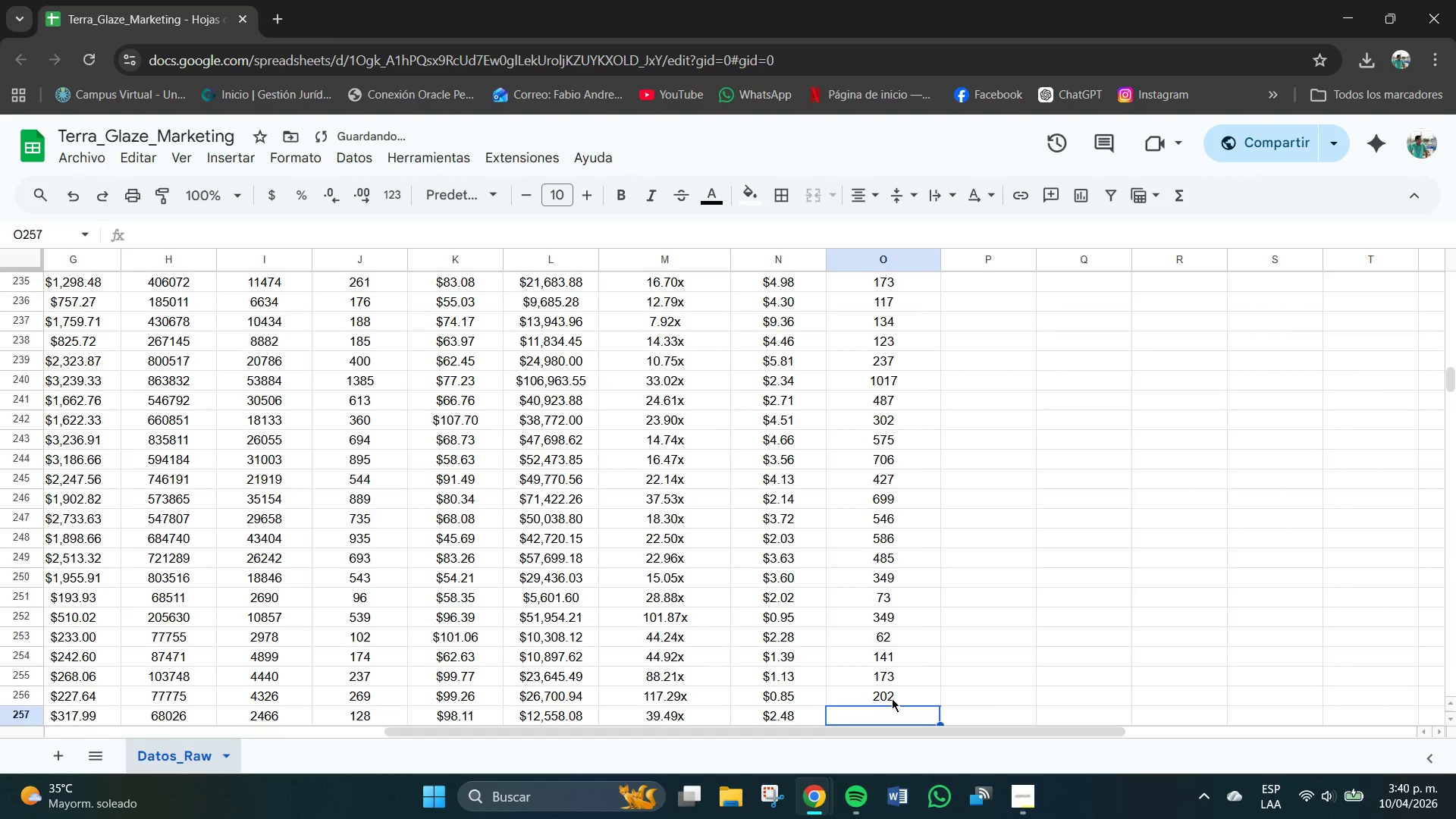 
key(Numpad8)
 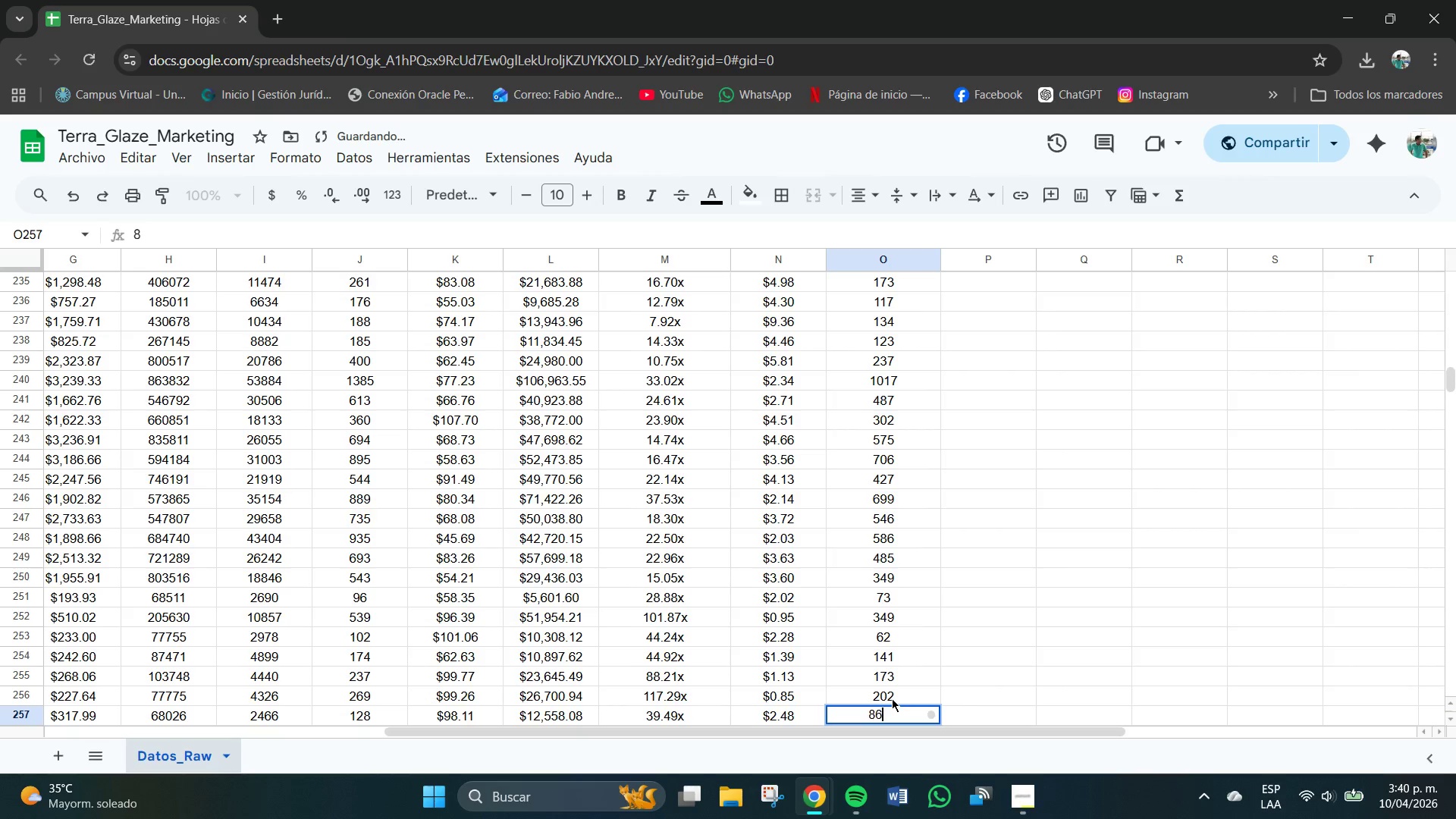 
key(Numpad6)
 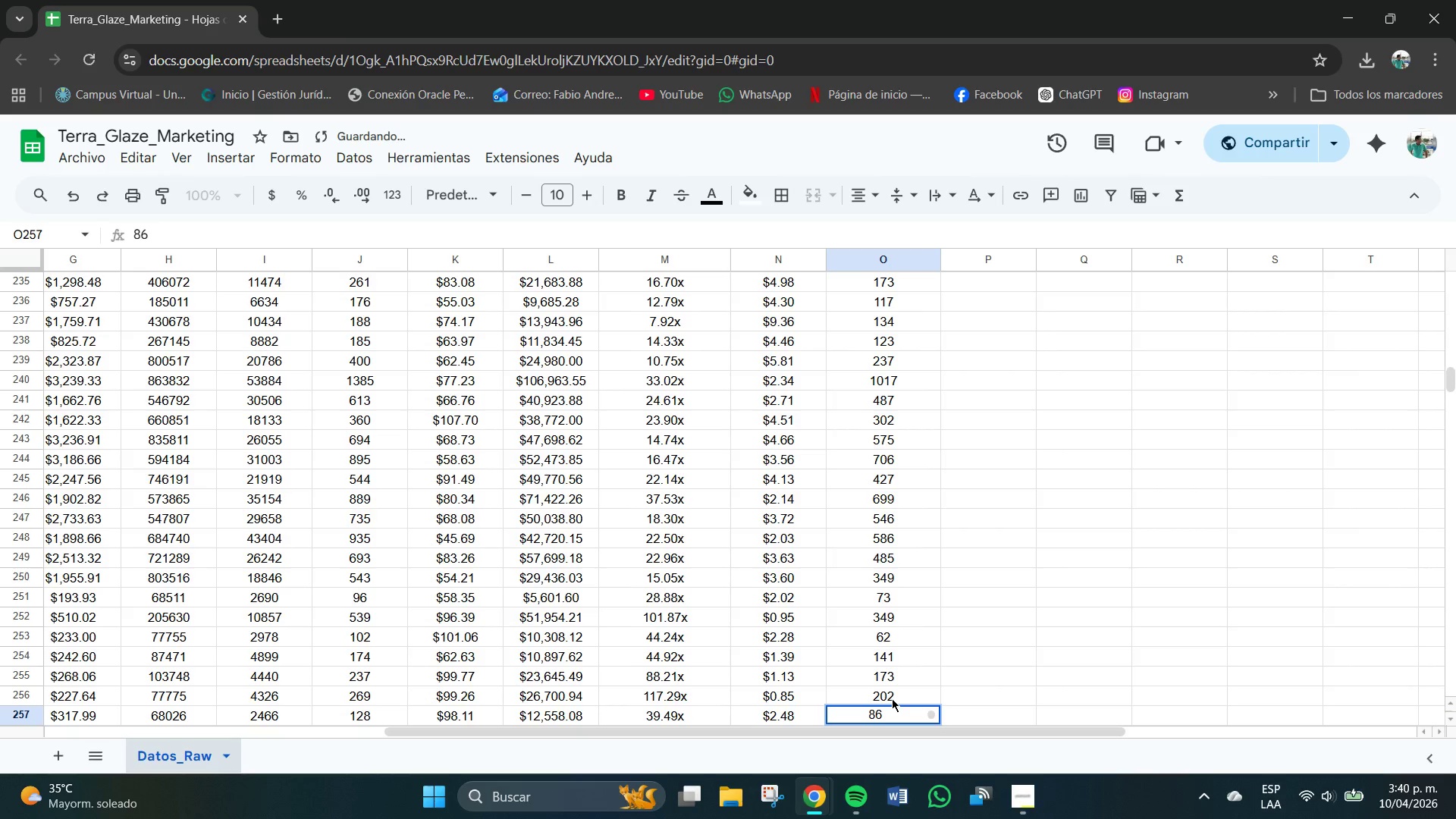 
key(NumpadEnter)
 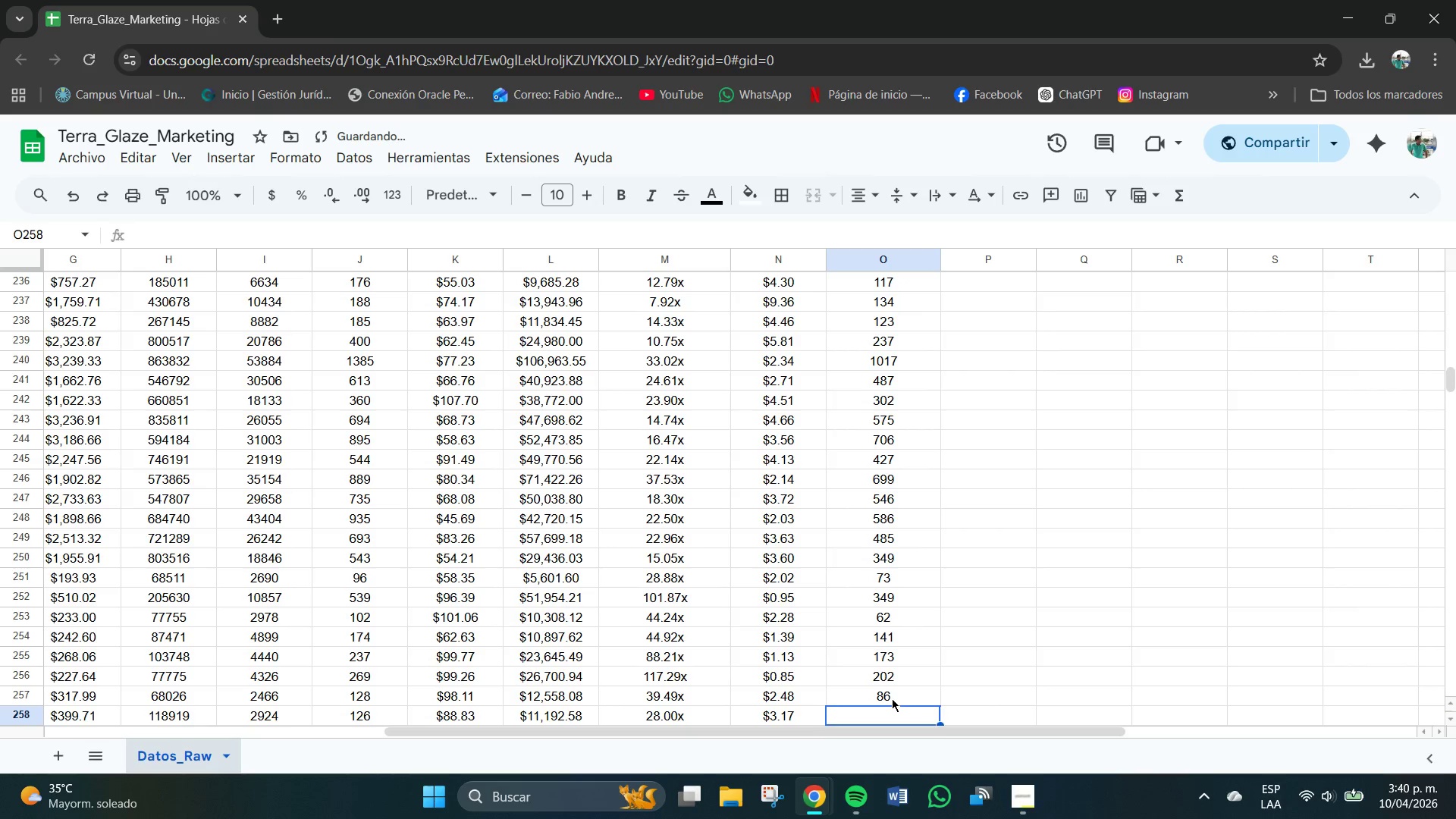 
key(Numpad7)
 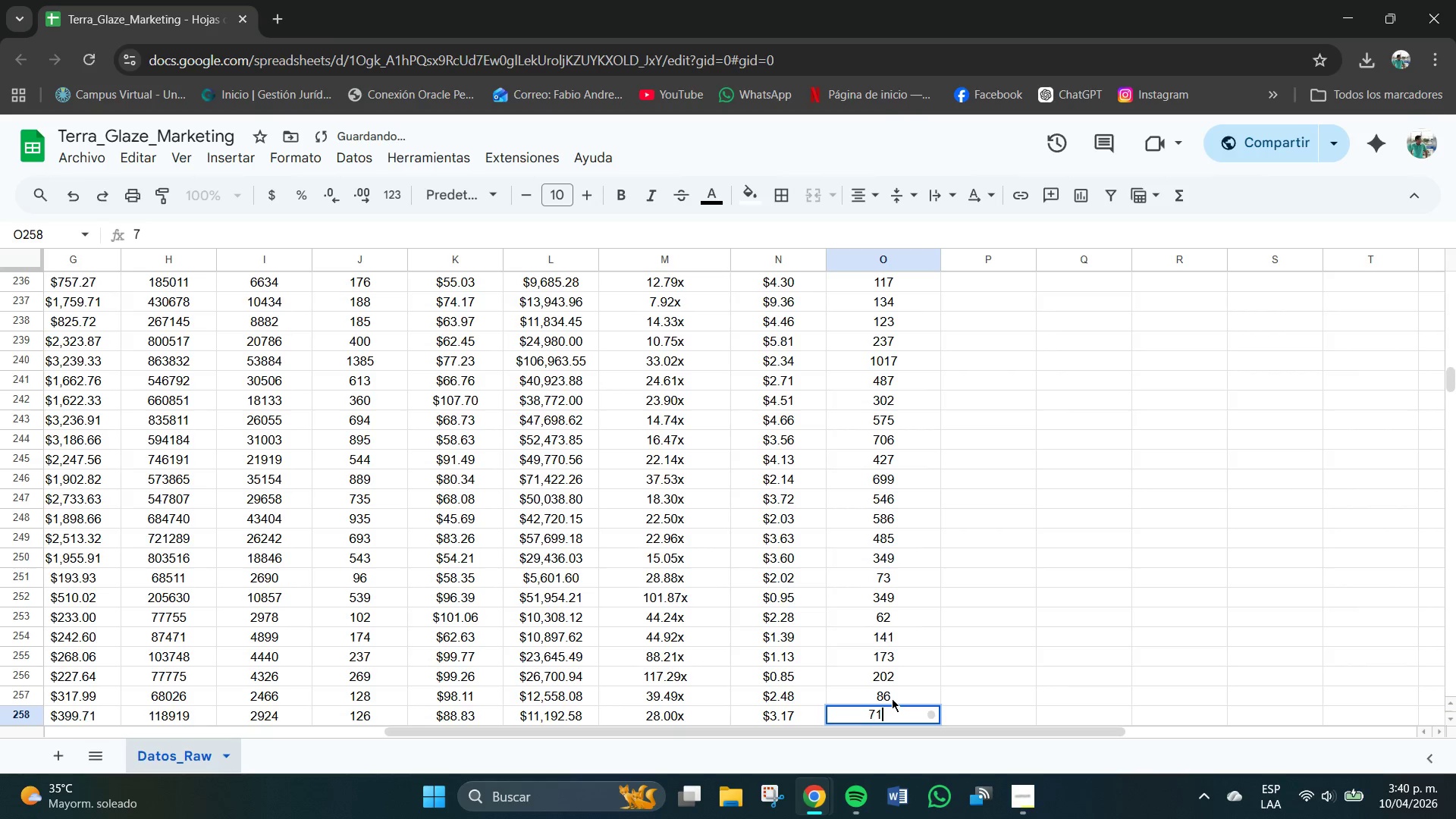 
key(Numpad1)
 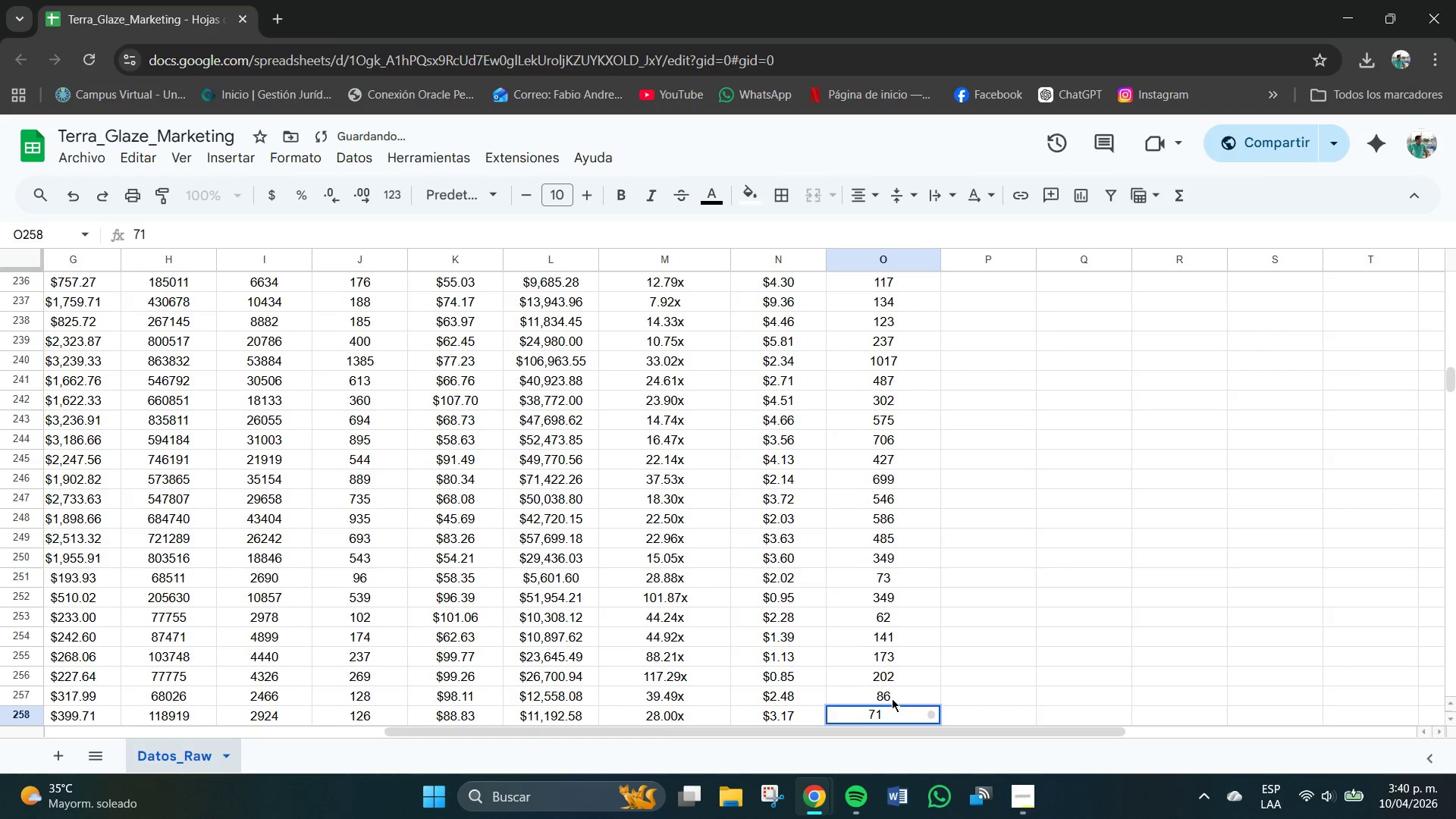 
key(NumpadEnter)
 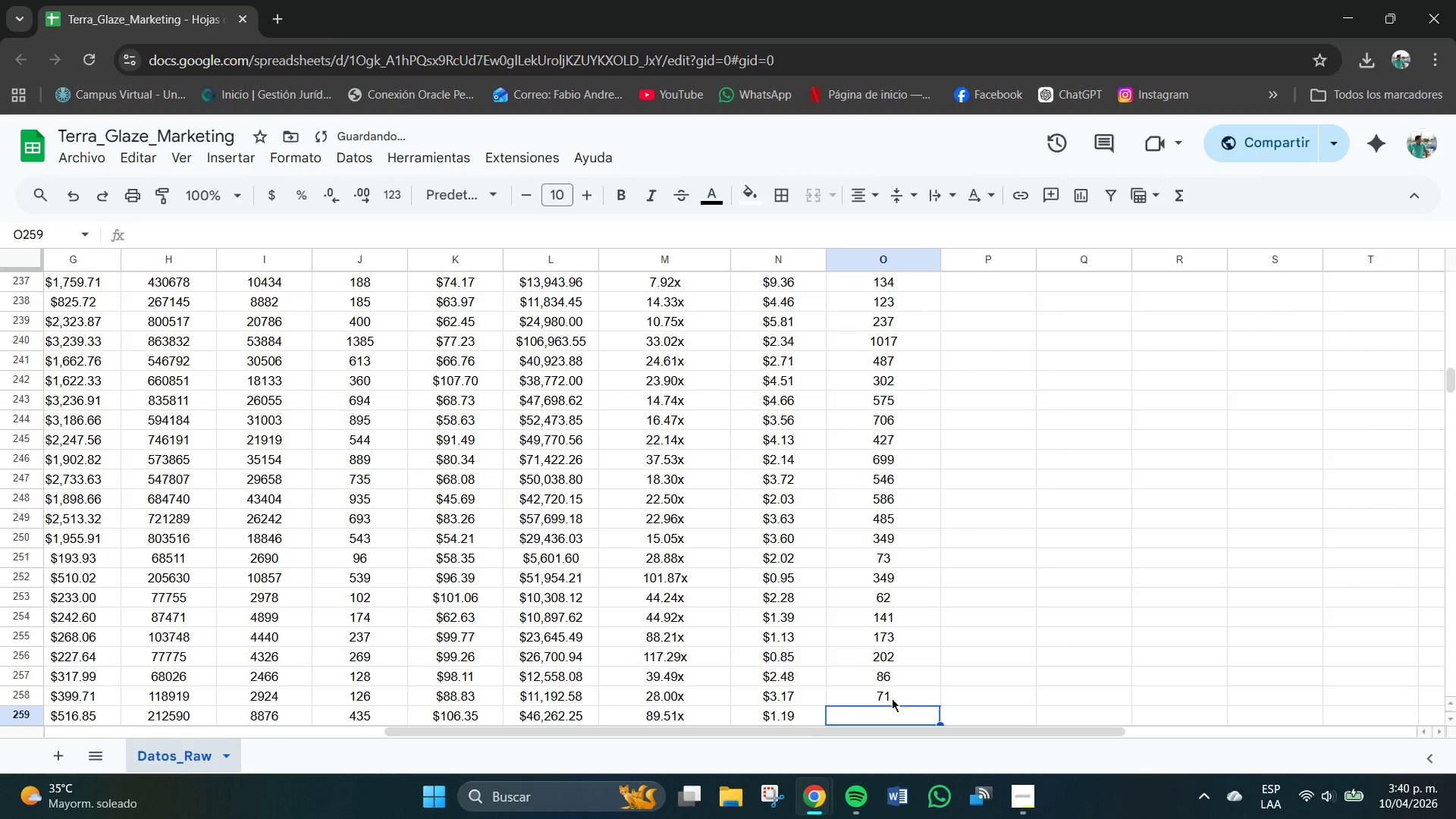 
key(Numpad2)
 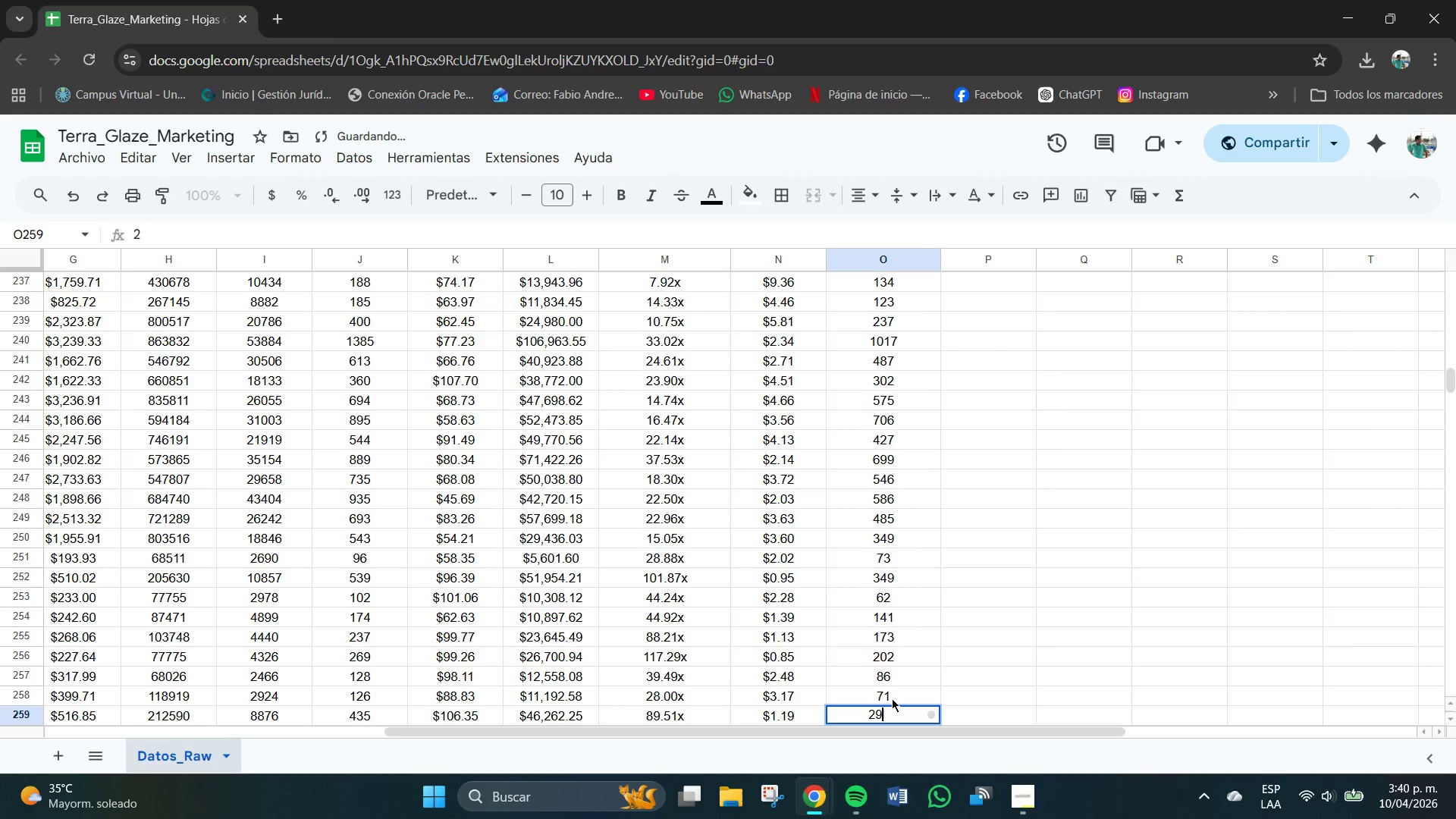 
key(Numpad9)
 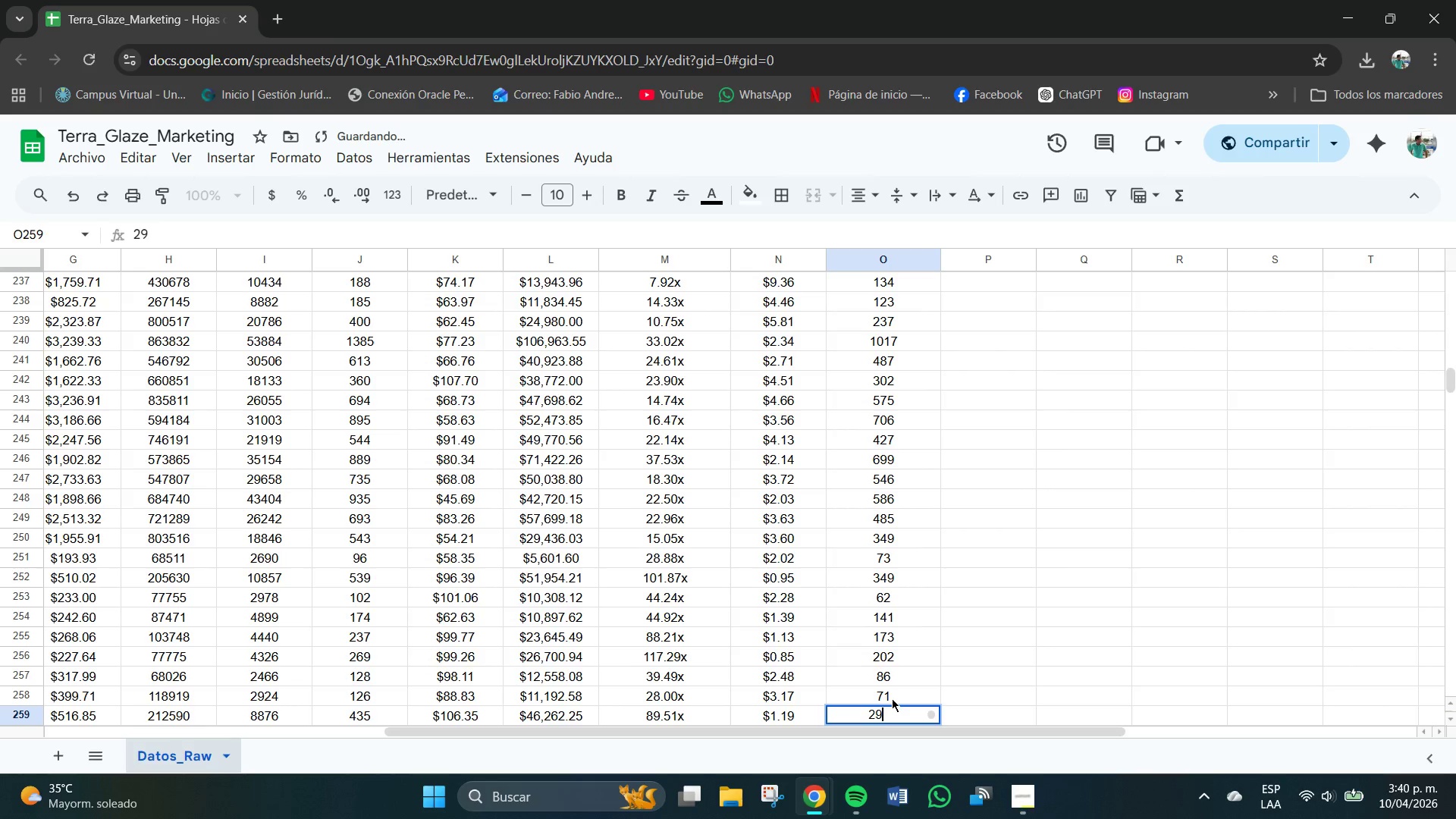 
key(Numpad3)
 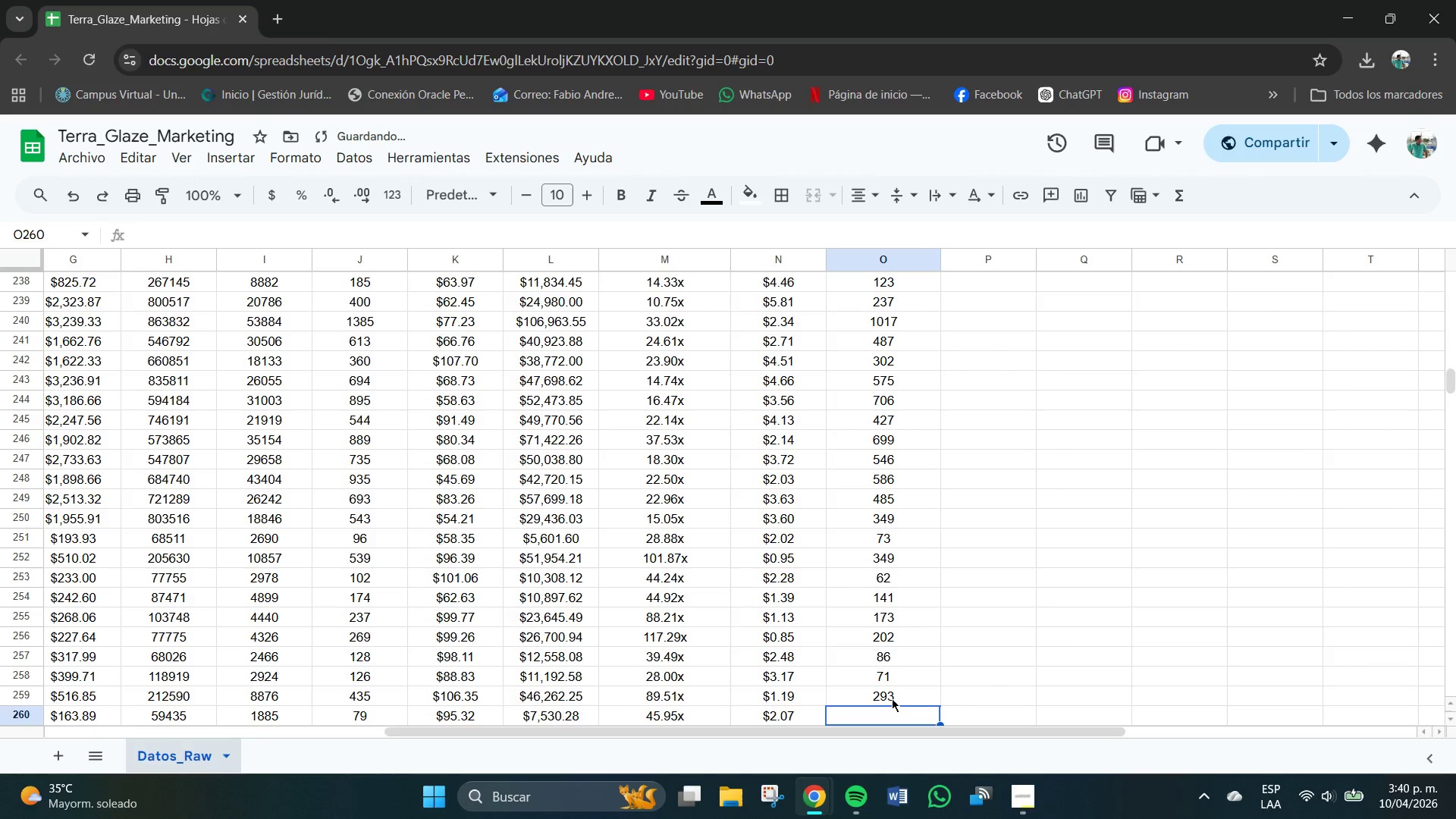 
key(NumpadEnter)
 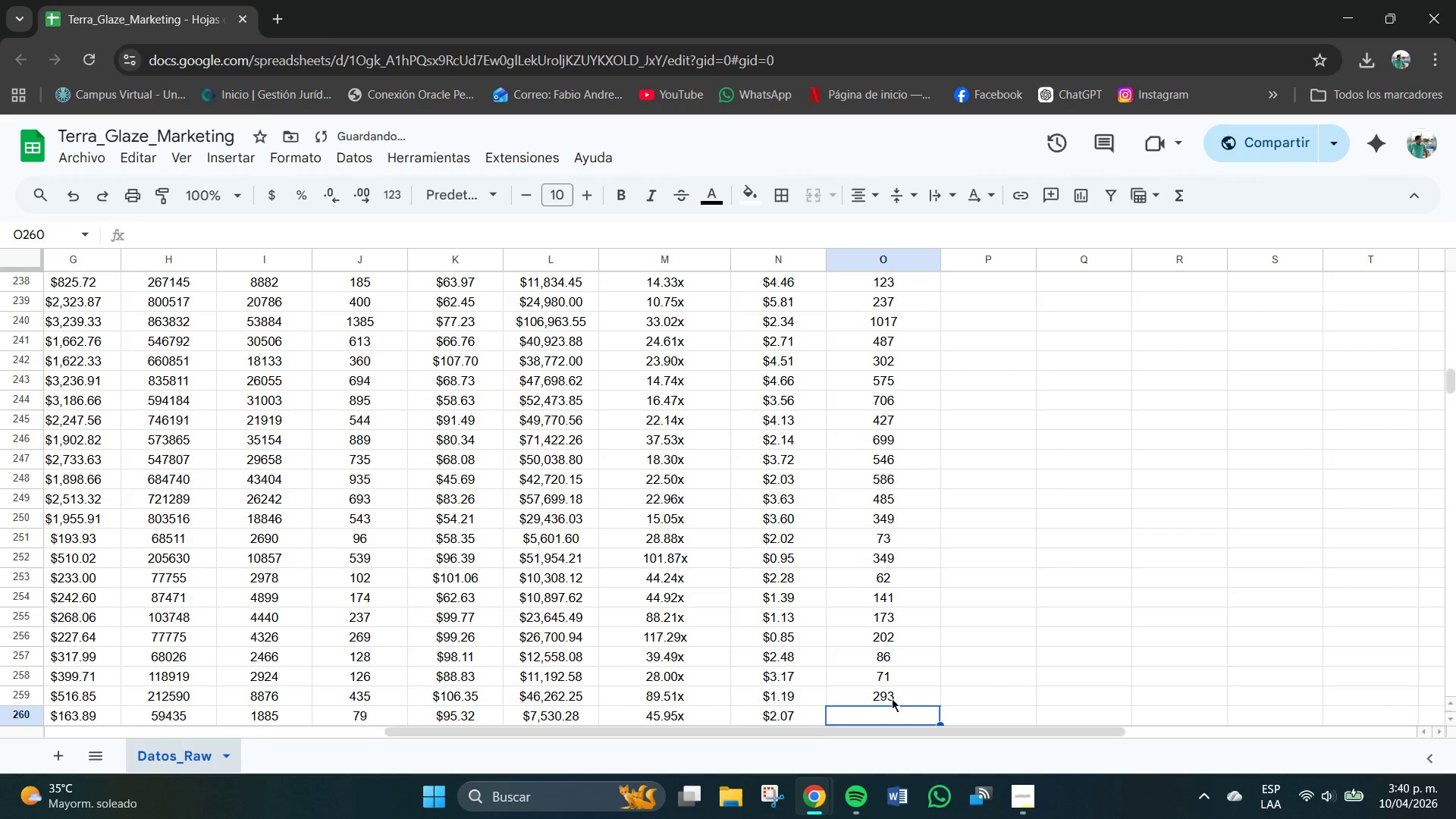 
key(Numpad4)
 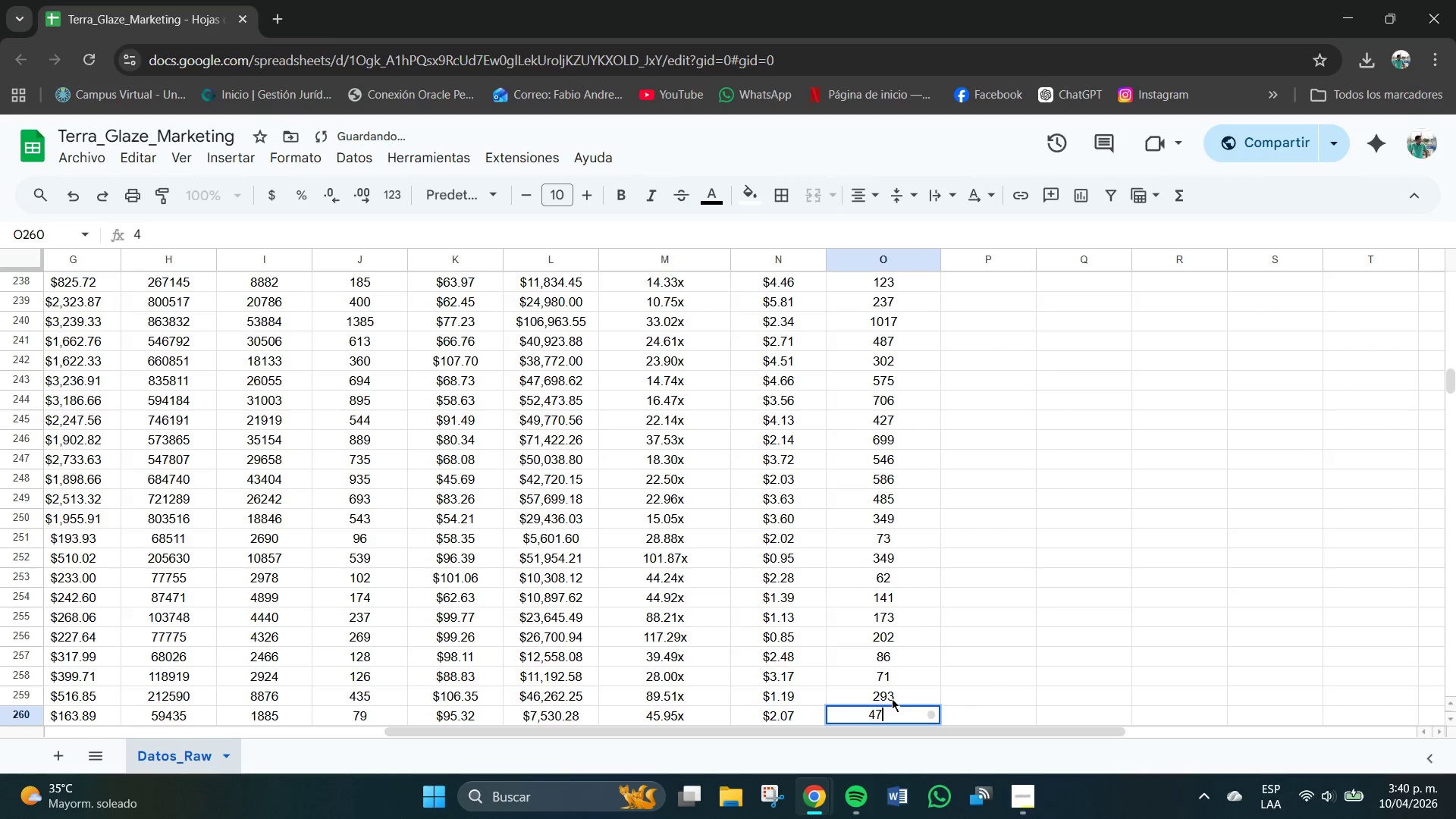 
key(Numpad7)
 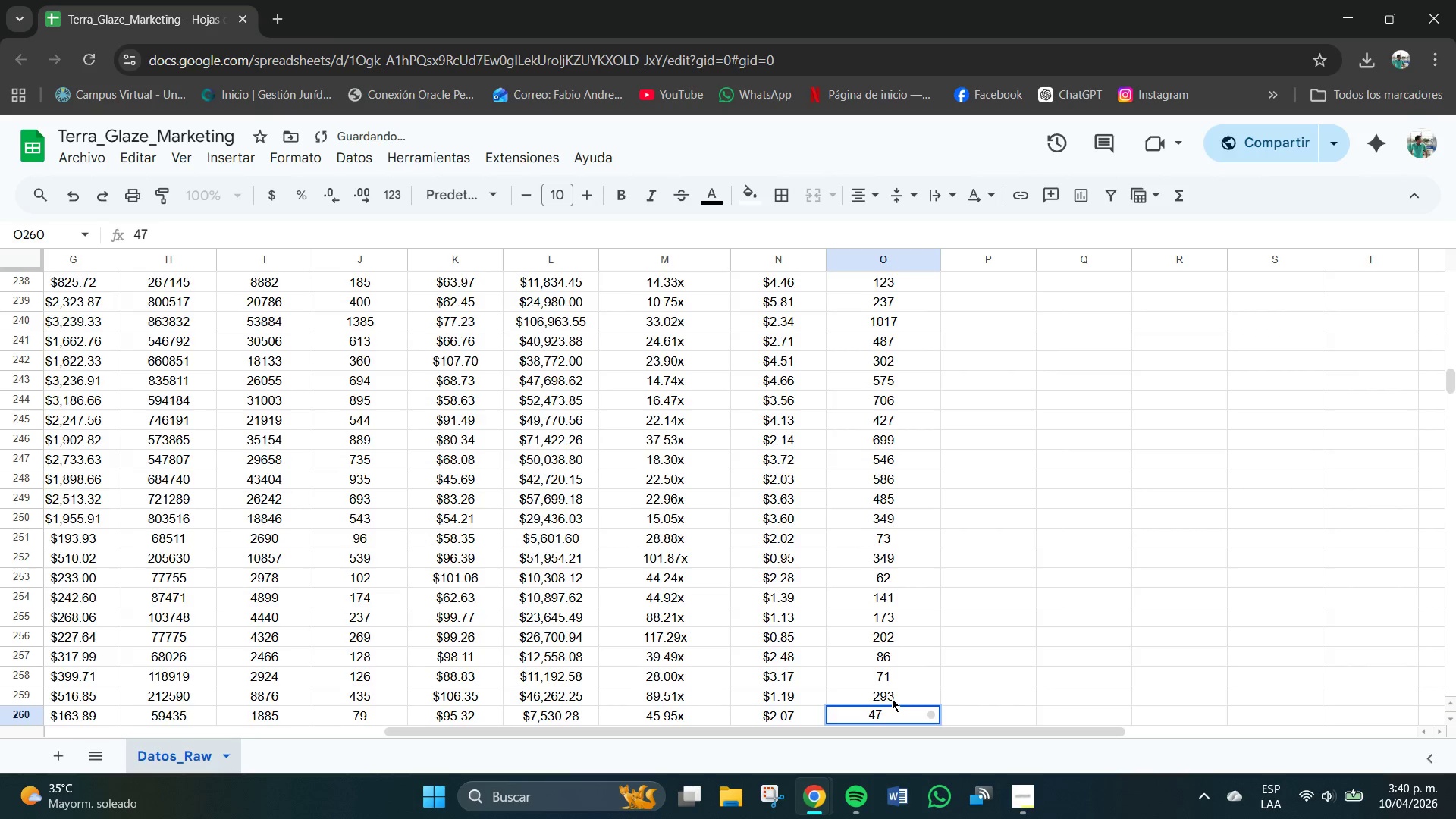 
key(NumpadEnter)
 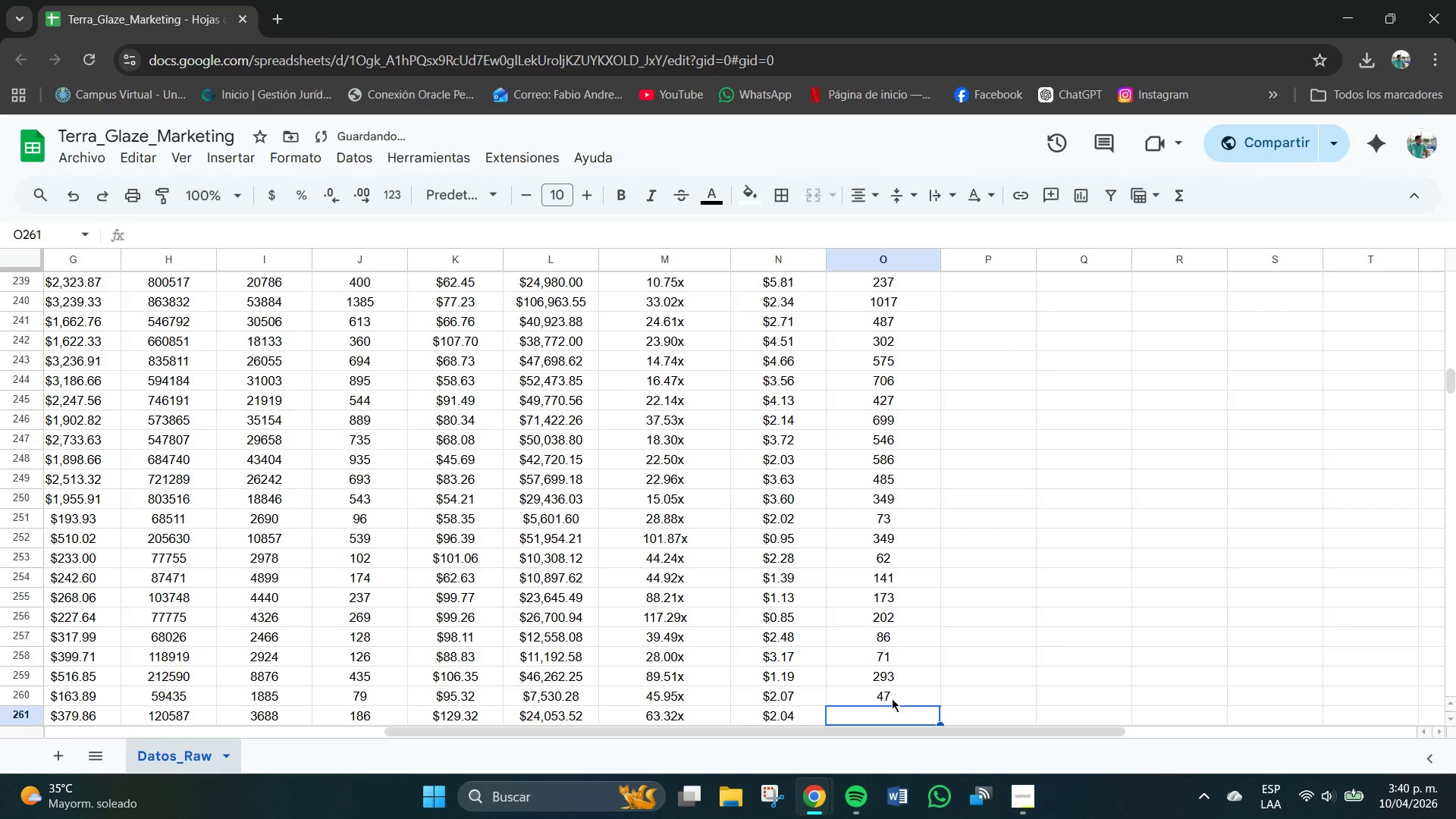 
key(Numpad1)
 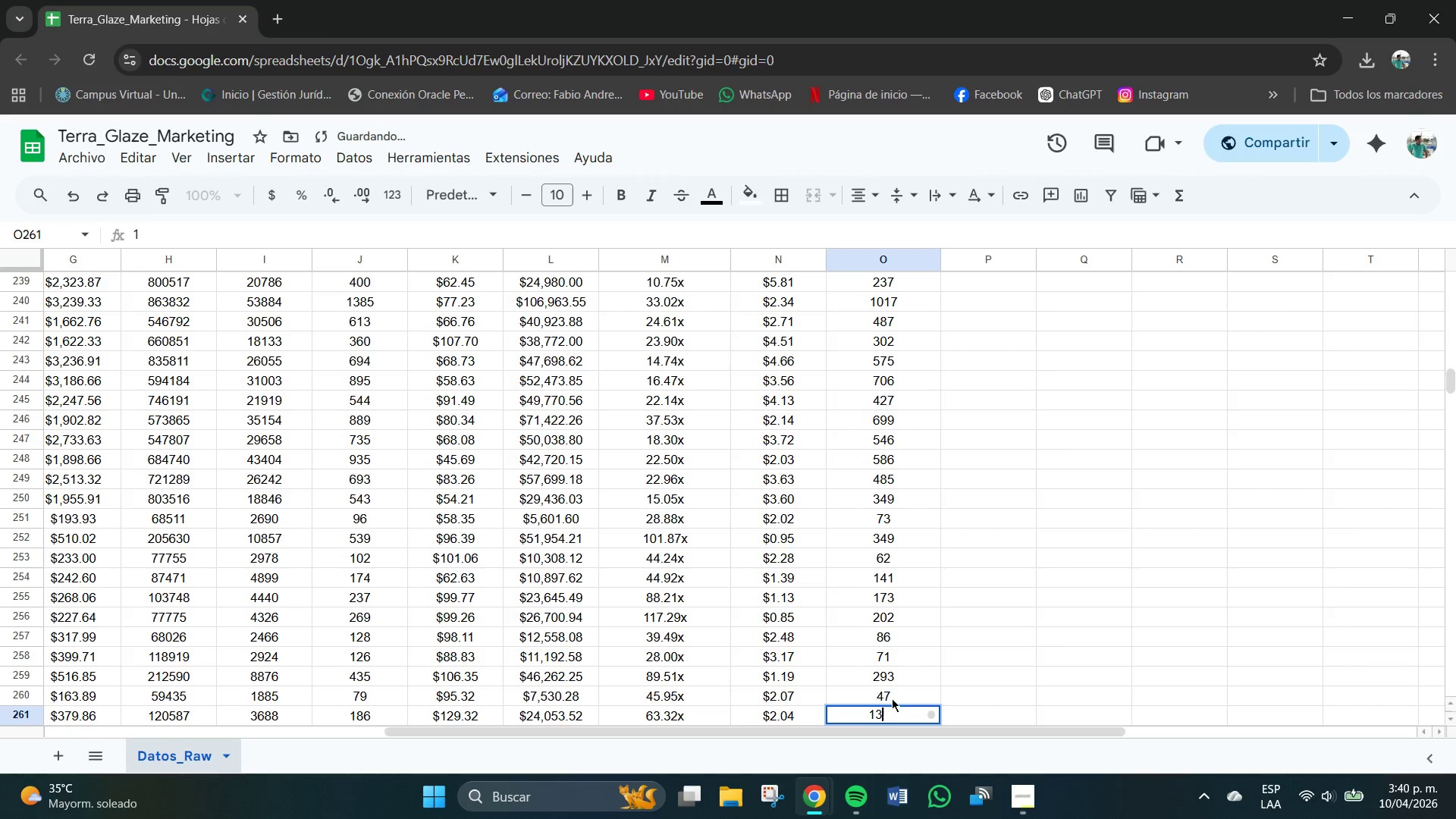 
key(Numpad3)
 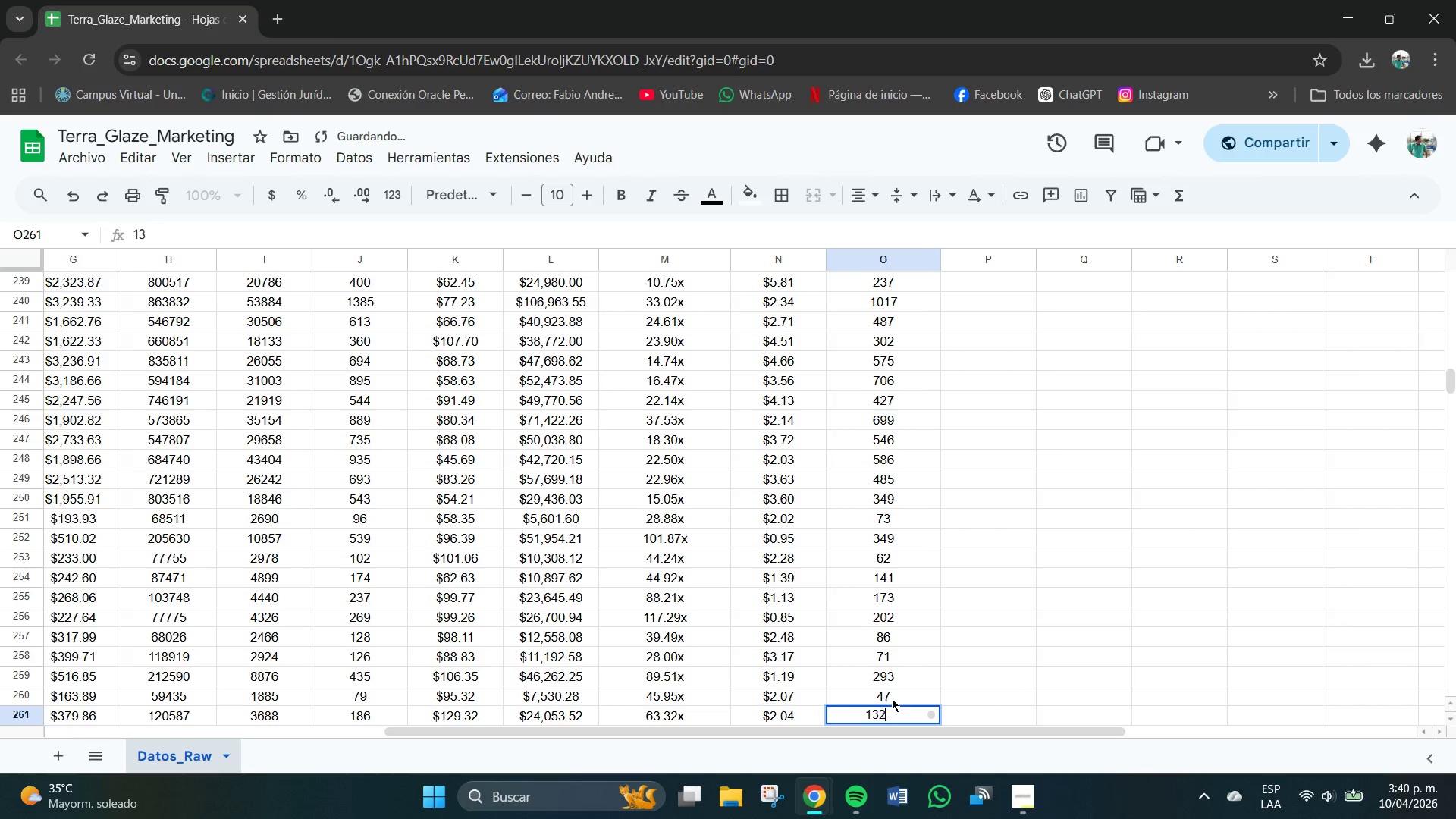 
key(Numpad2)
 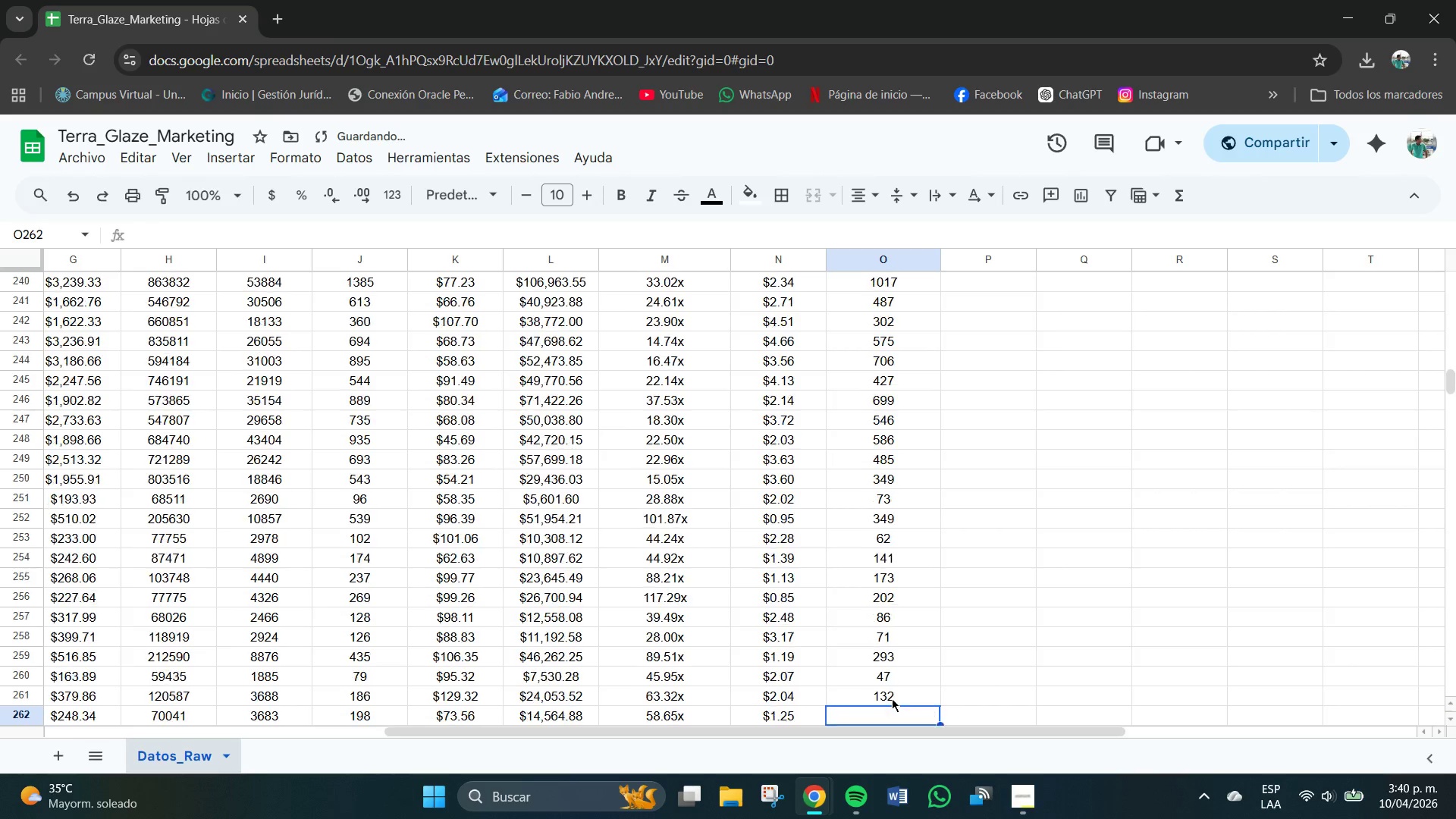 
key(NumpadEnter)
 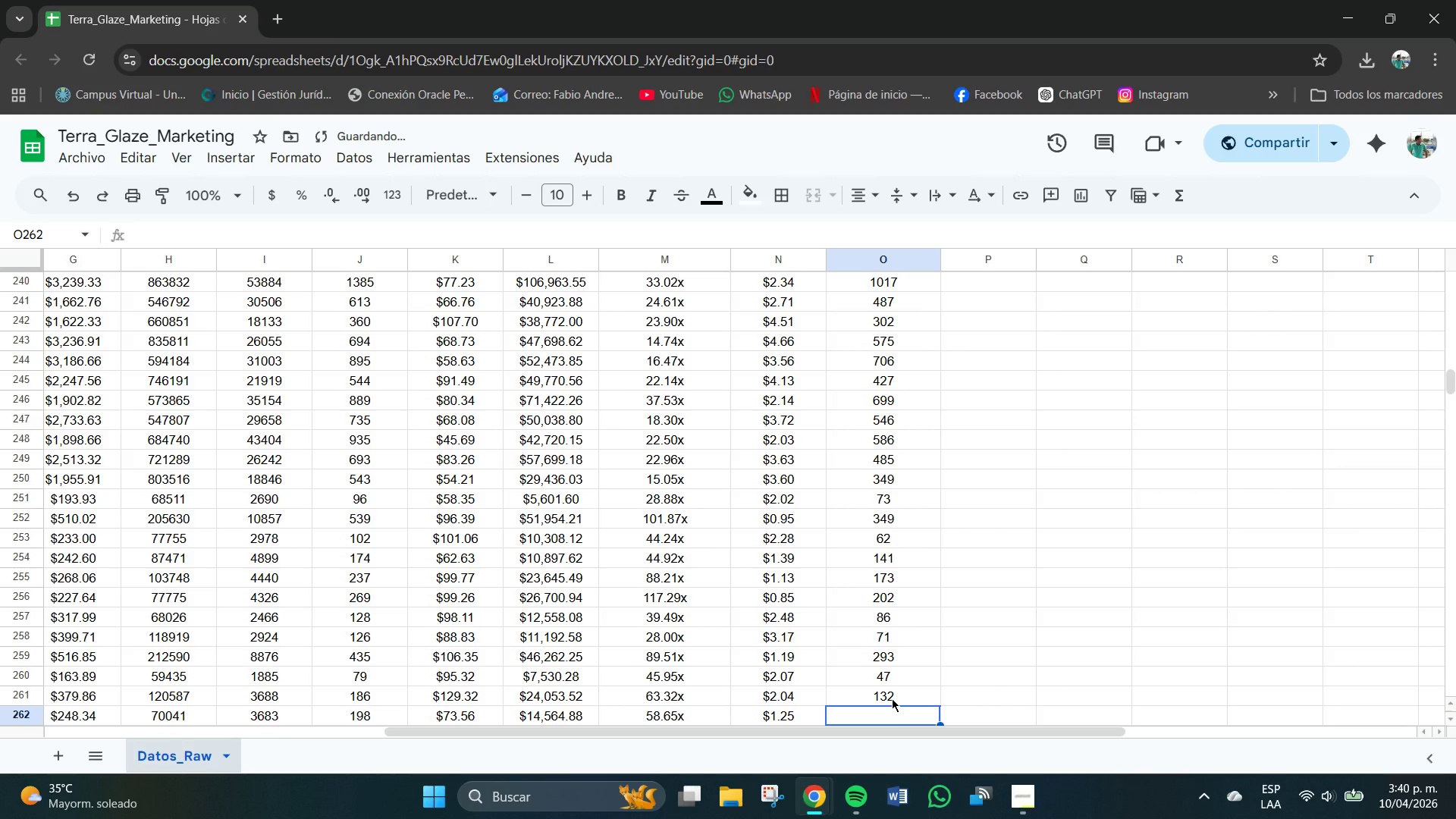 
key(Numpad1)
 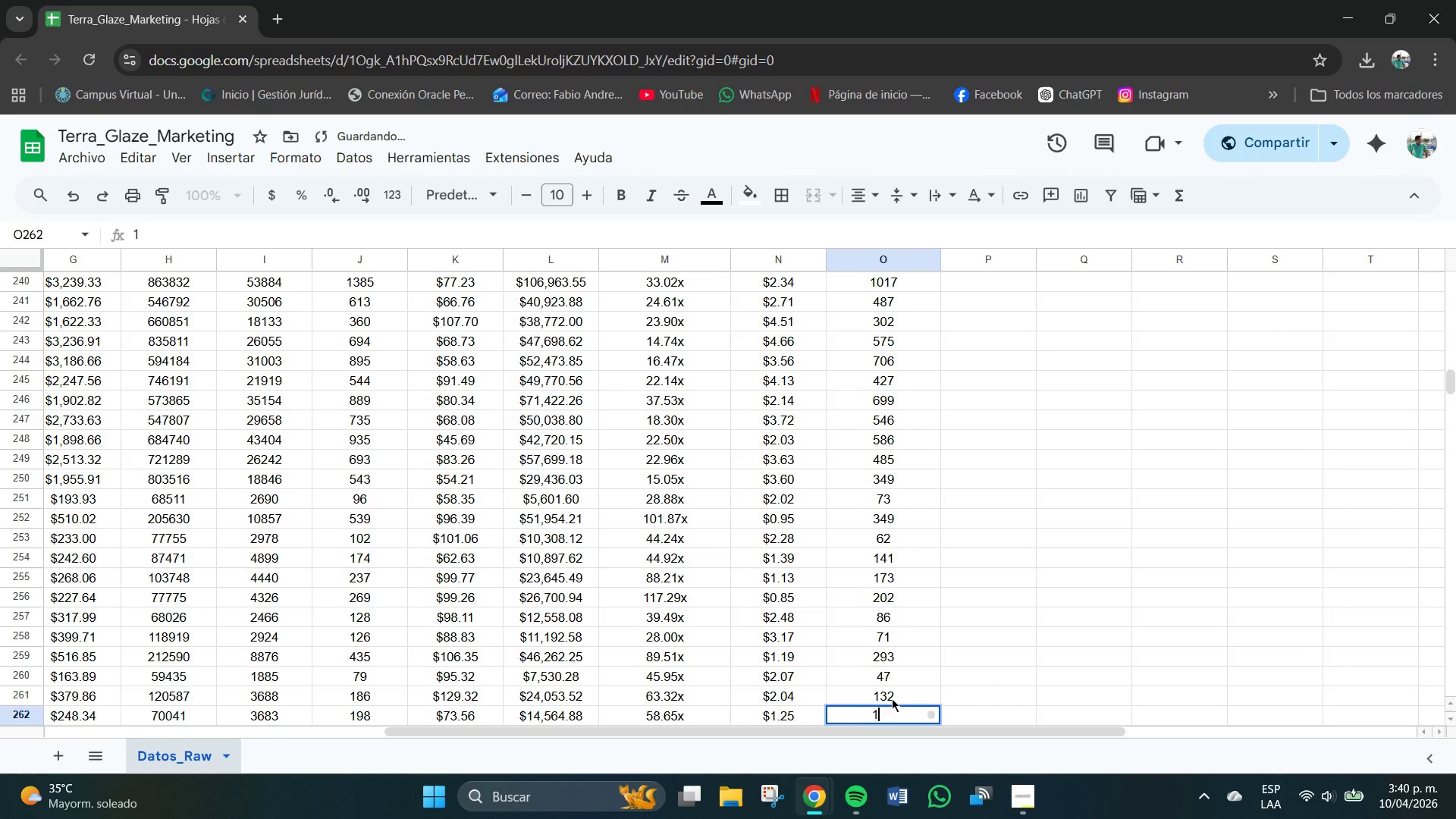 
key(Numpad6)
 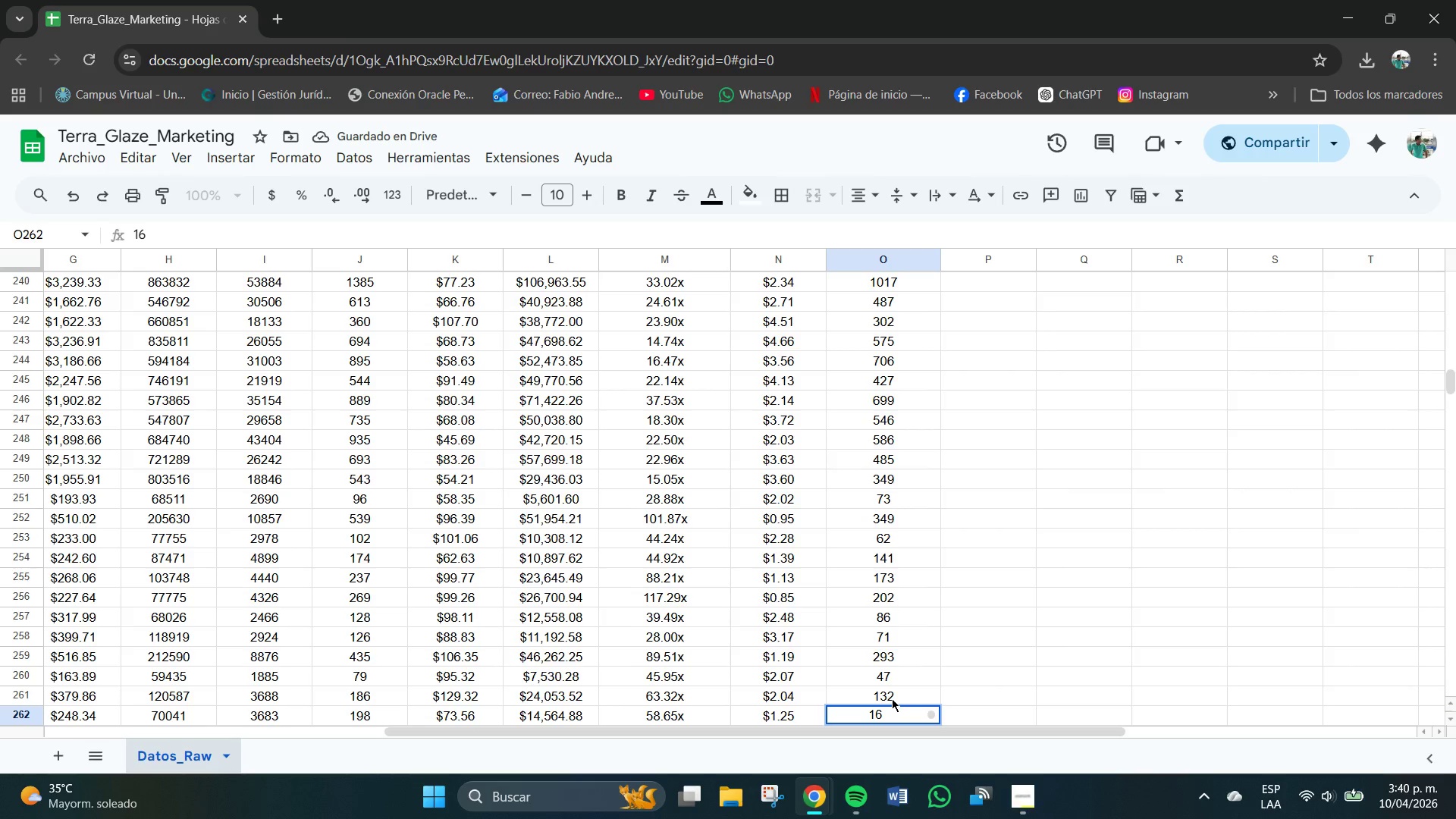 
key(Numpad0)
 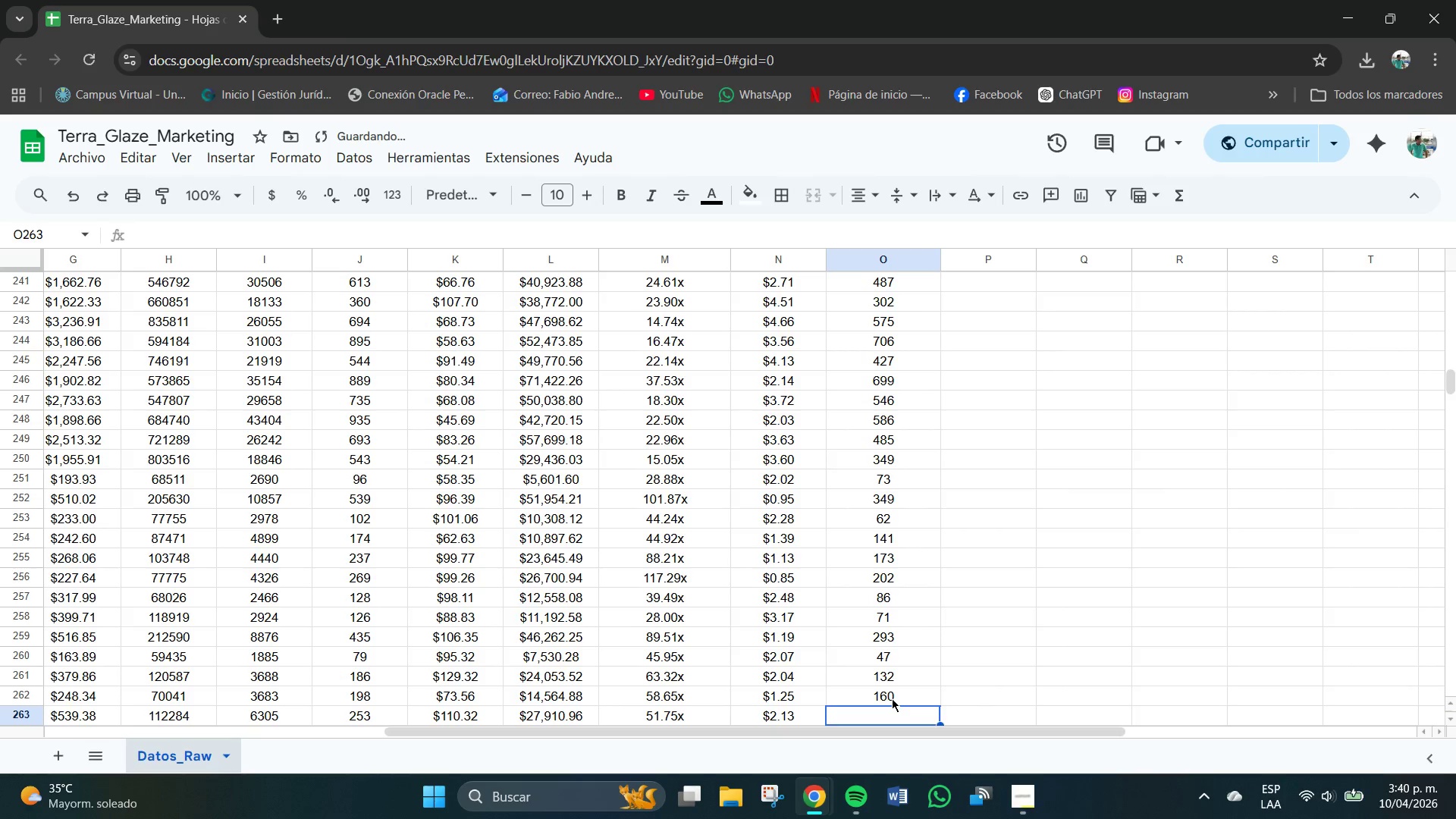 
key(NumpadEnter)
 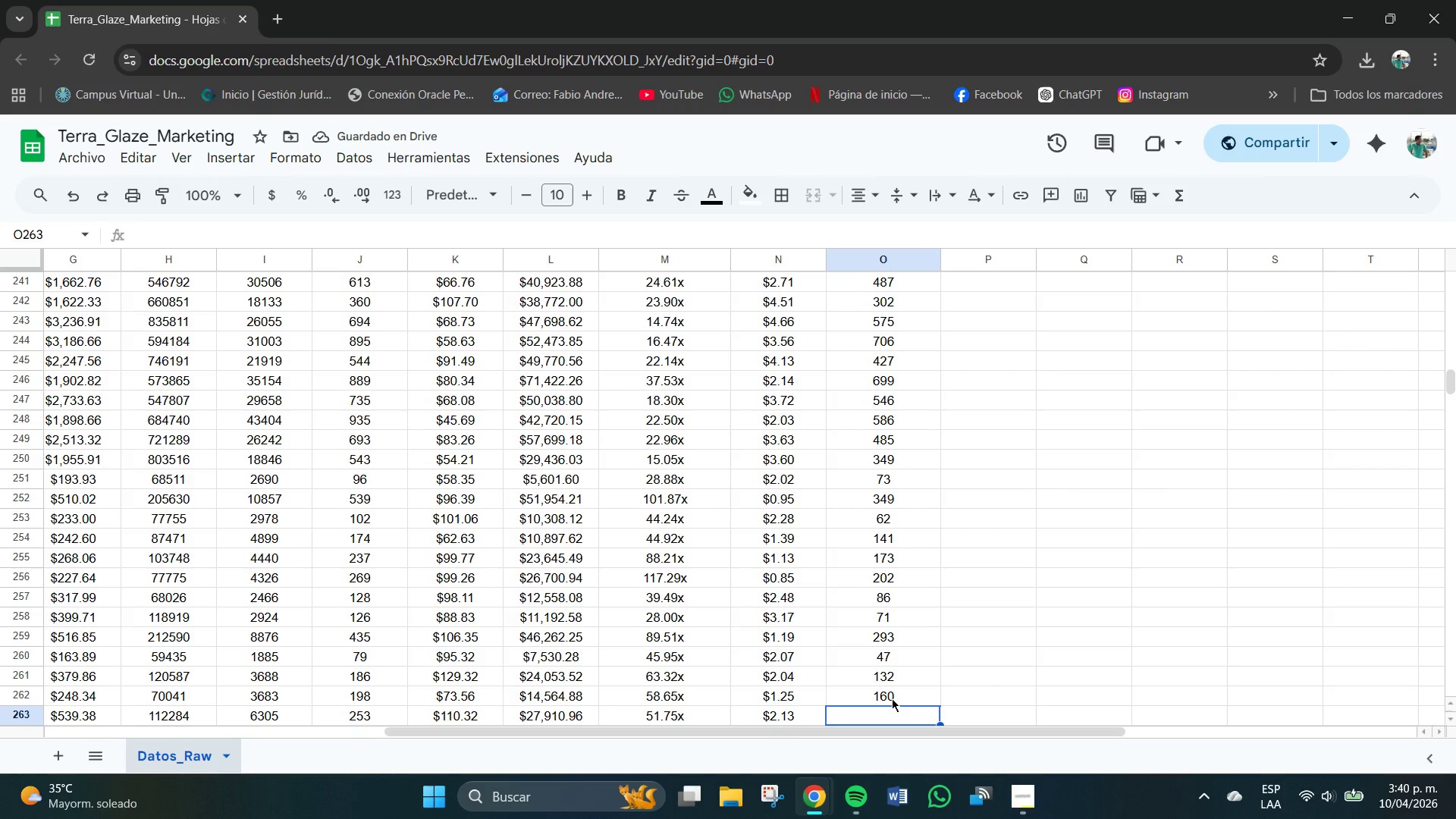 
key(Numpad1)
 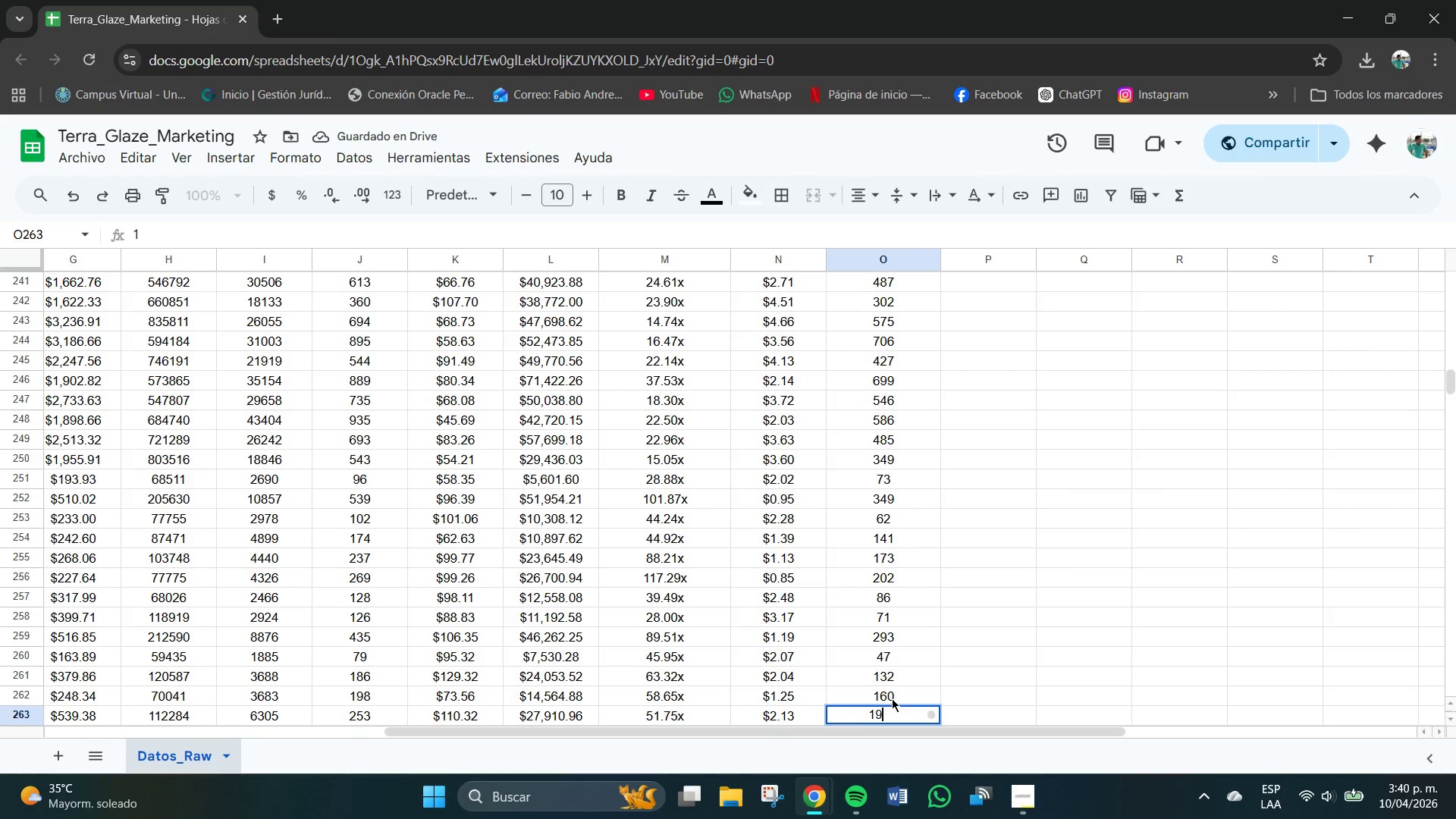 
key(Numpad9)
 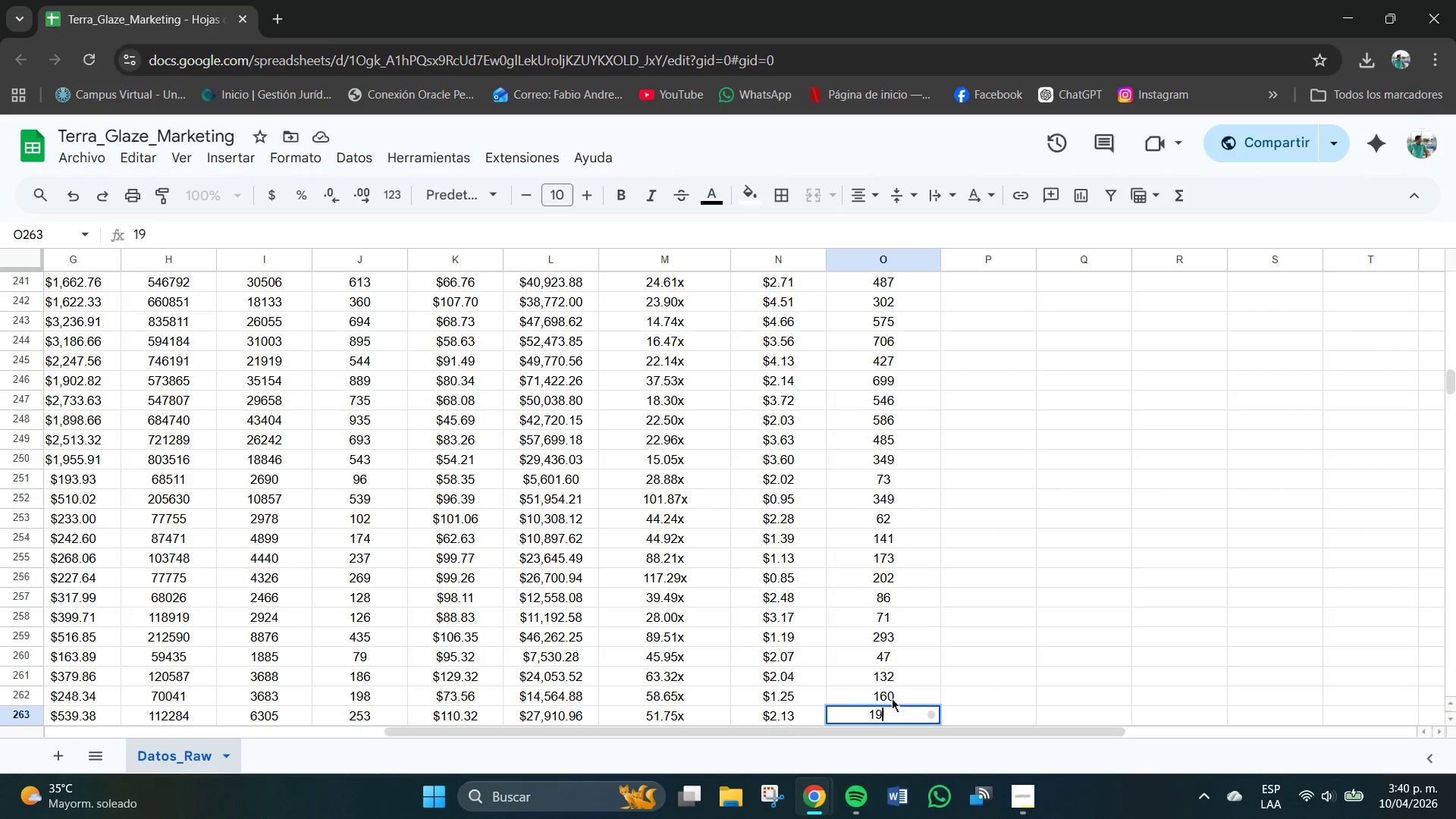 
key(Numpad7)
 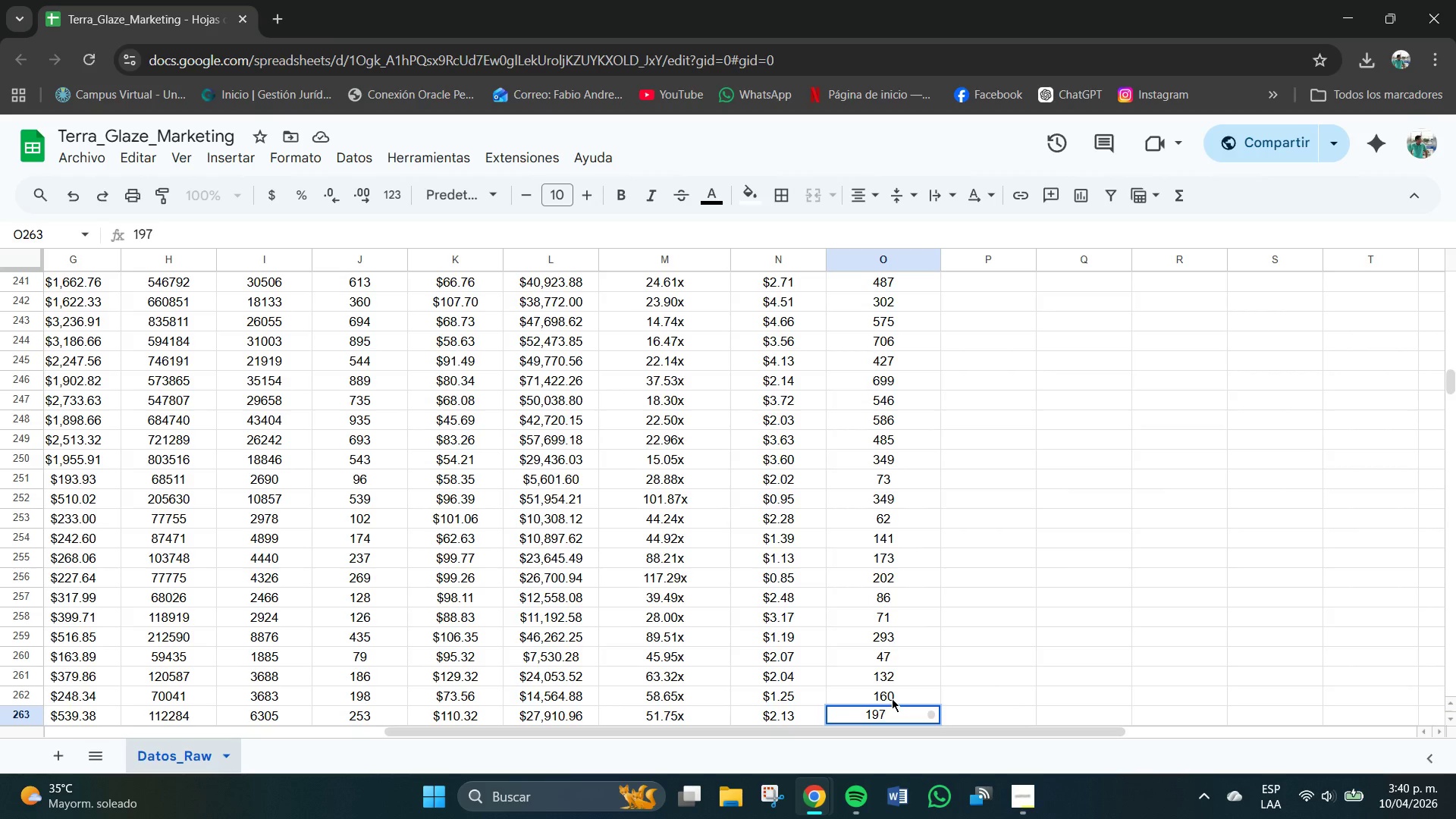 
key(Backspace)
 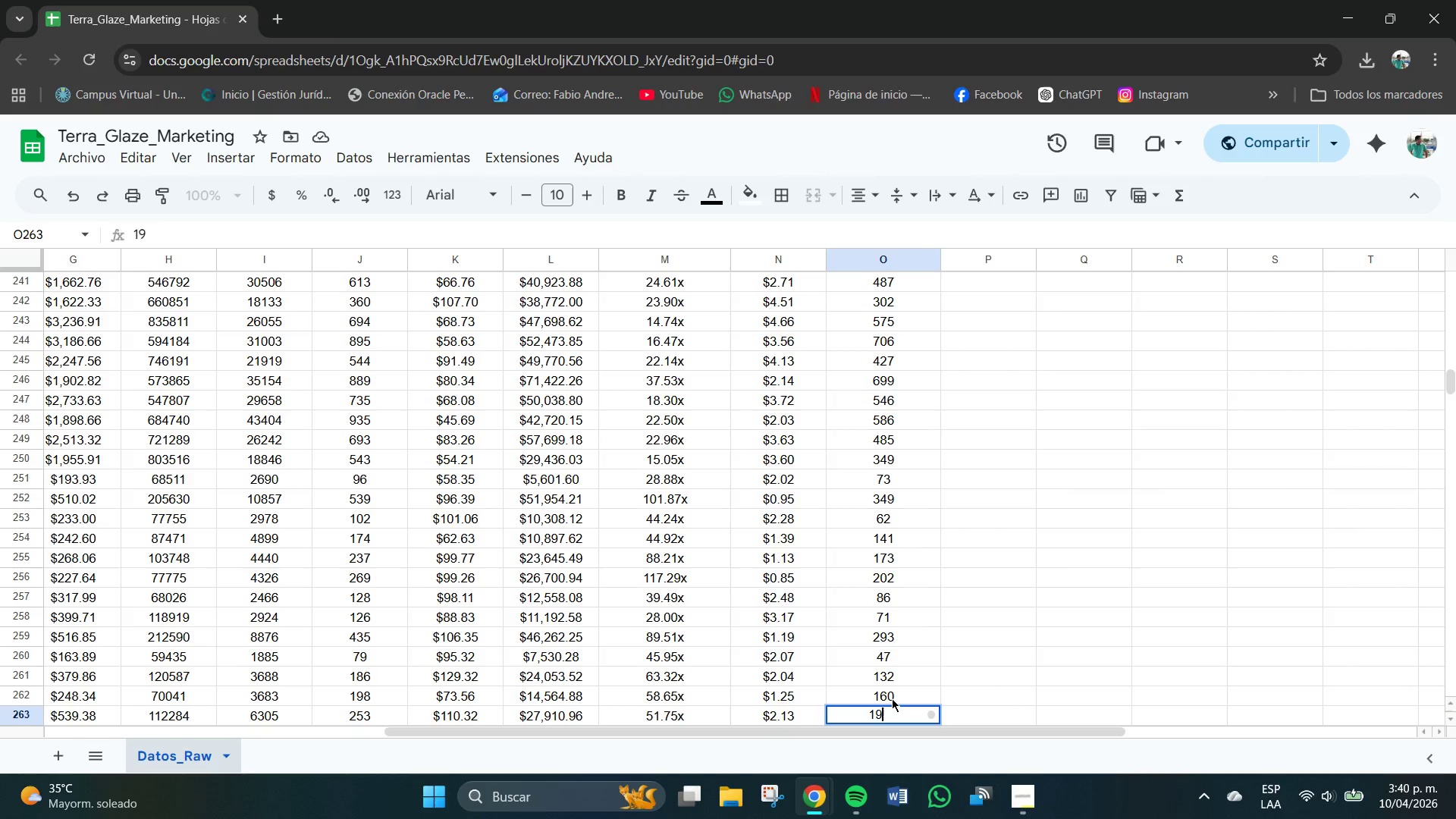 
key(Numpad1)
 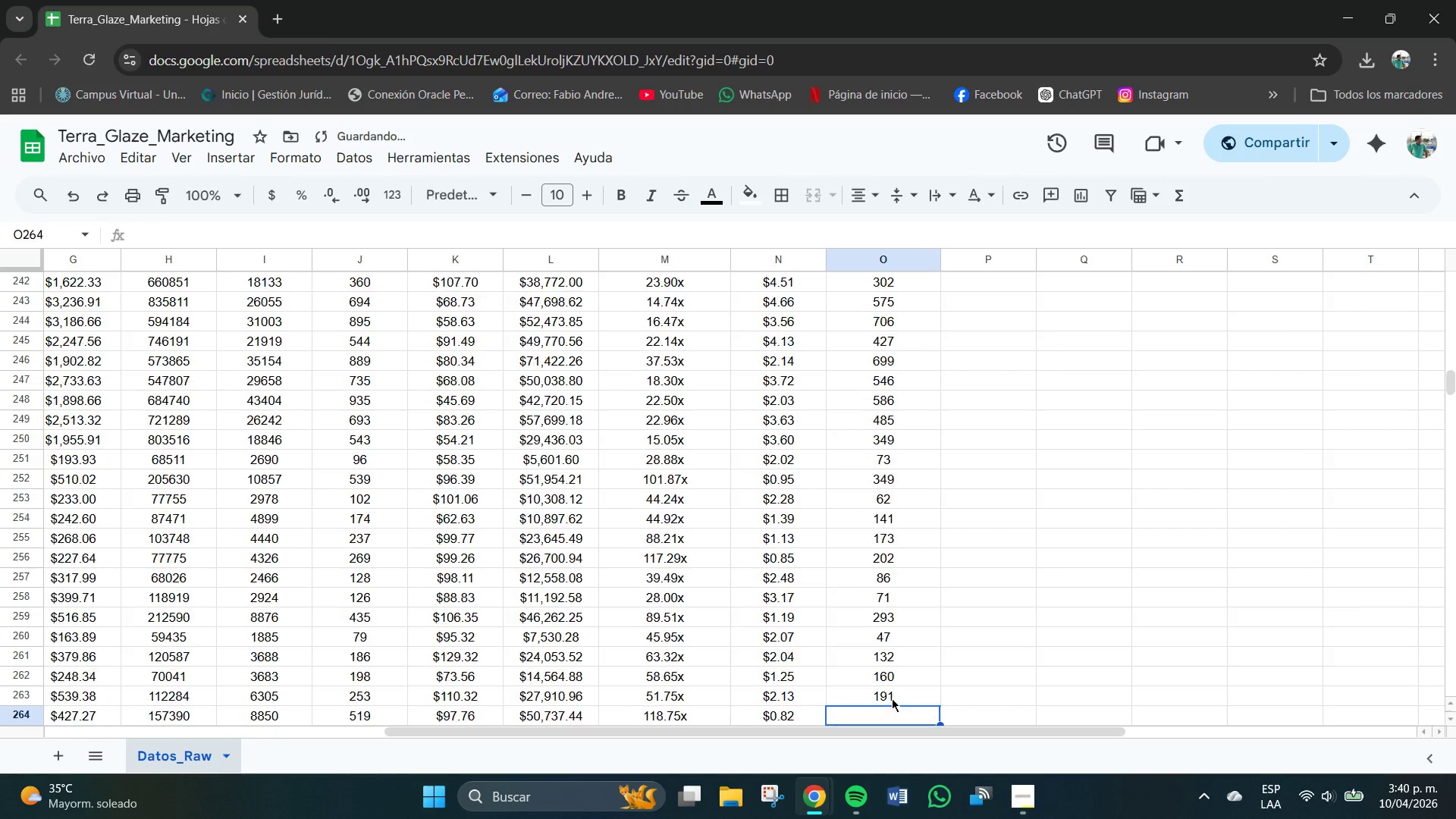 
key(NumpadEnter)
 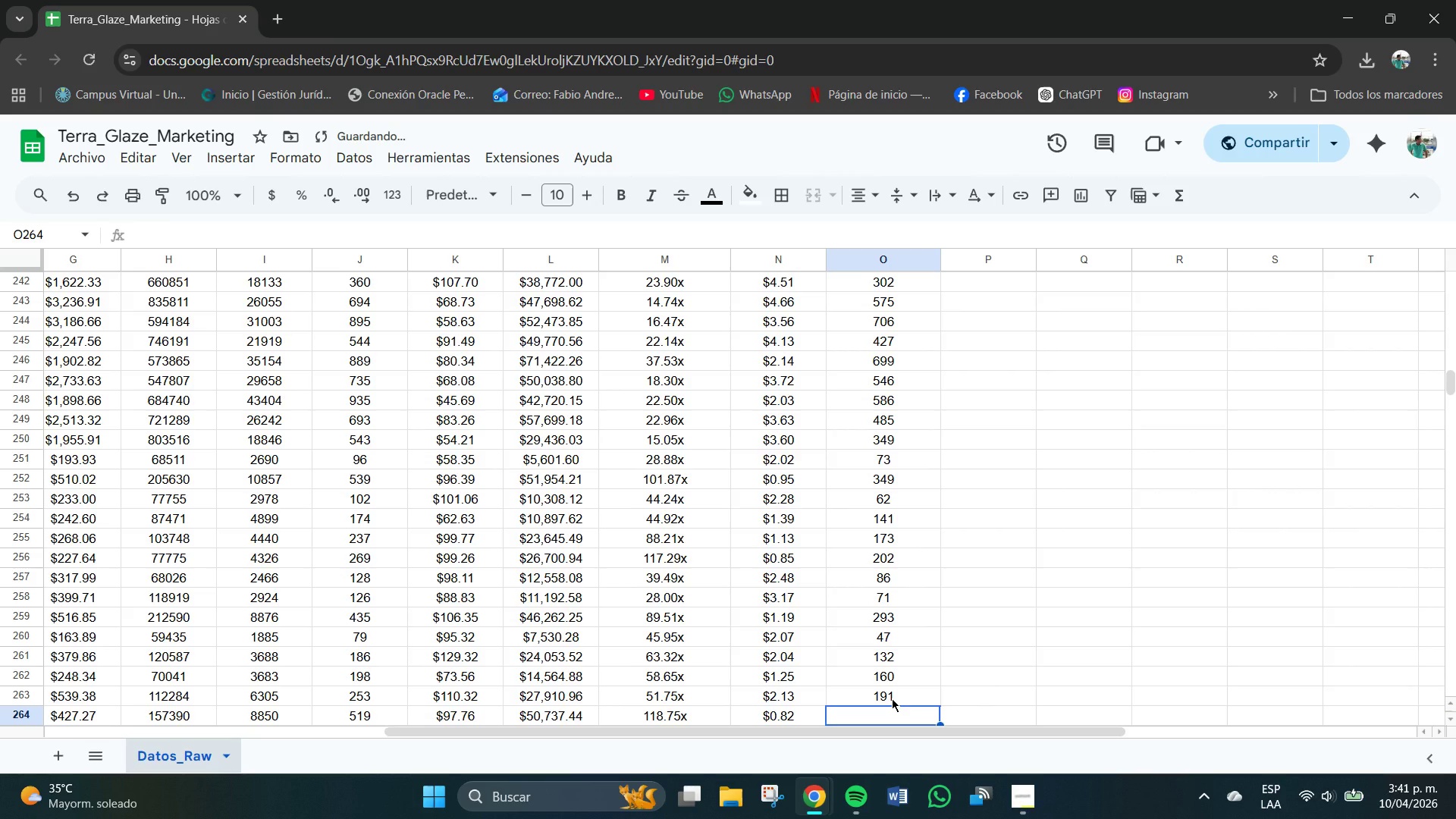 
key(Numpad3)
 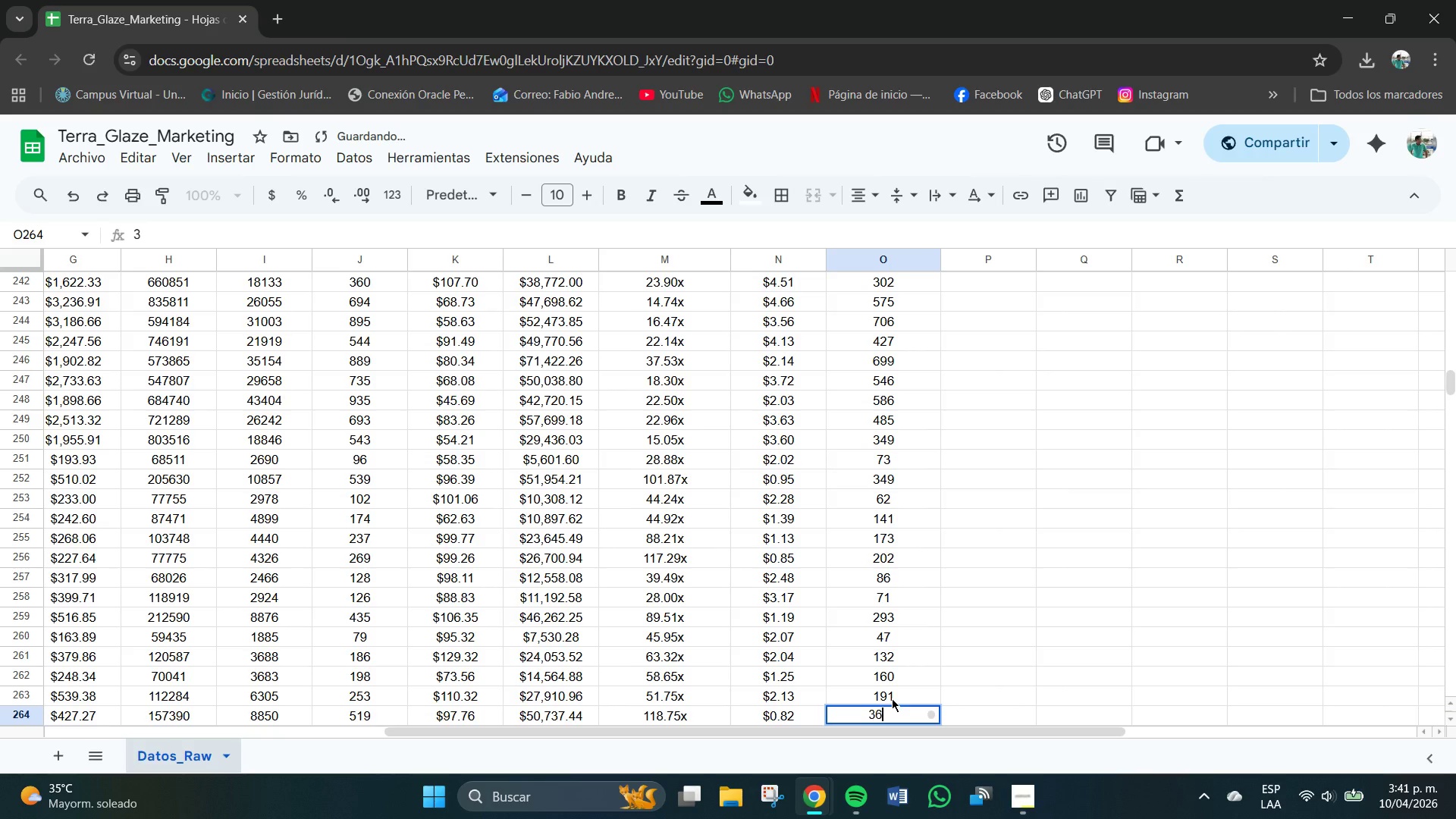 
key(Numpad6)
 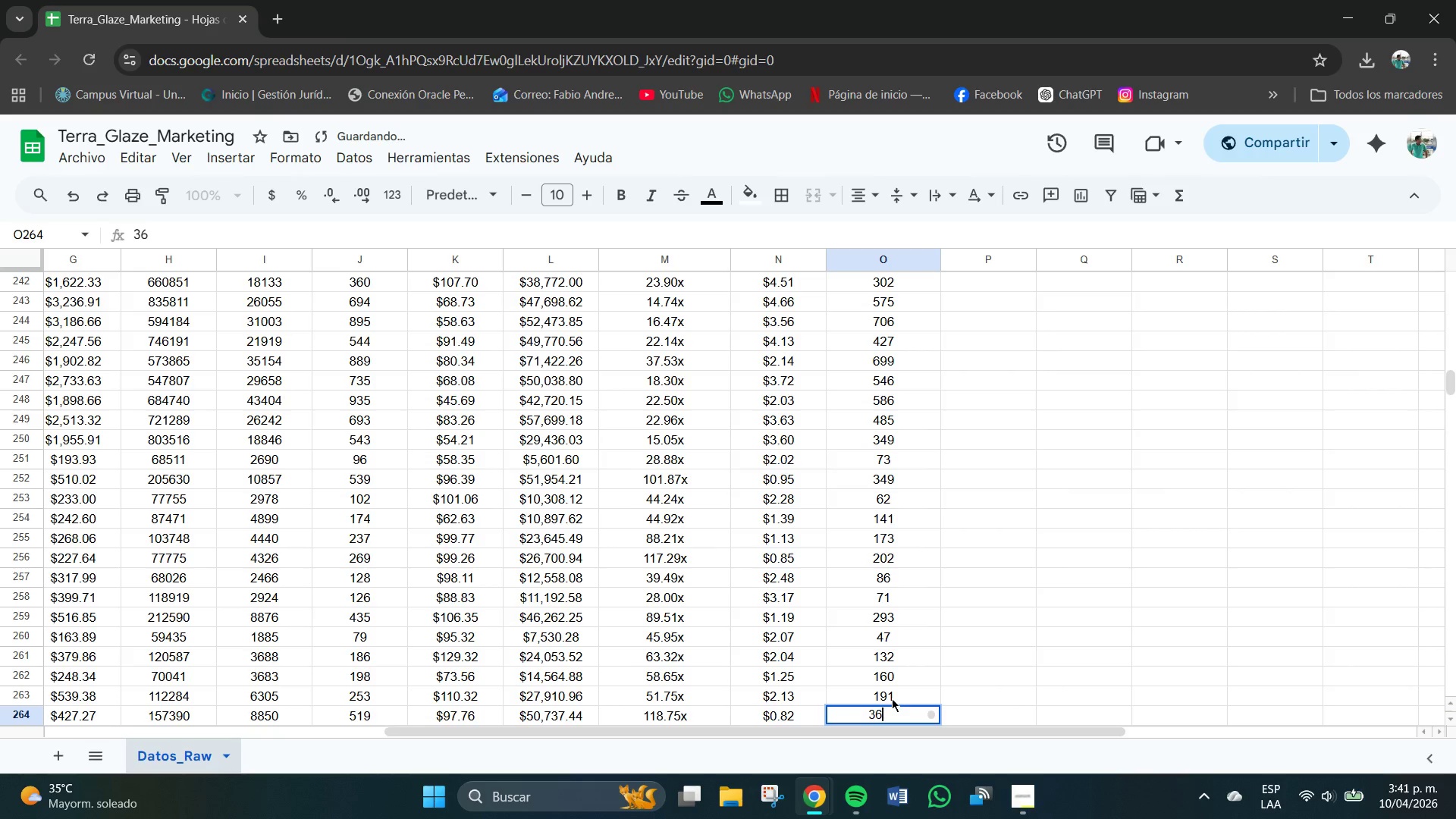 
key(Numpad9)
 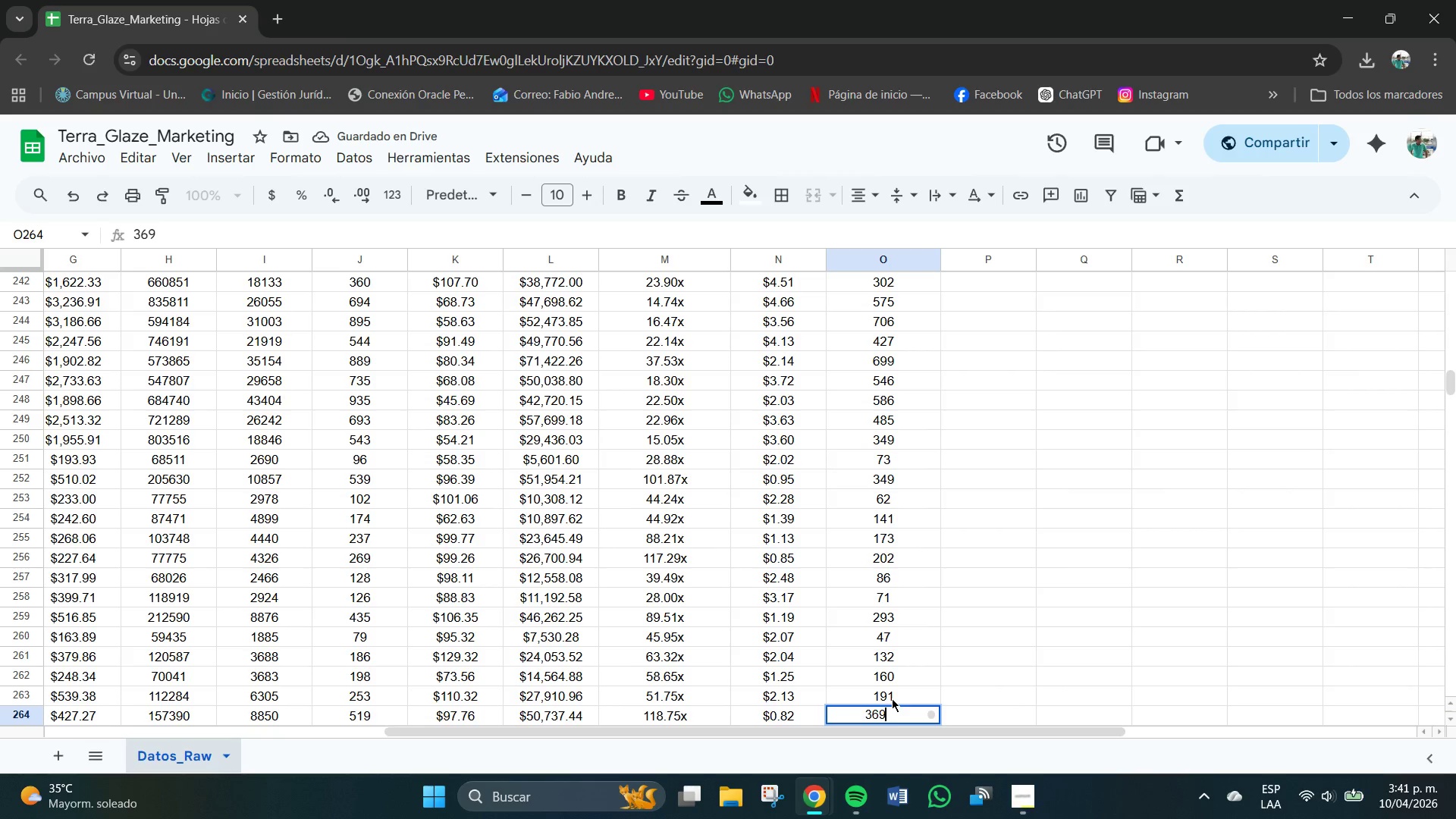 
key(Backspace)
 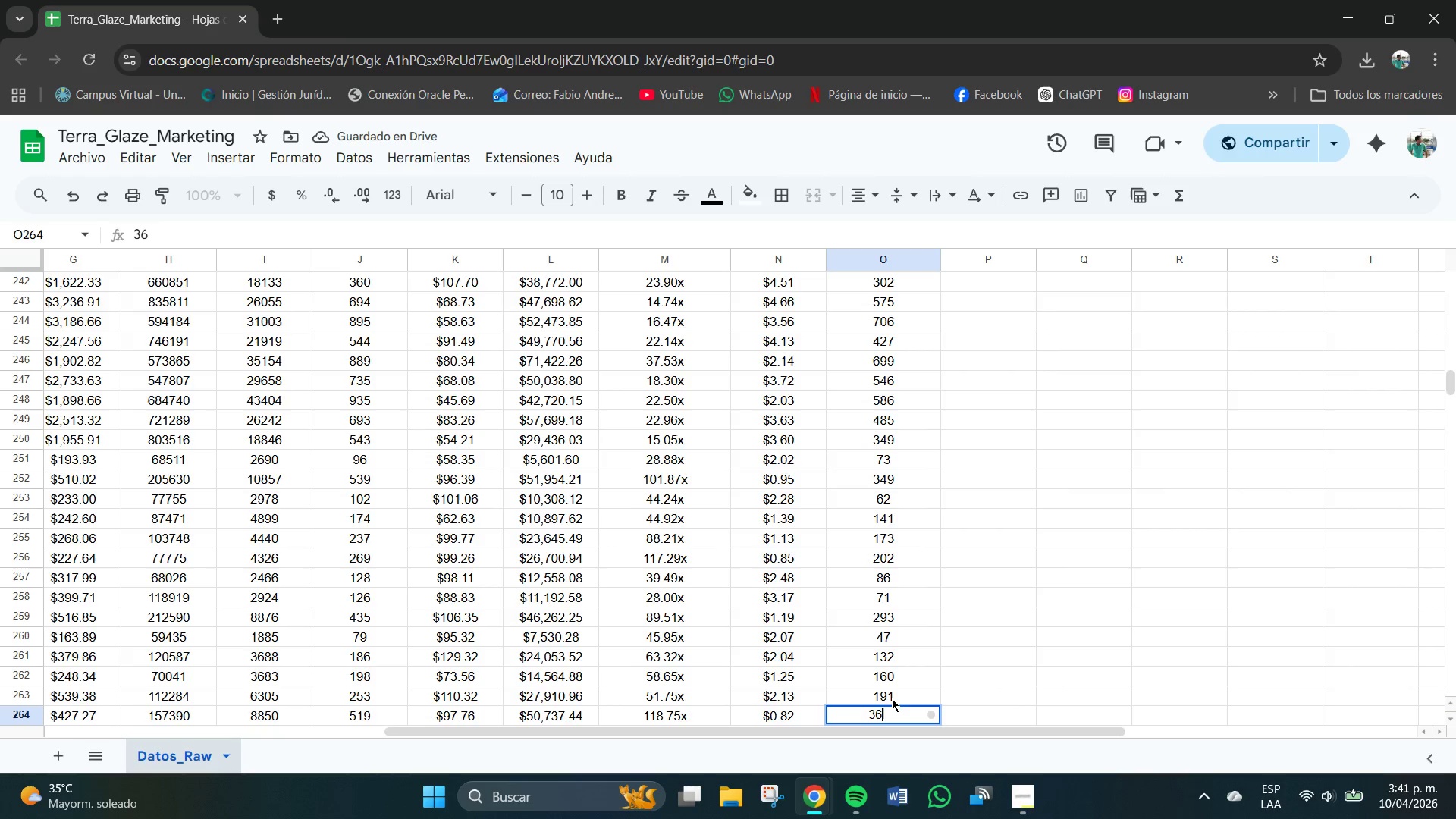 
key(Numpad8)
 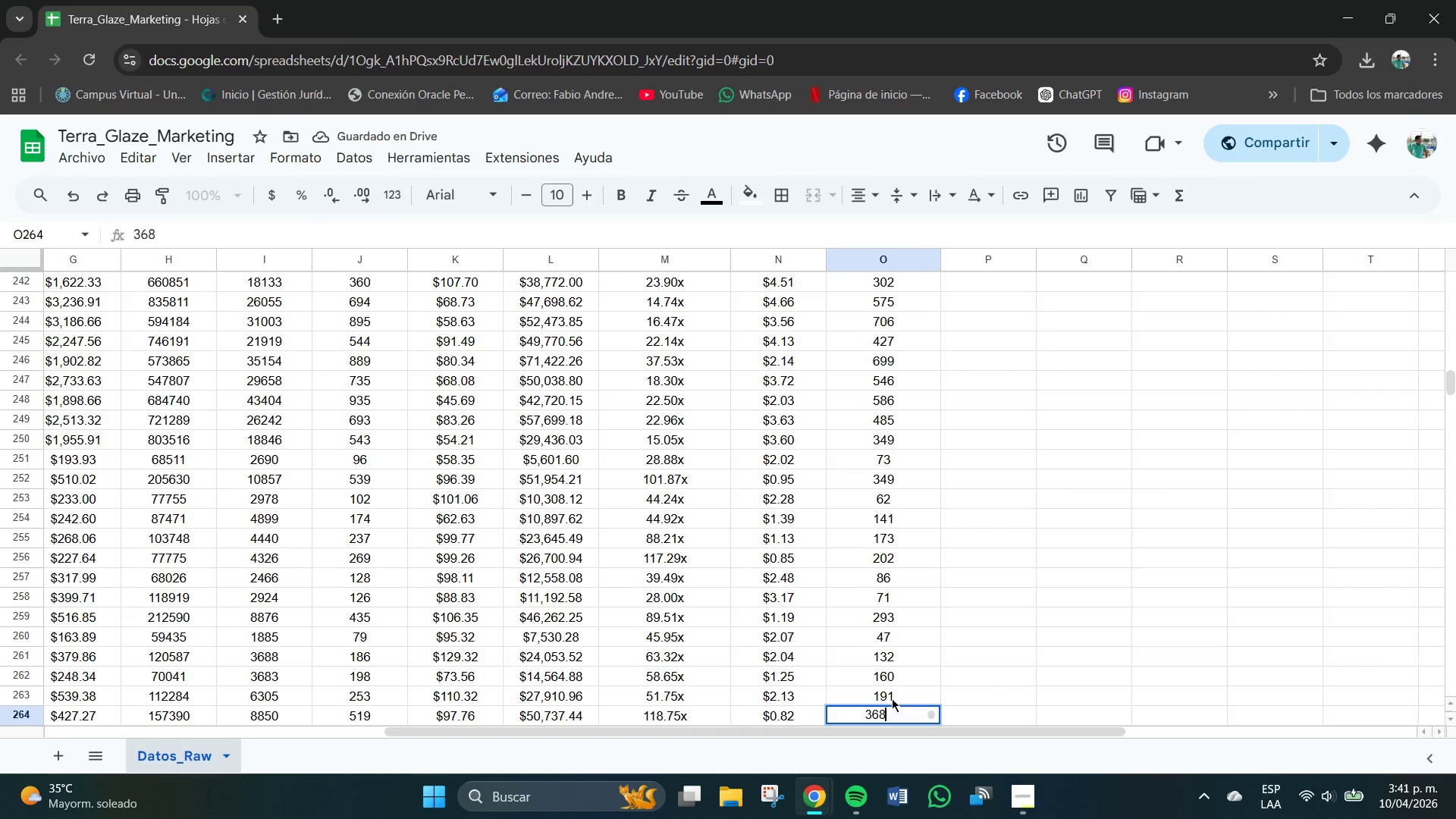 
key(NumpadEnter)
 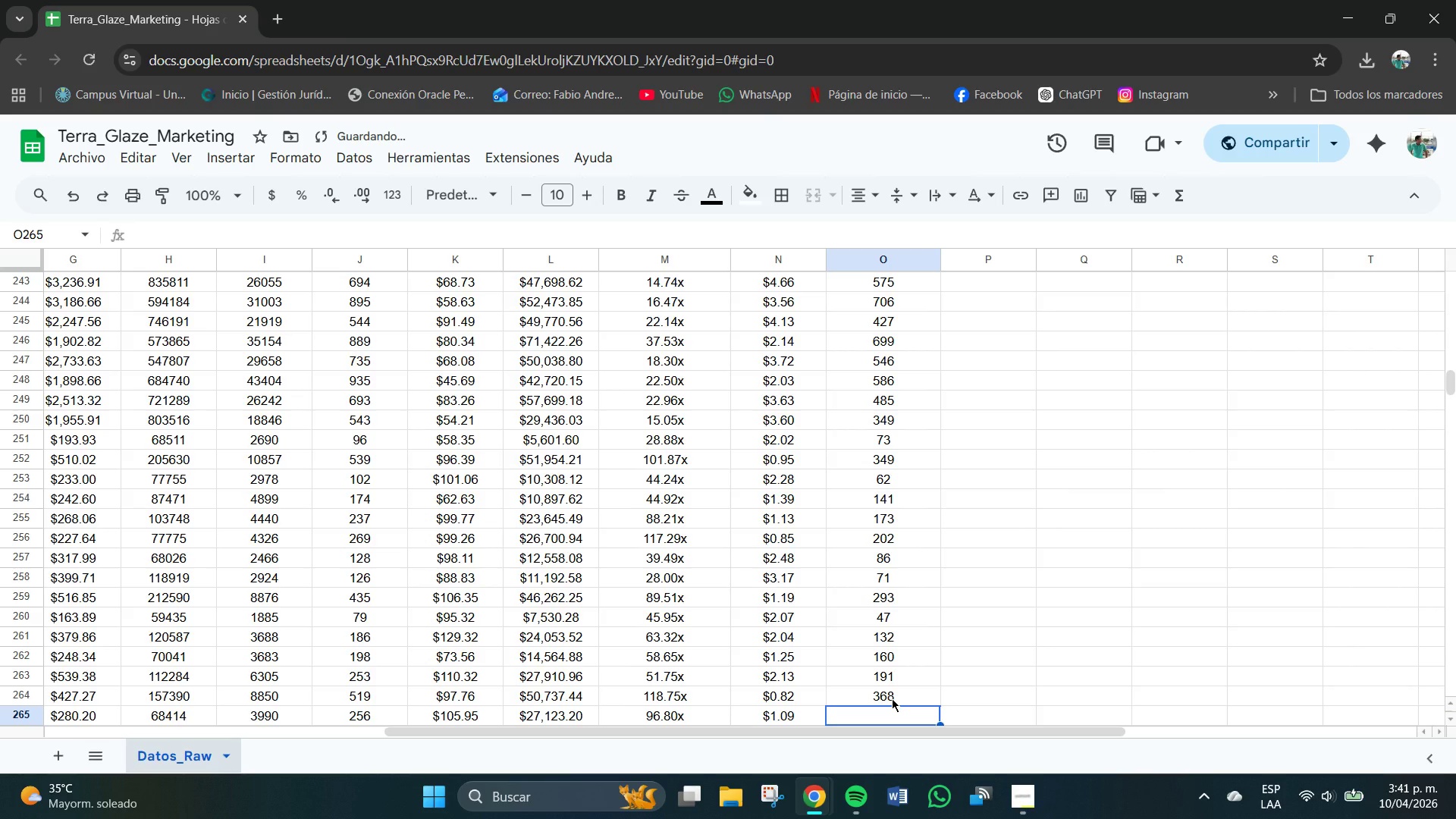 
key(Numpad1)
 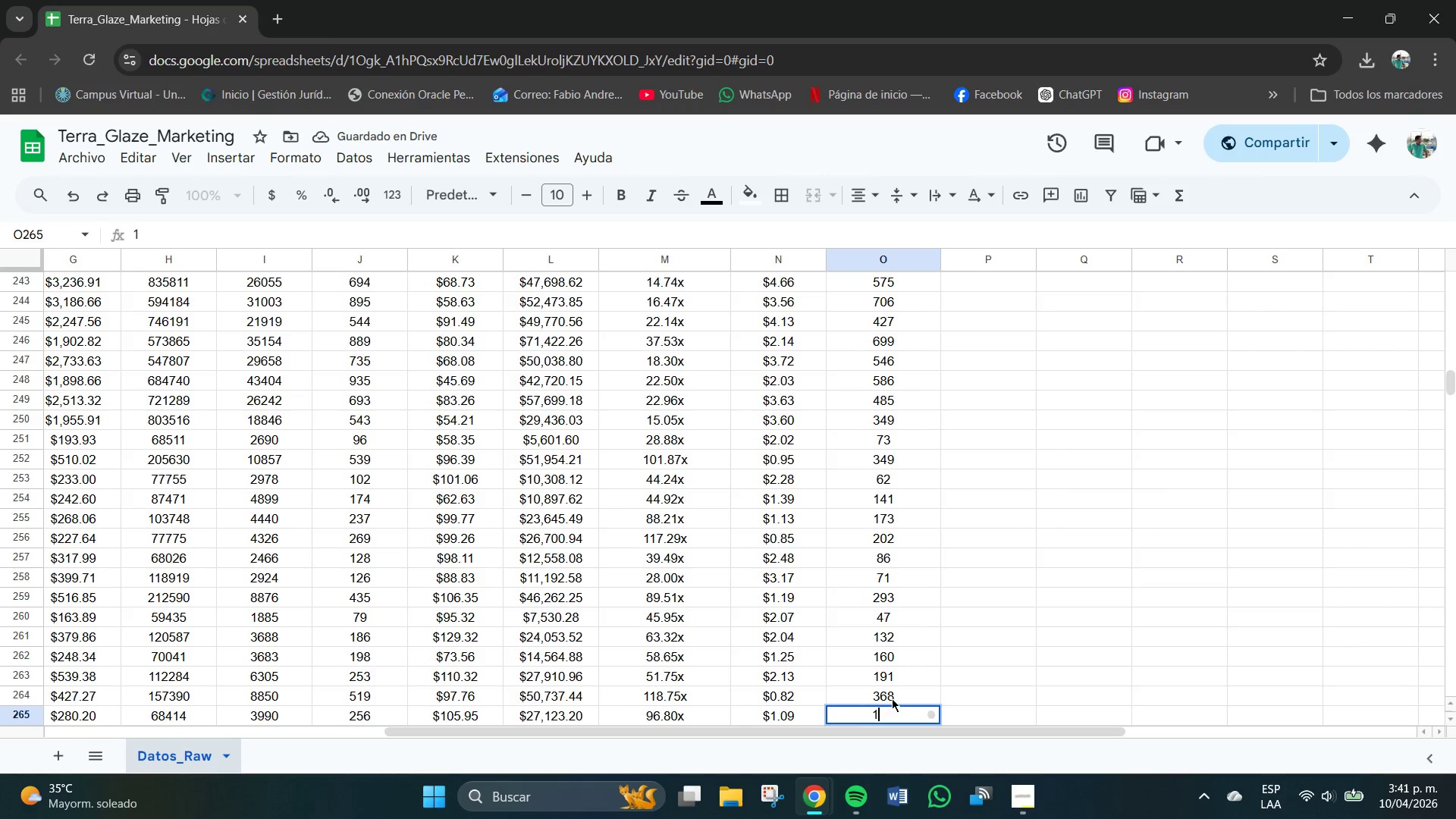 
key(Numpad4)
 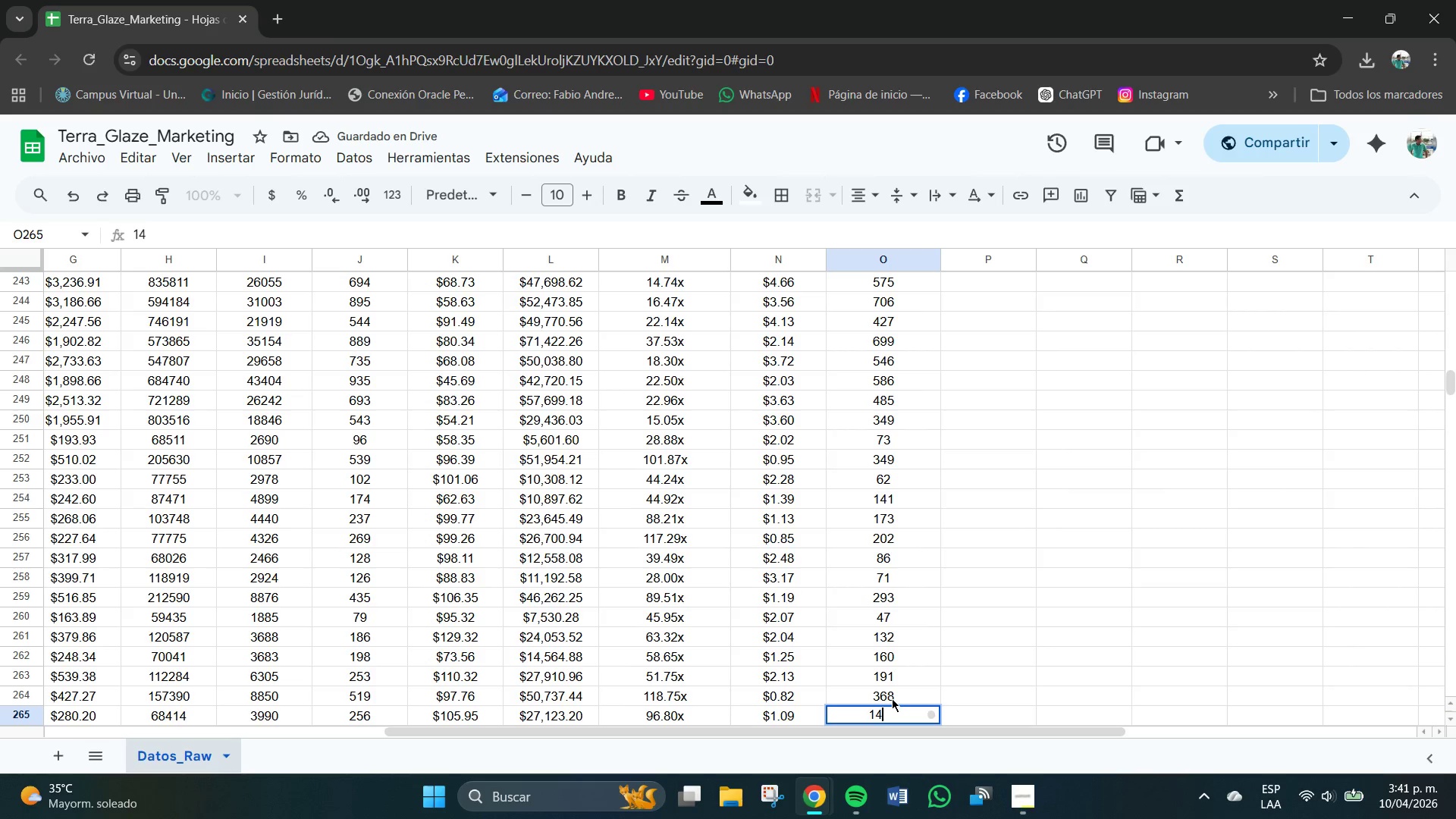 
key(Numpad8)
 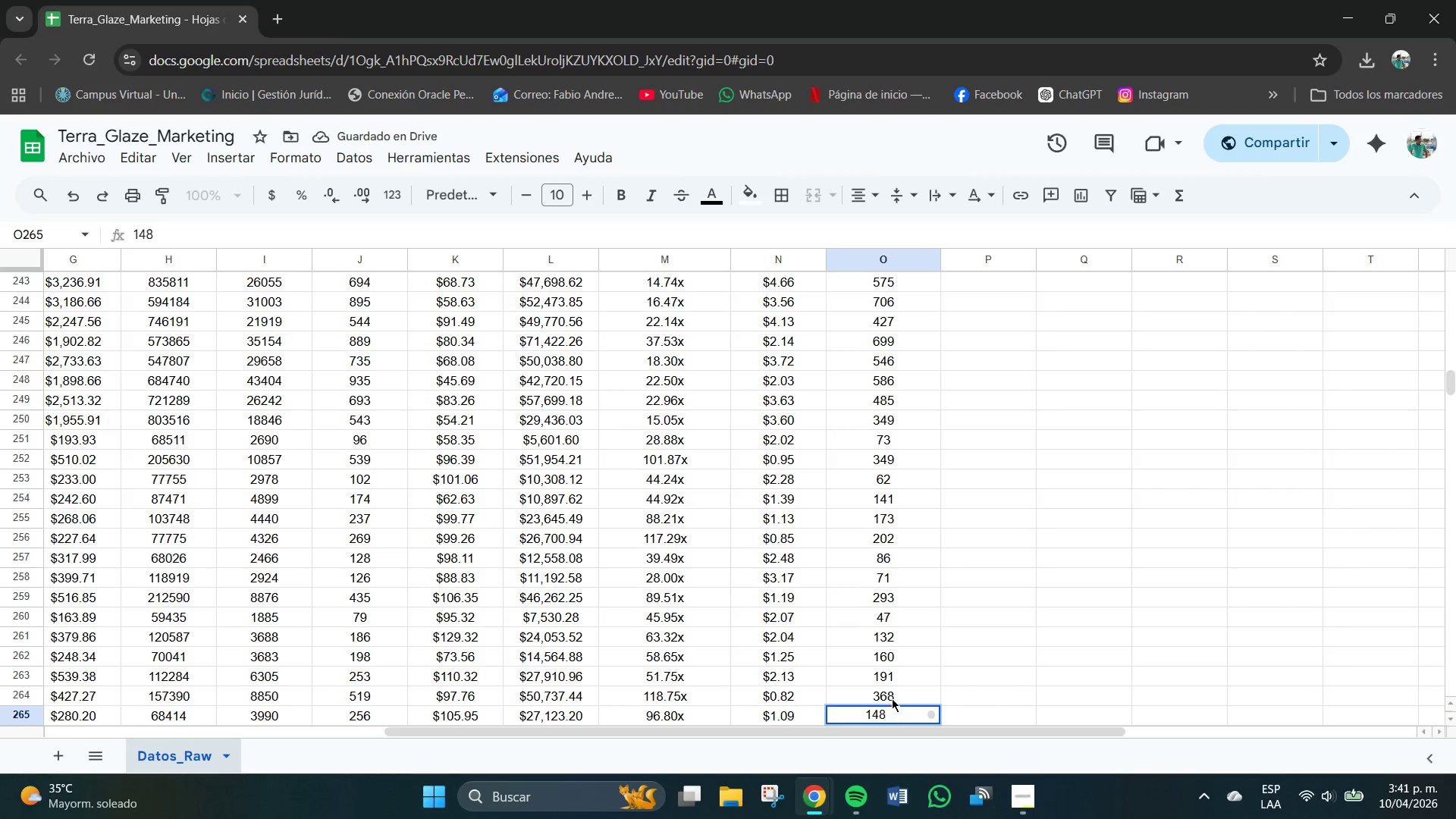 
key(NumpadEnter)
 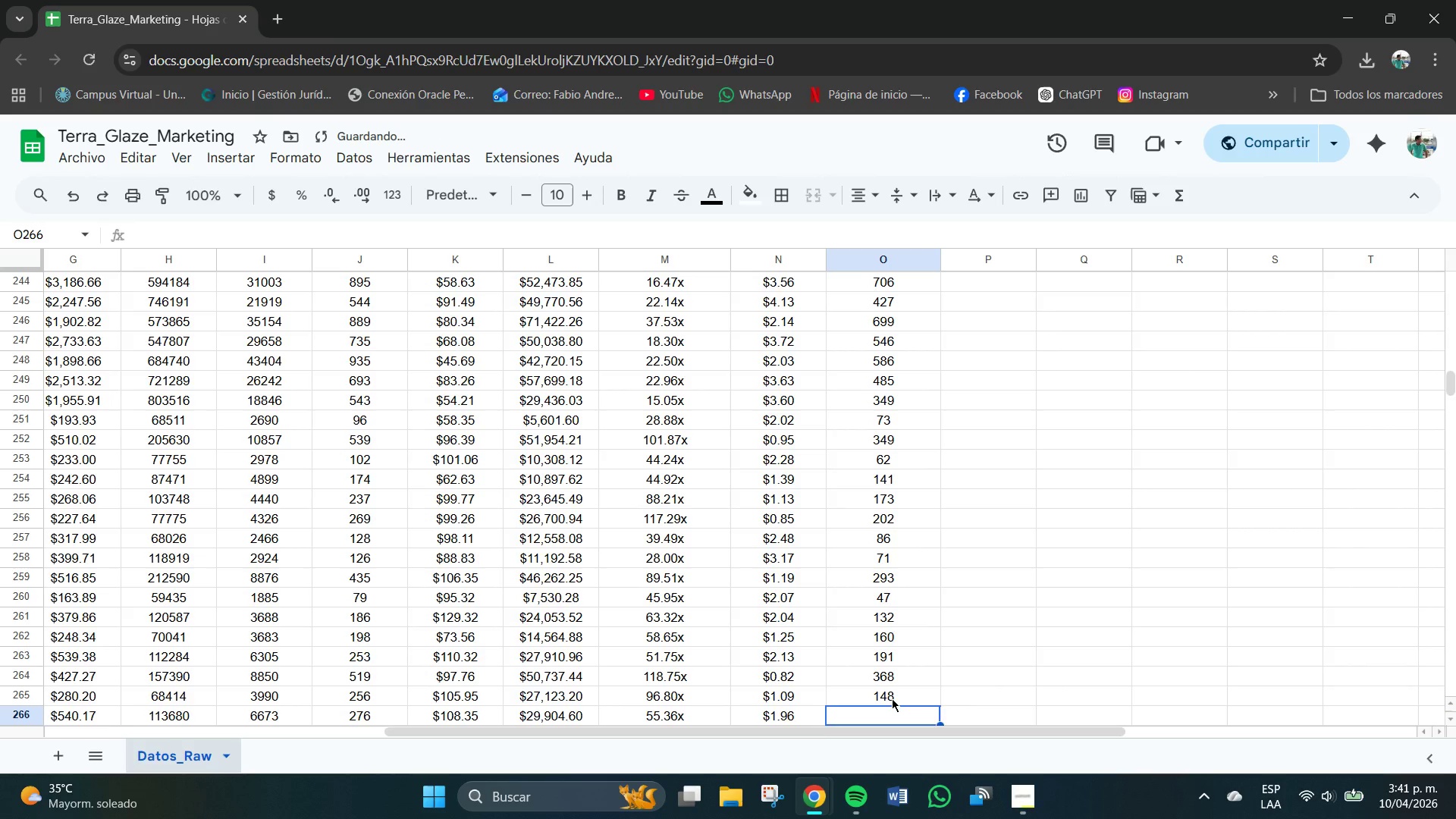 
key(Numpad2)
 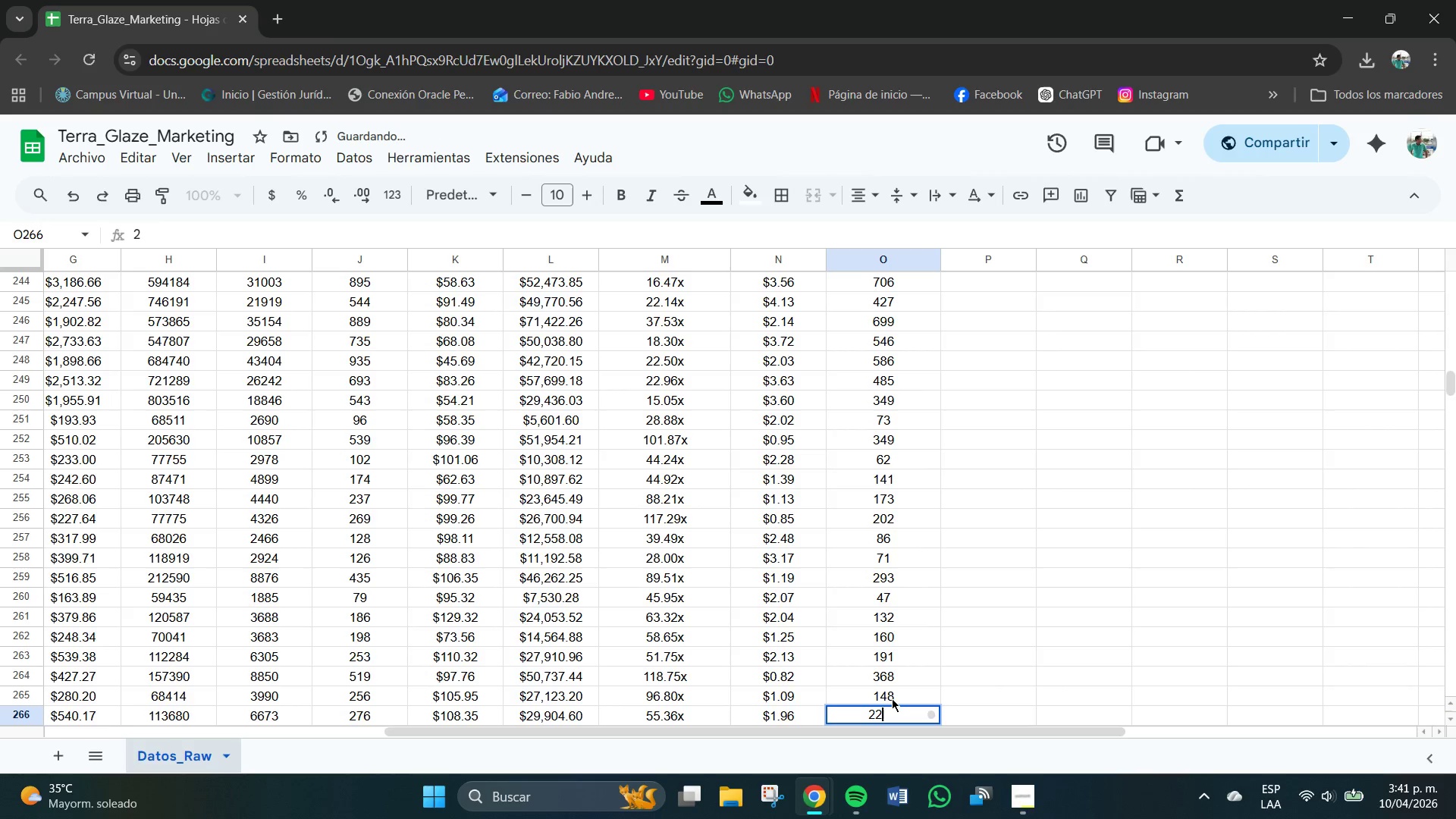 
key(Numpad2)
 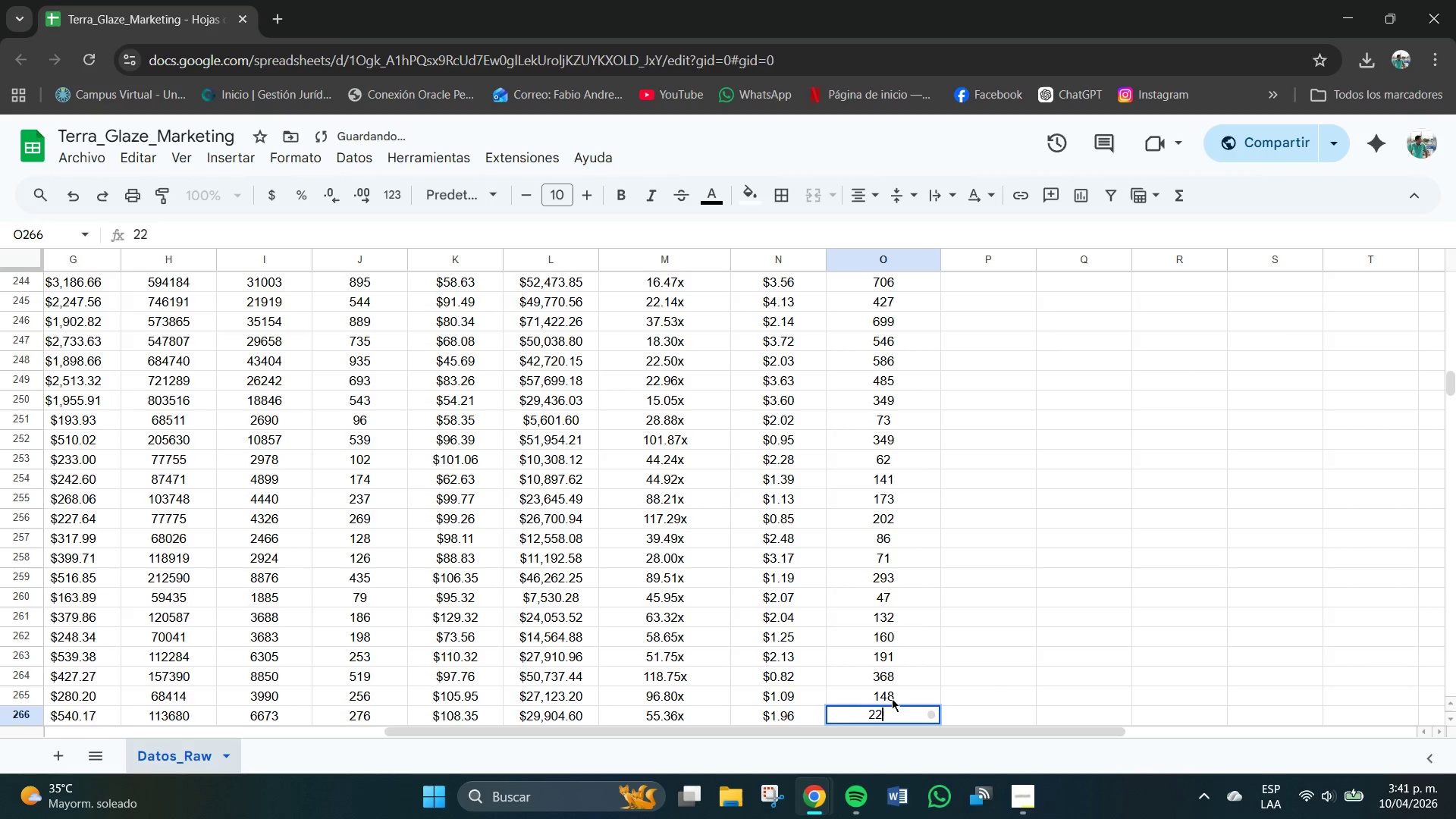 
key(Numpad0)
 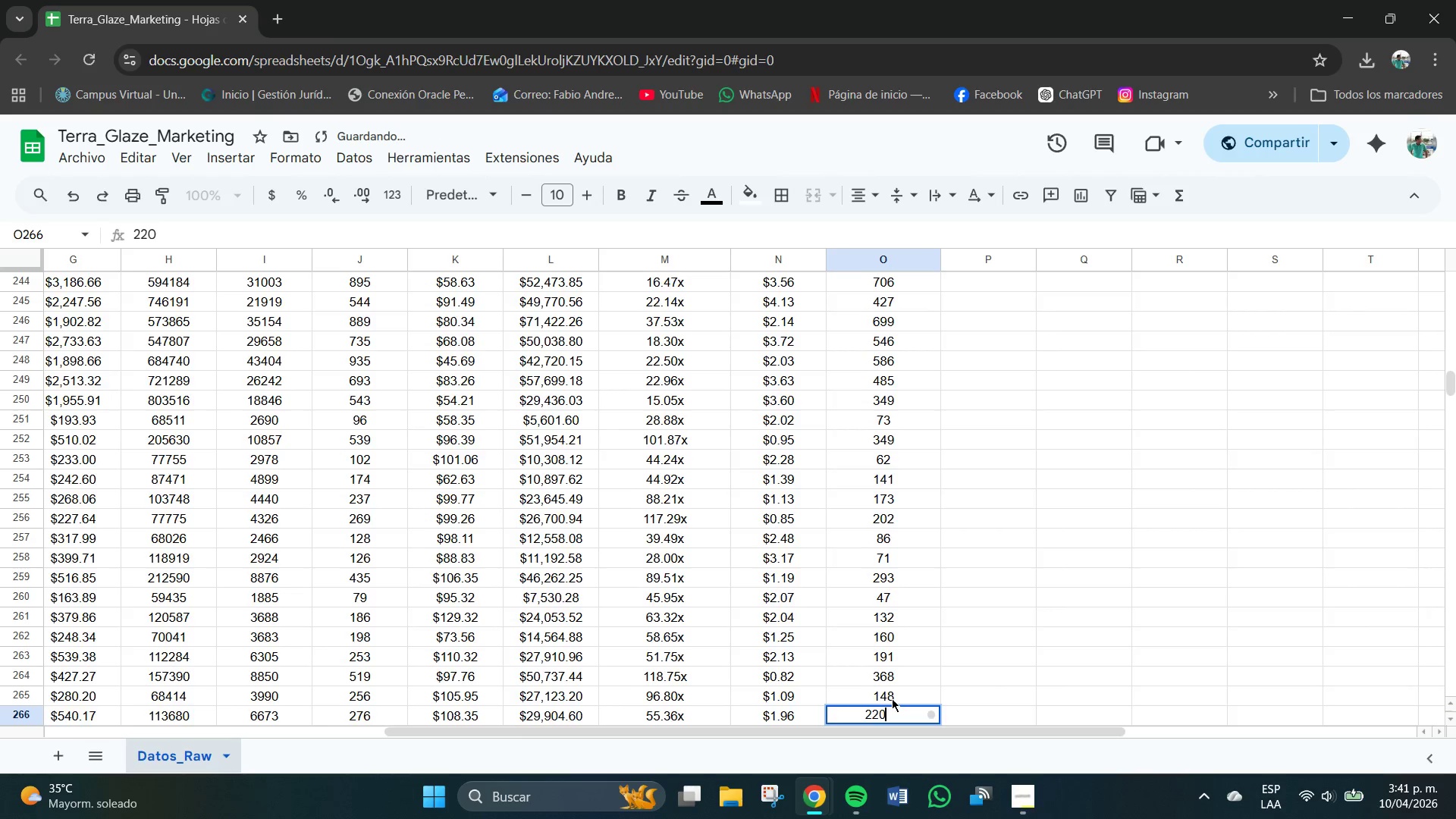 
key(NumpadEnter)
 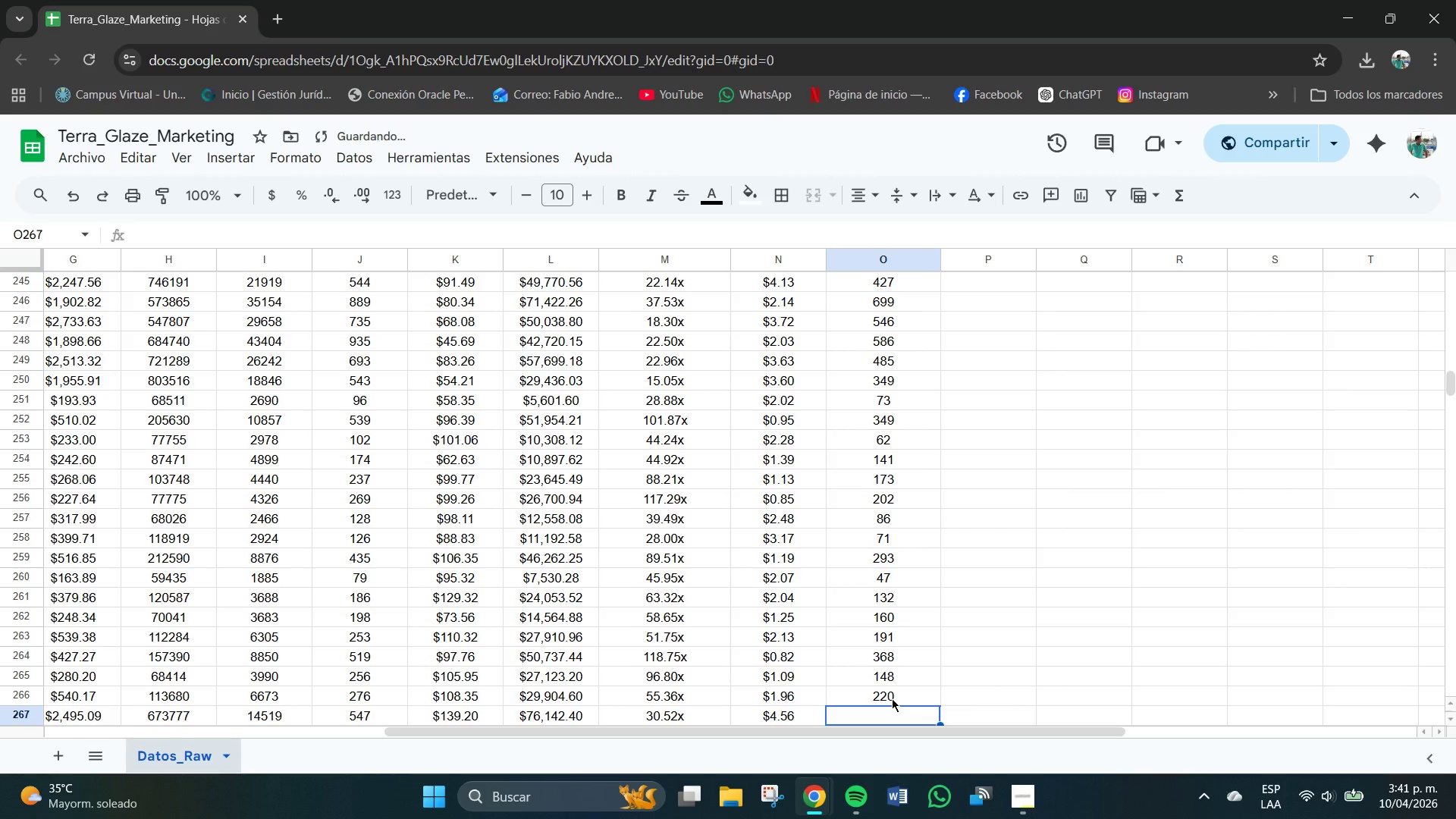 
key(Numpad3)
 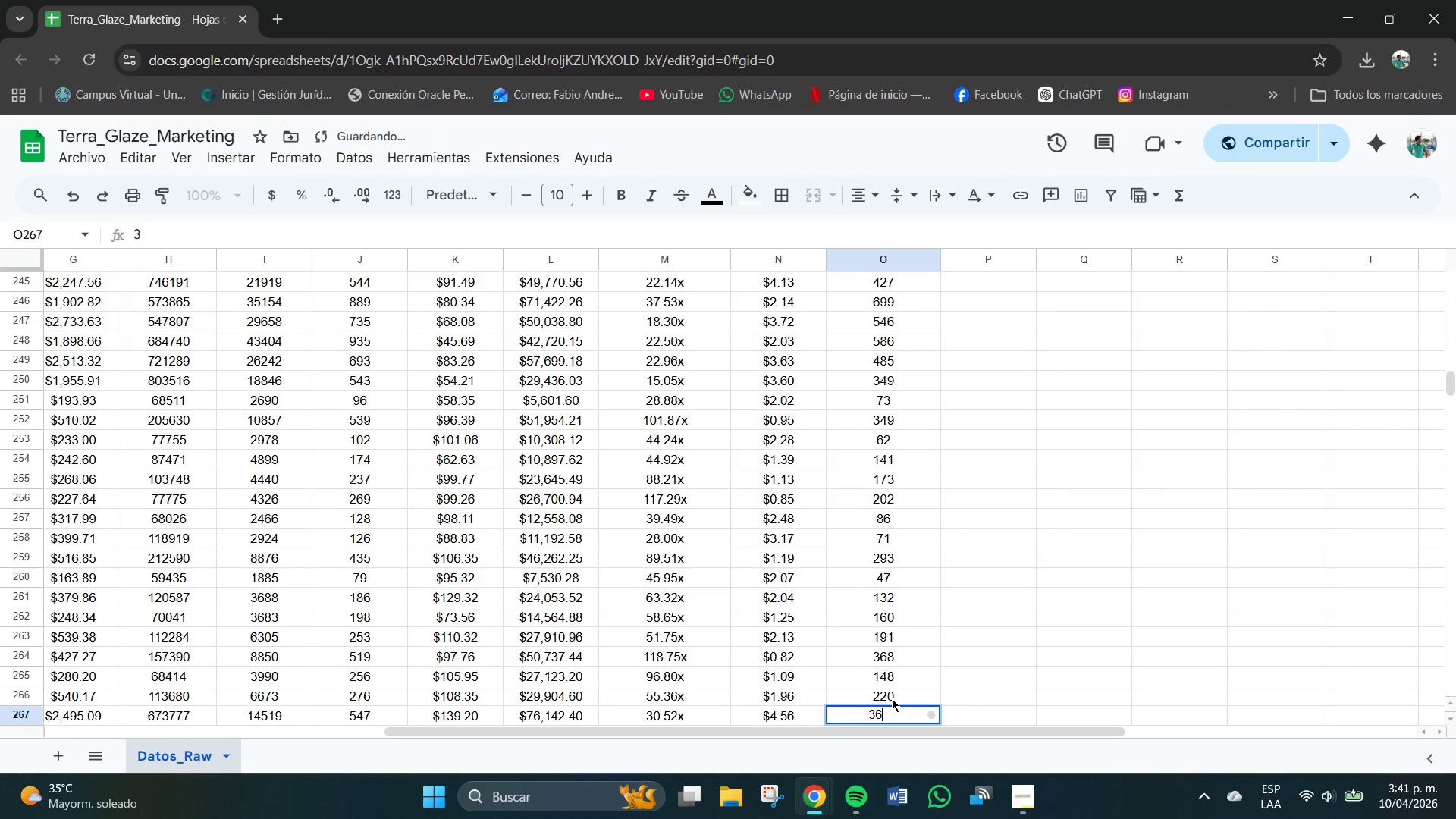 
key(Numpad6)
 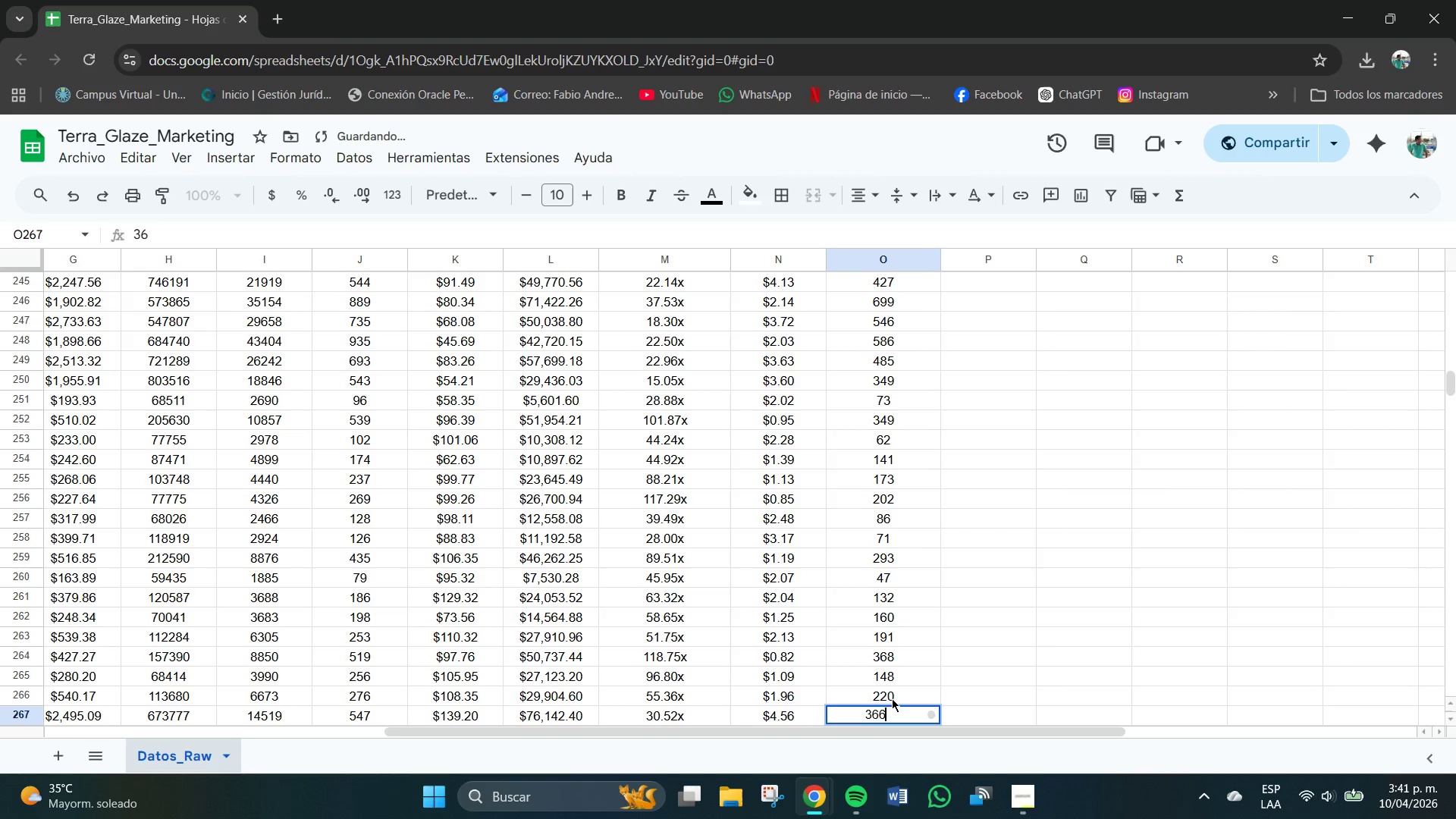 
key(Numpad6)
 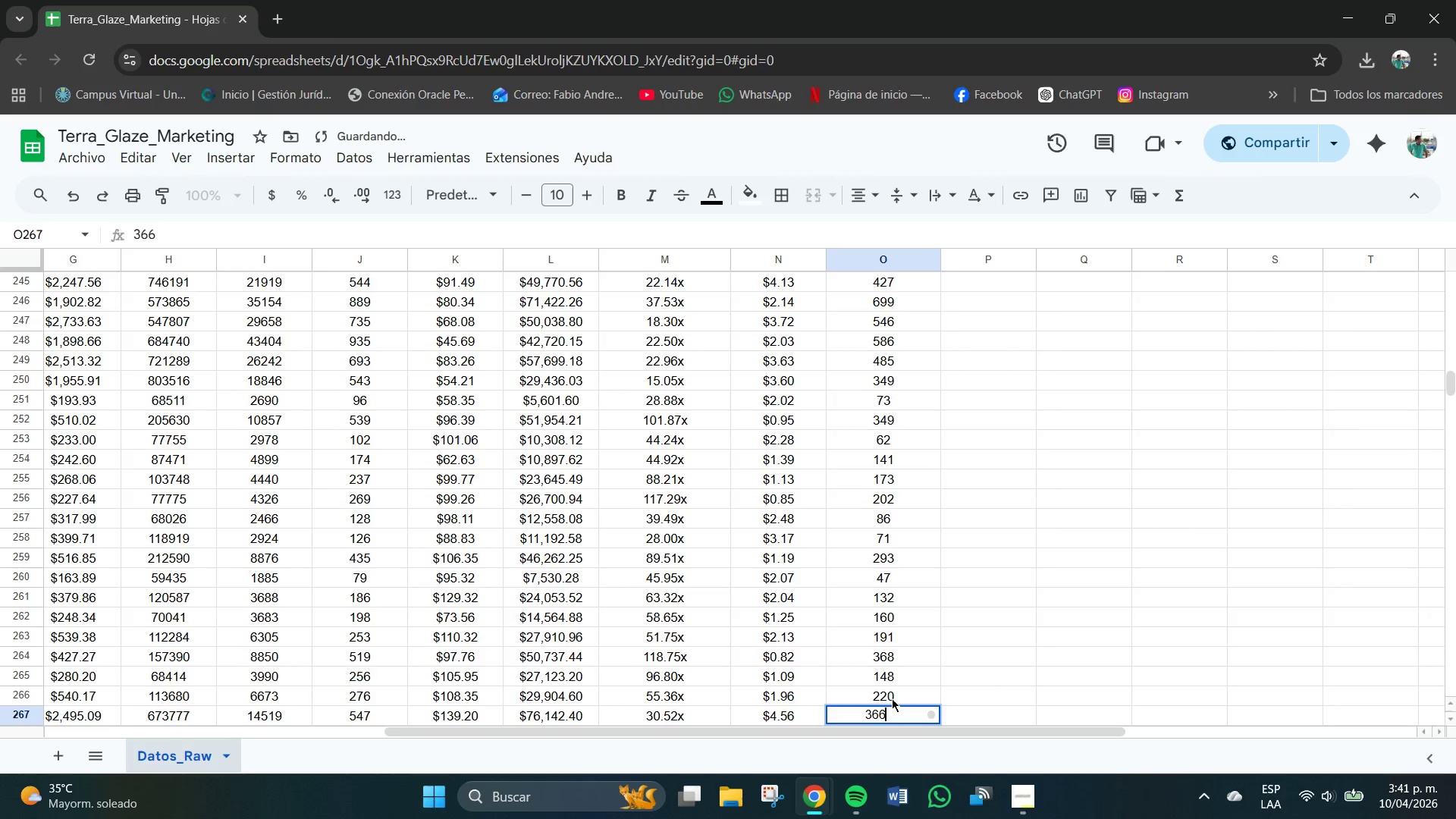 
key(NumpadEnter)
 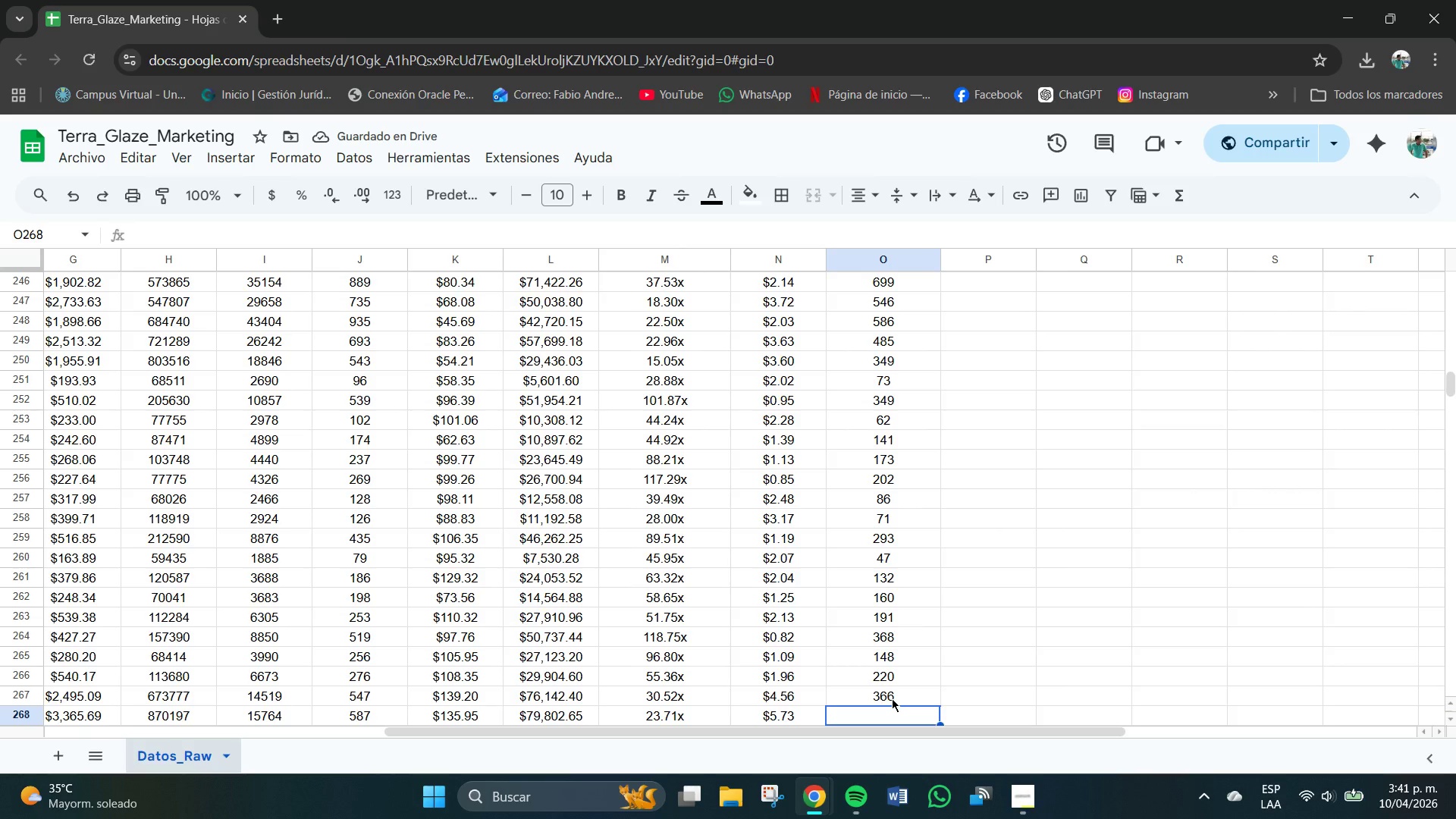 
key(Numpad4)
 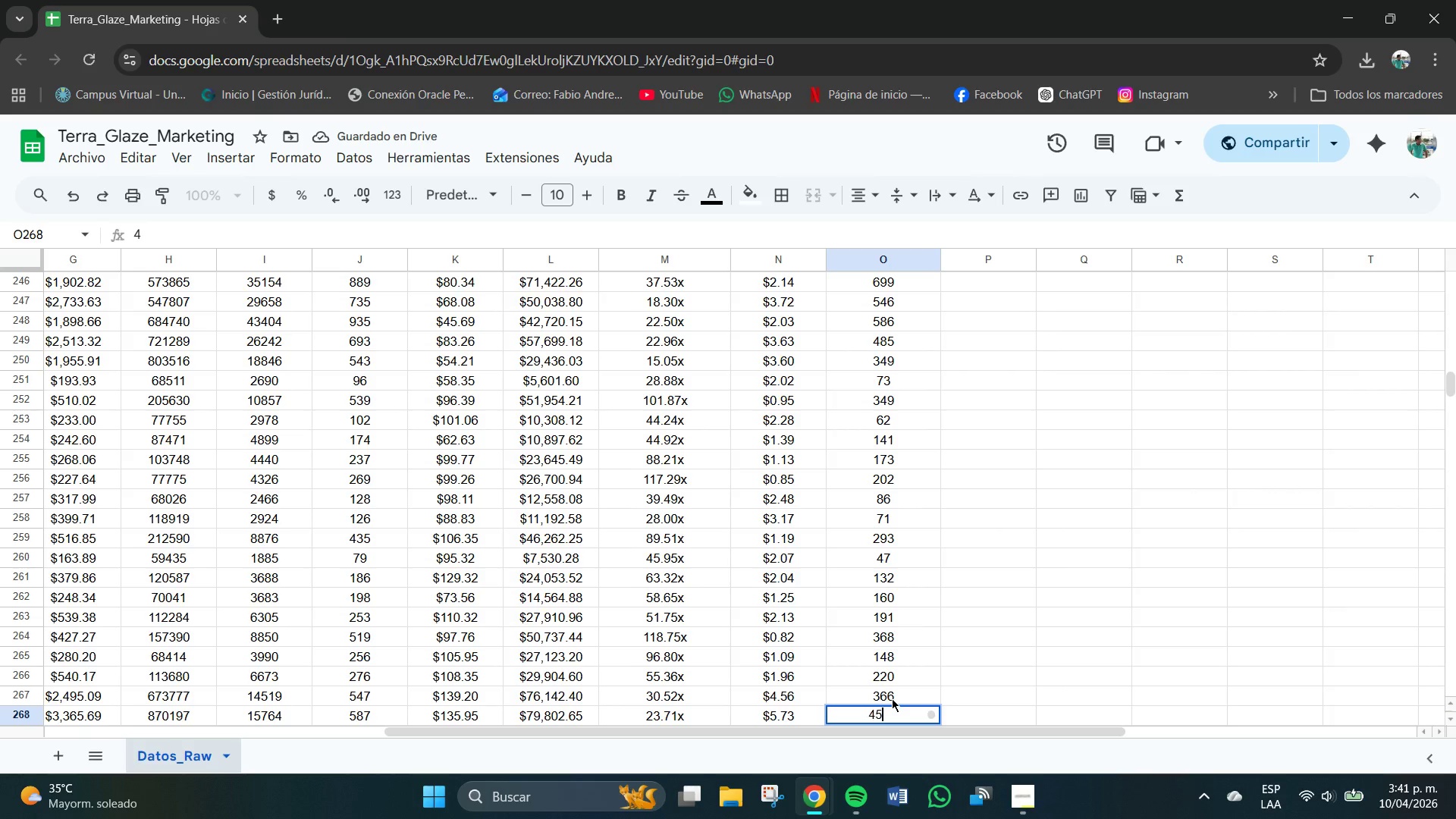 
key(Numpad5)
 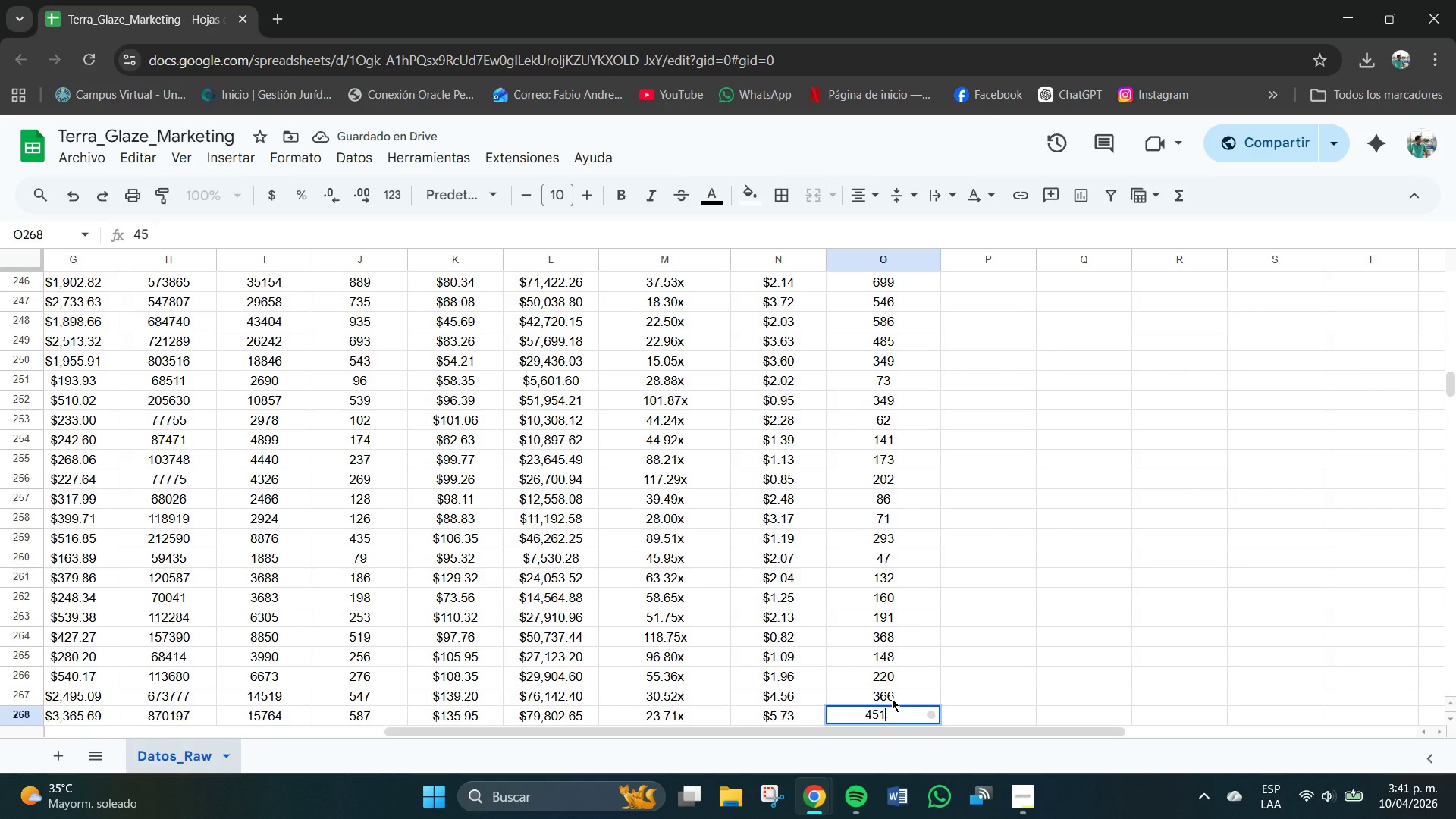 
key(Numpad1)
 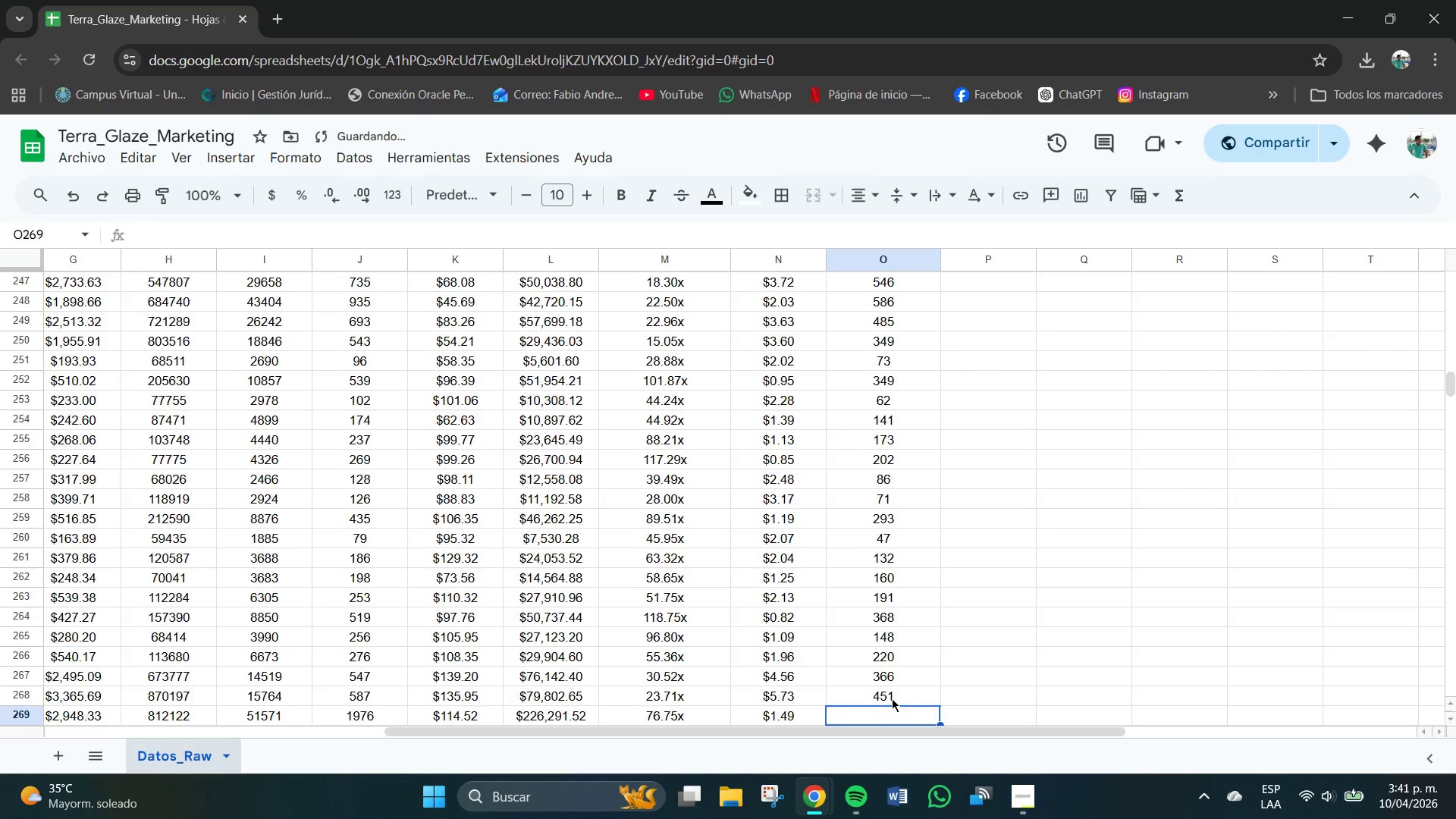 
key(NumpadEnter)
 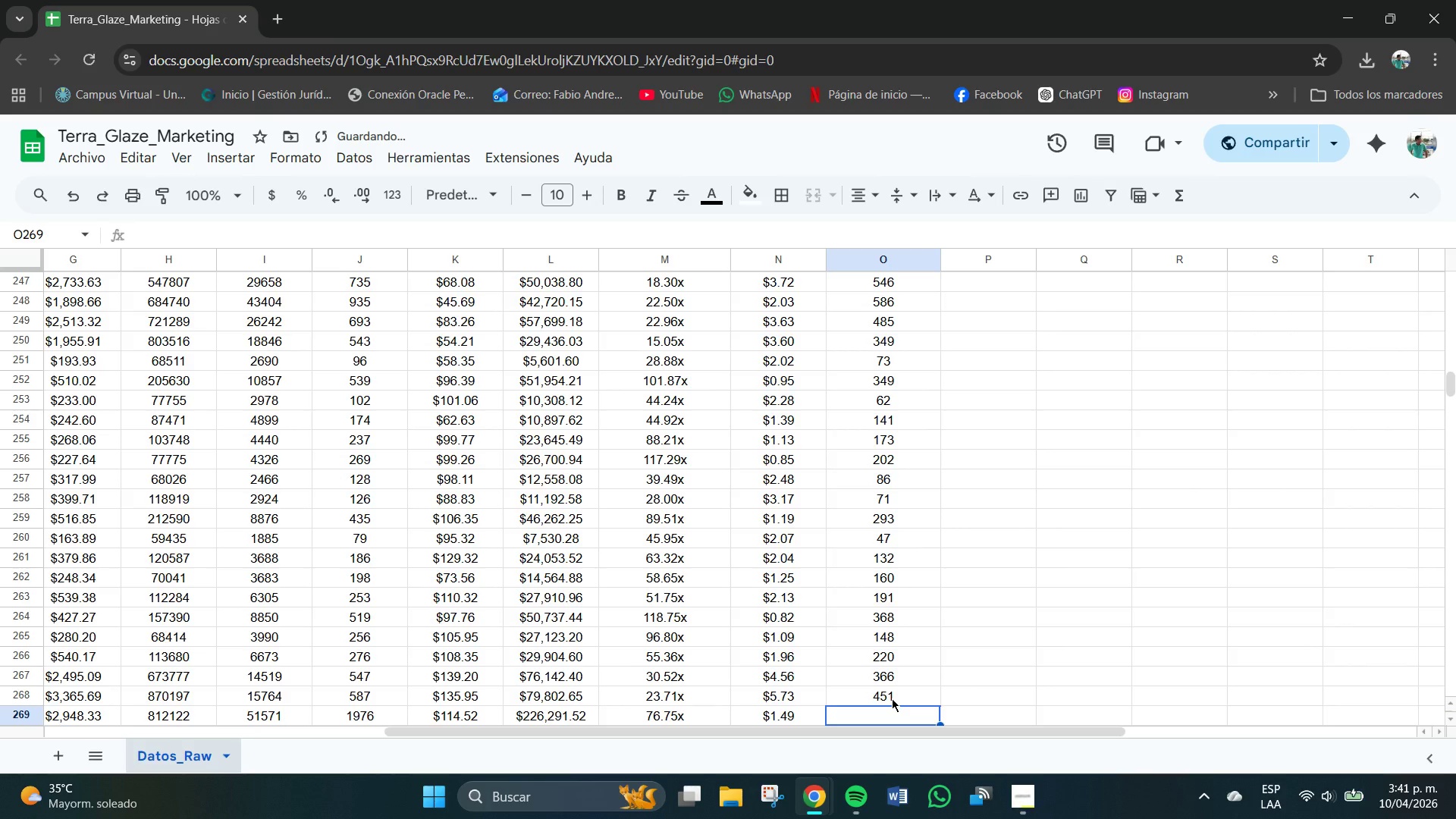 
key(Numpad1)
 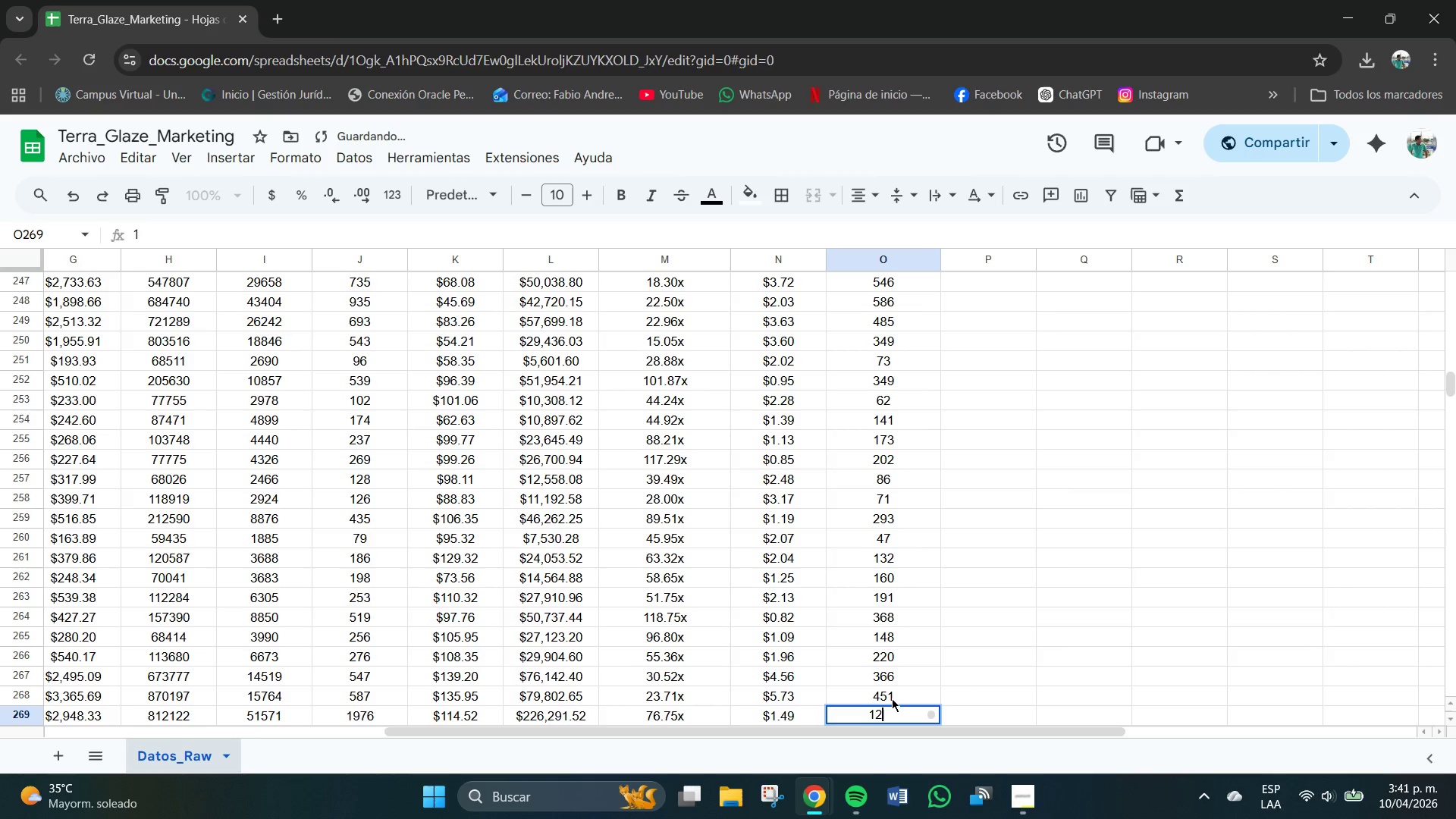 
key(Numpad2)
 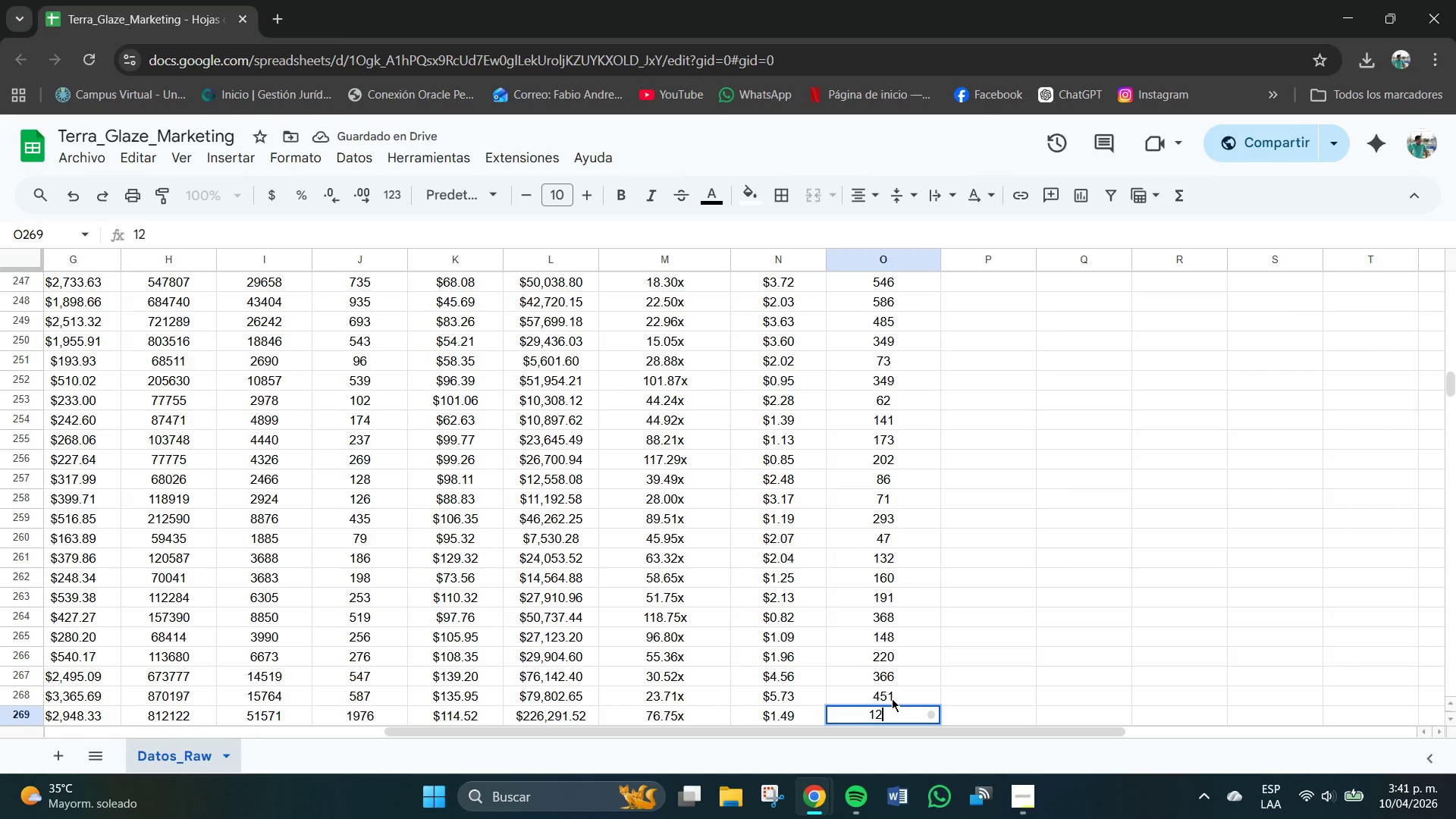 
key(Numpad7)
 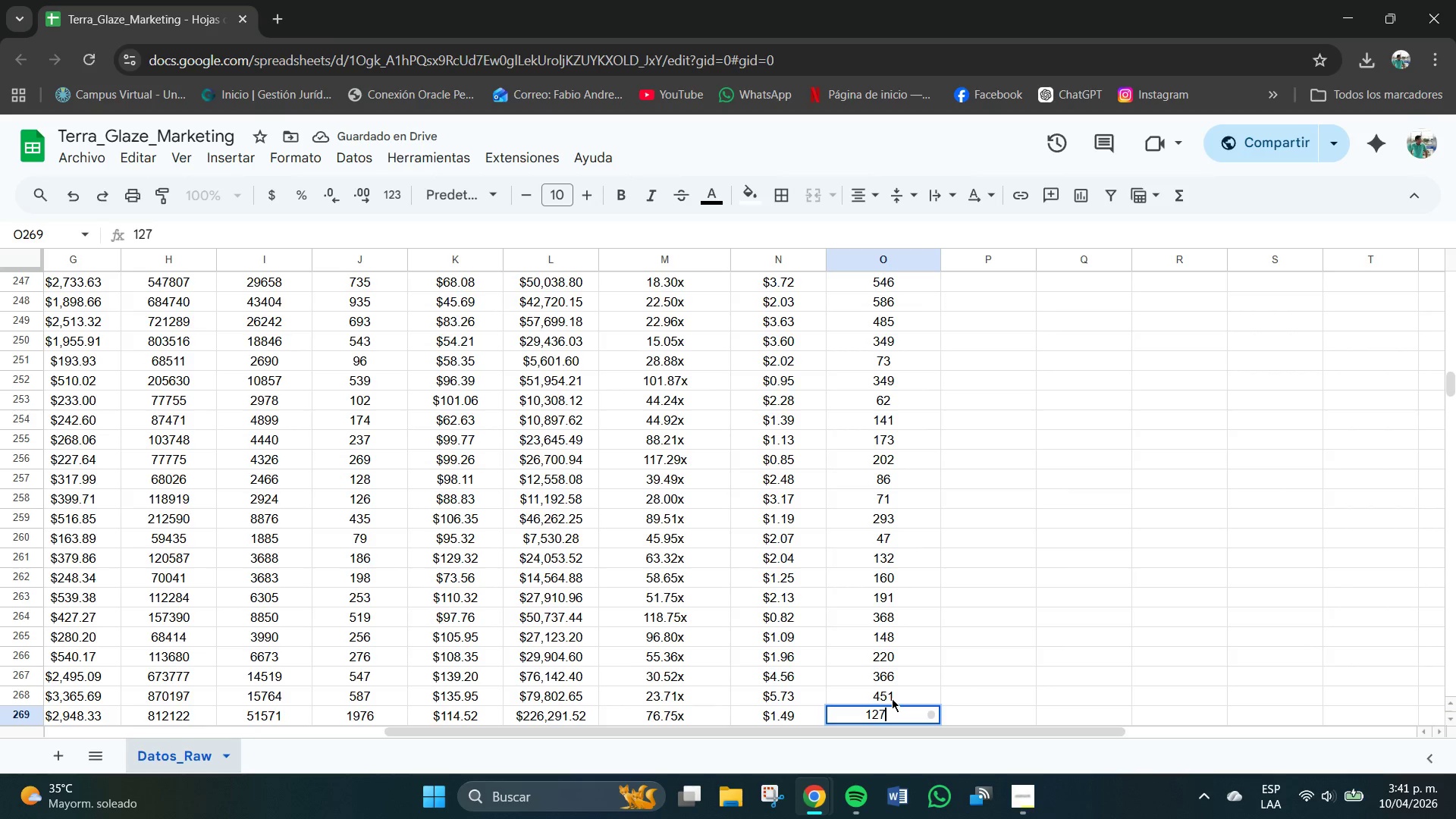 
key(Numpad8)
 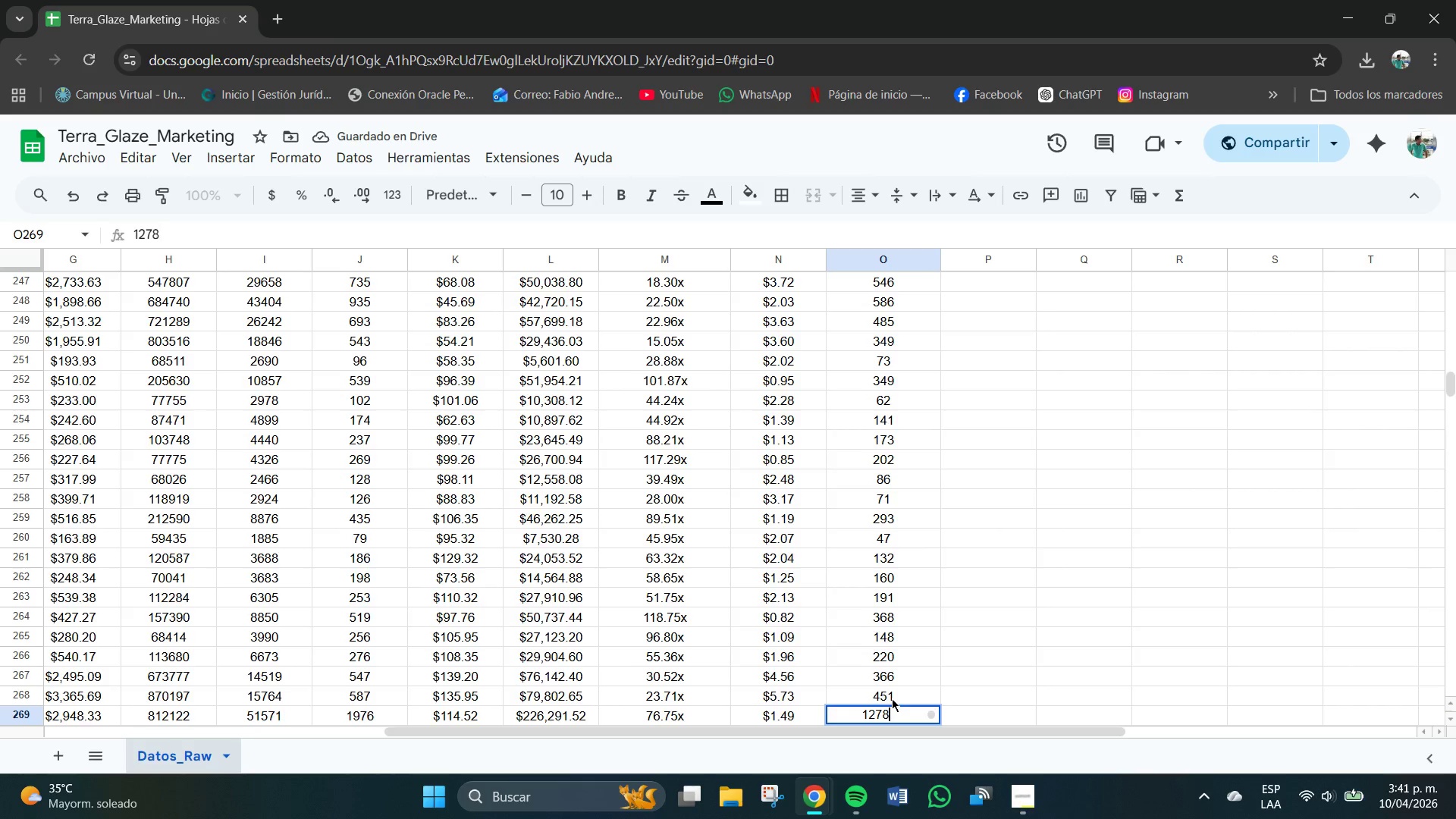 
key(NumpadEnter)
 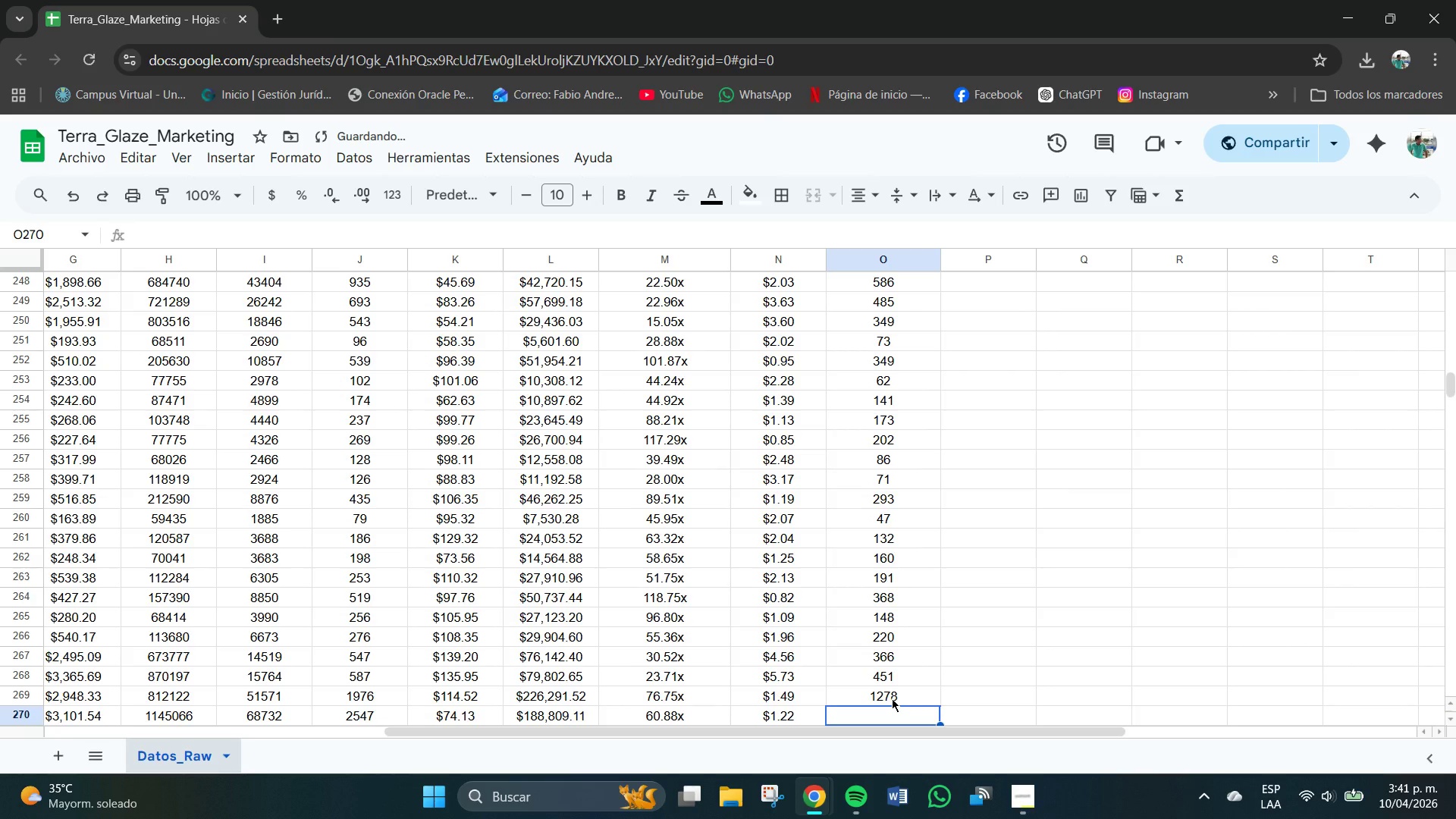 
key(Numpad1)
 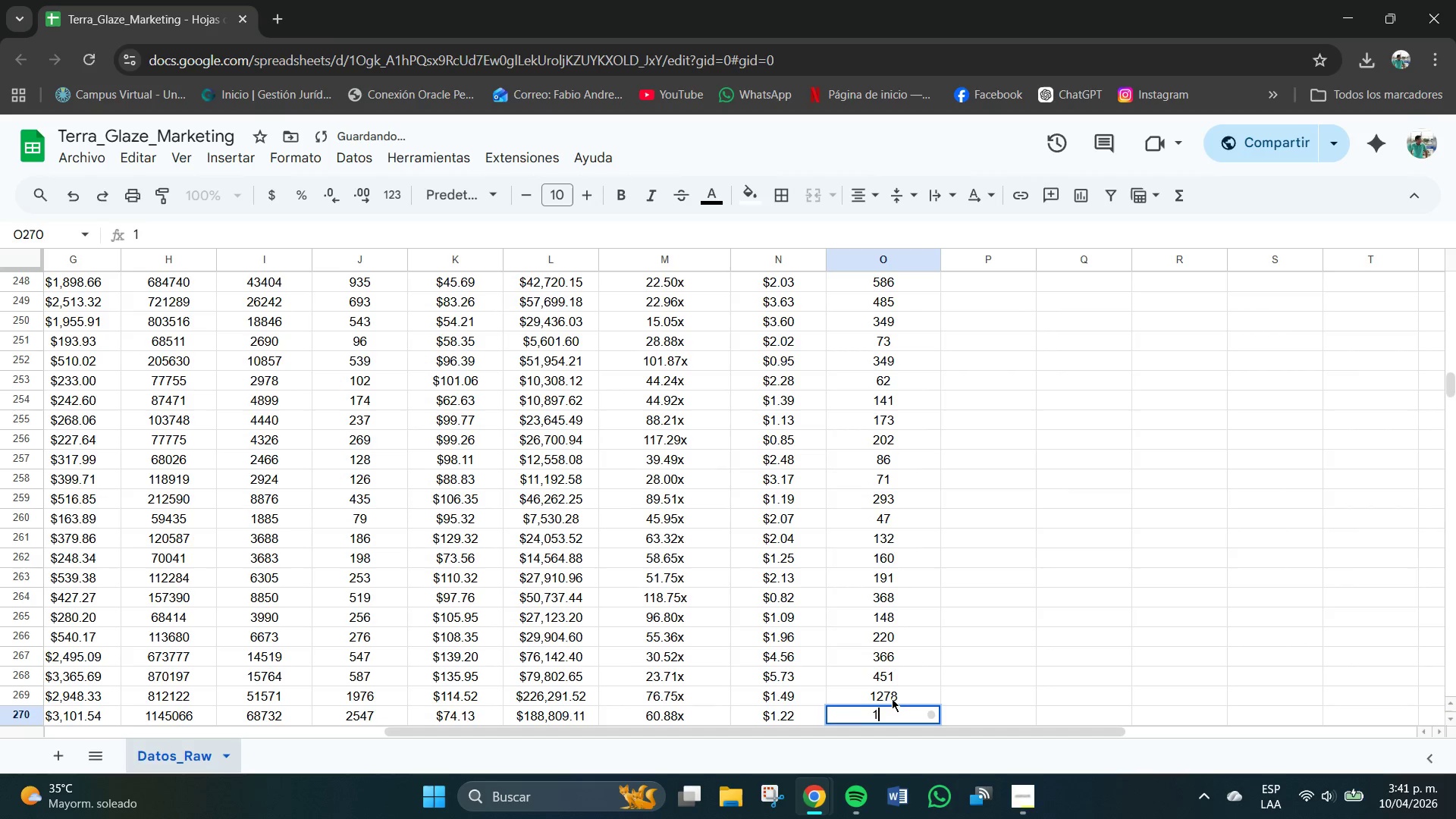 
key(Numpad8)
 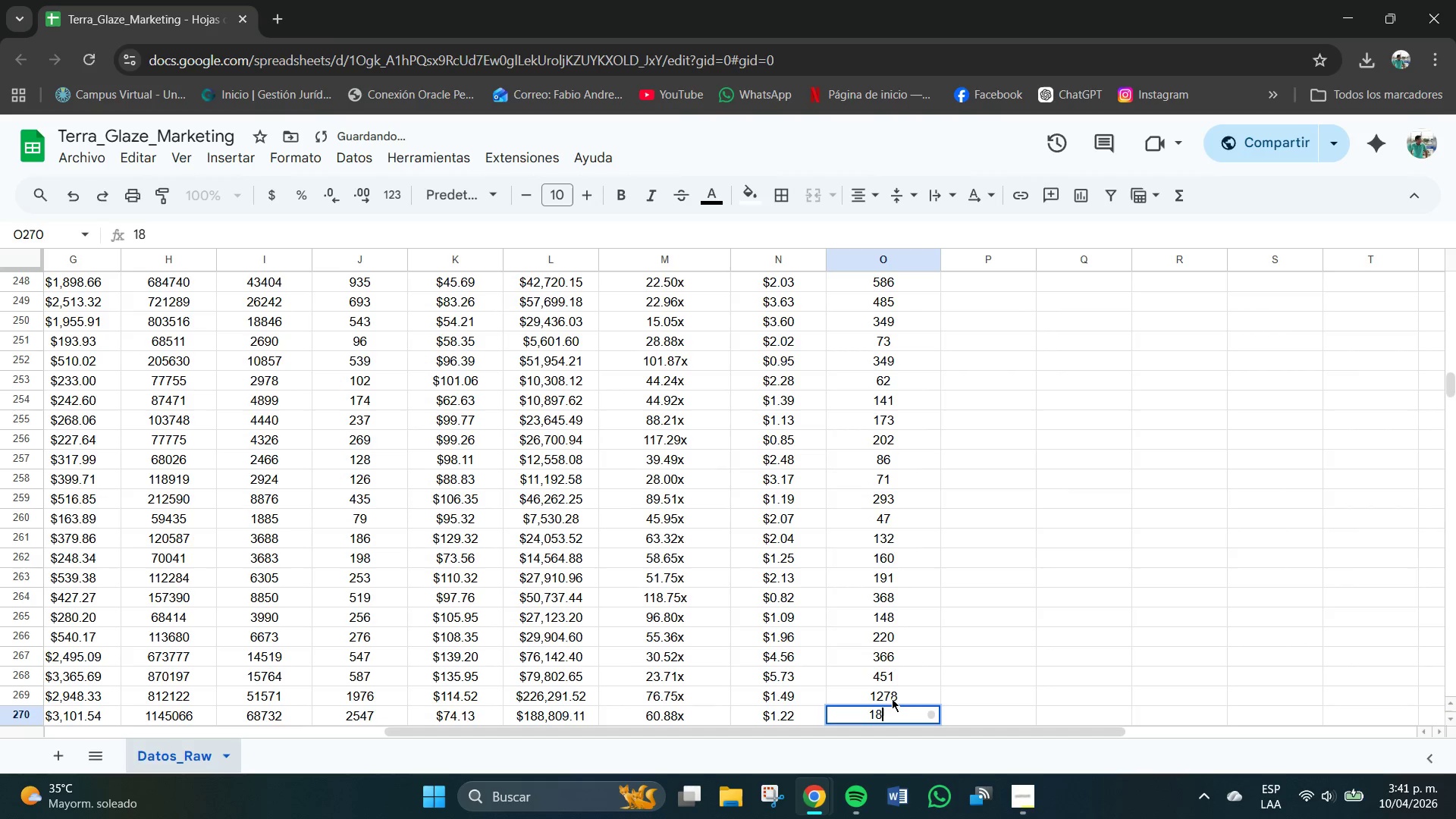 
key(Numpad7)
 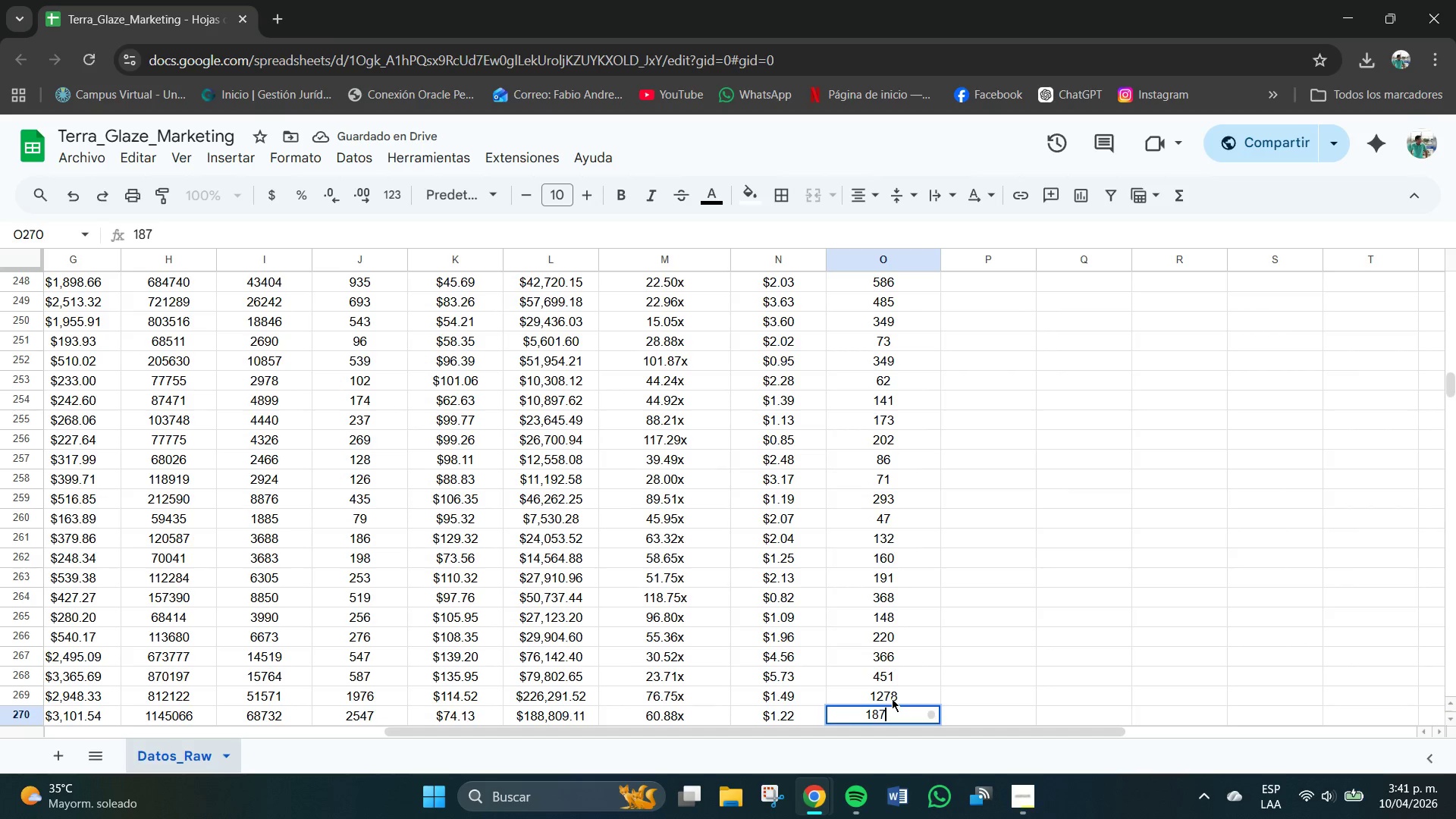 
key(Numpad9)
 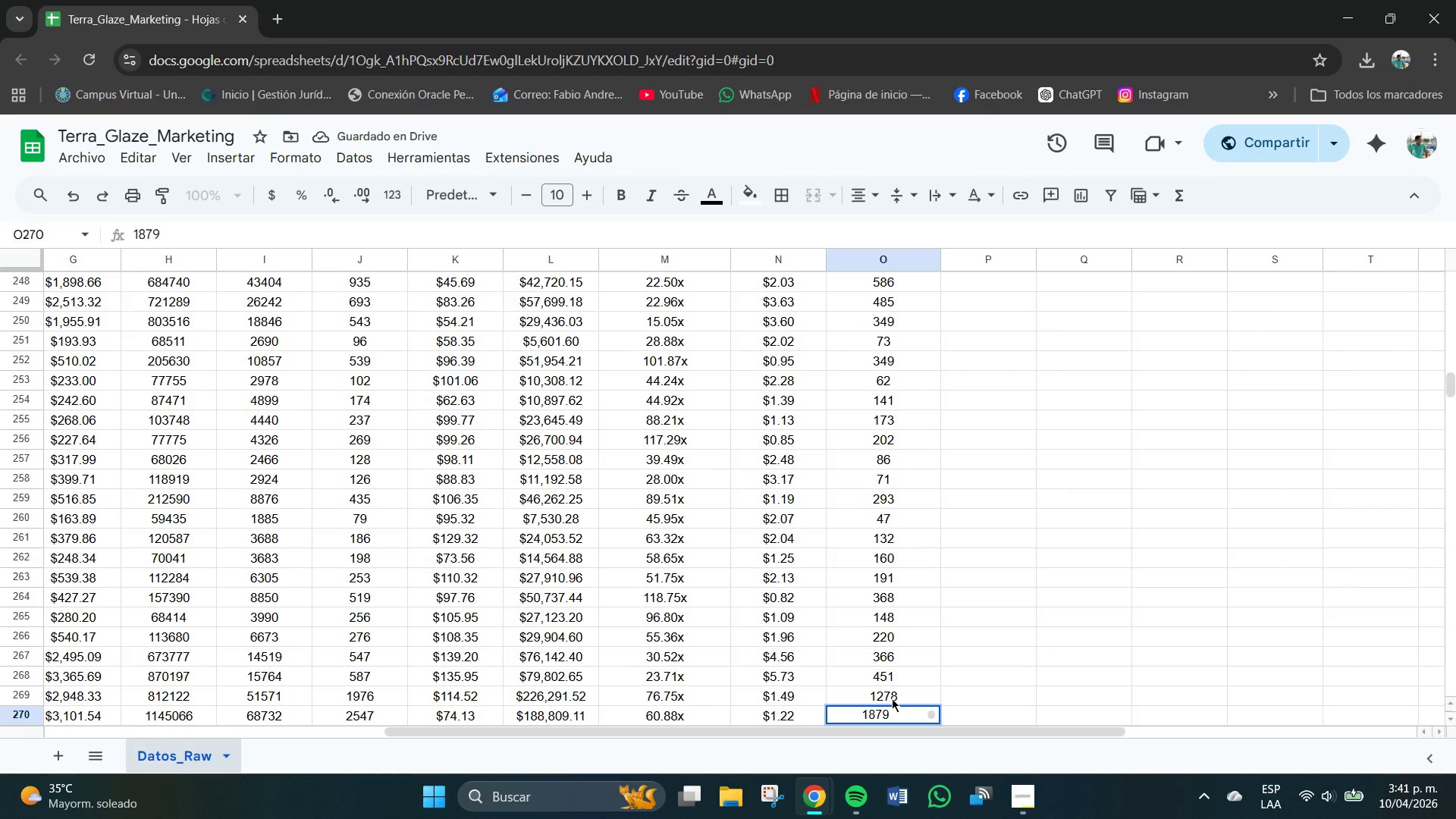 
key(NumpadEnter)
 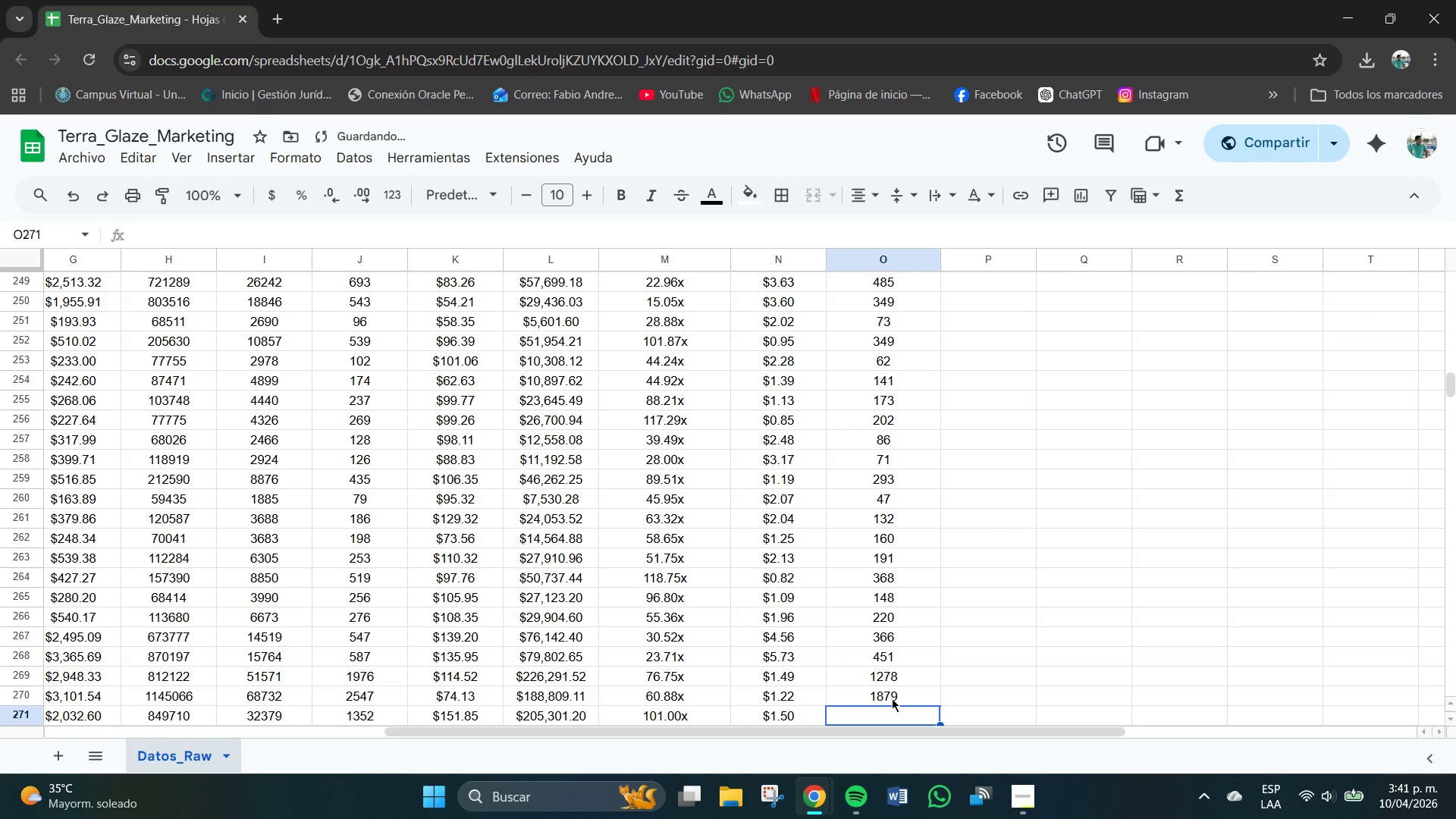 
key(Numpad1)
 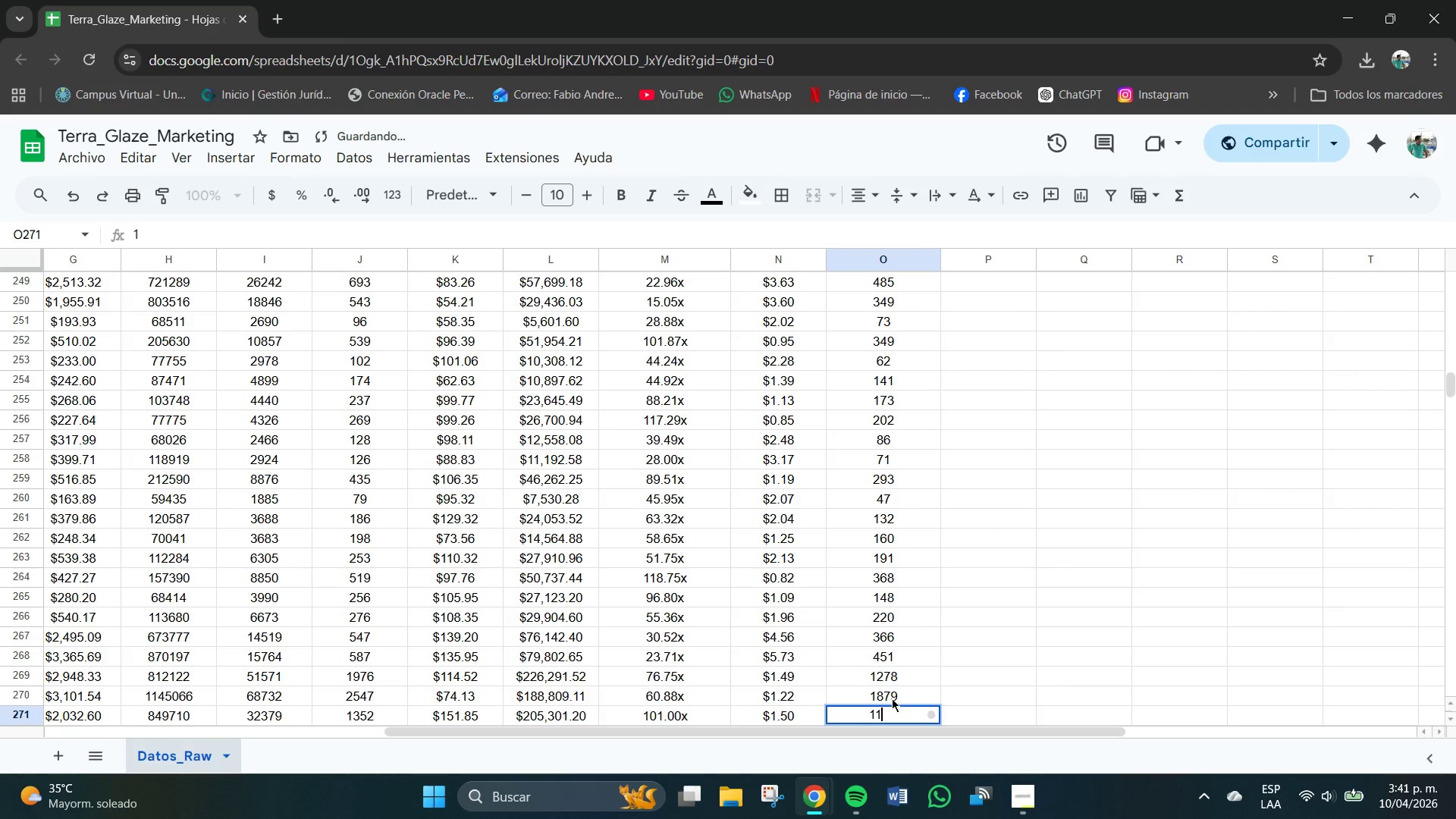 
key(Numpad1)
 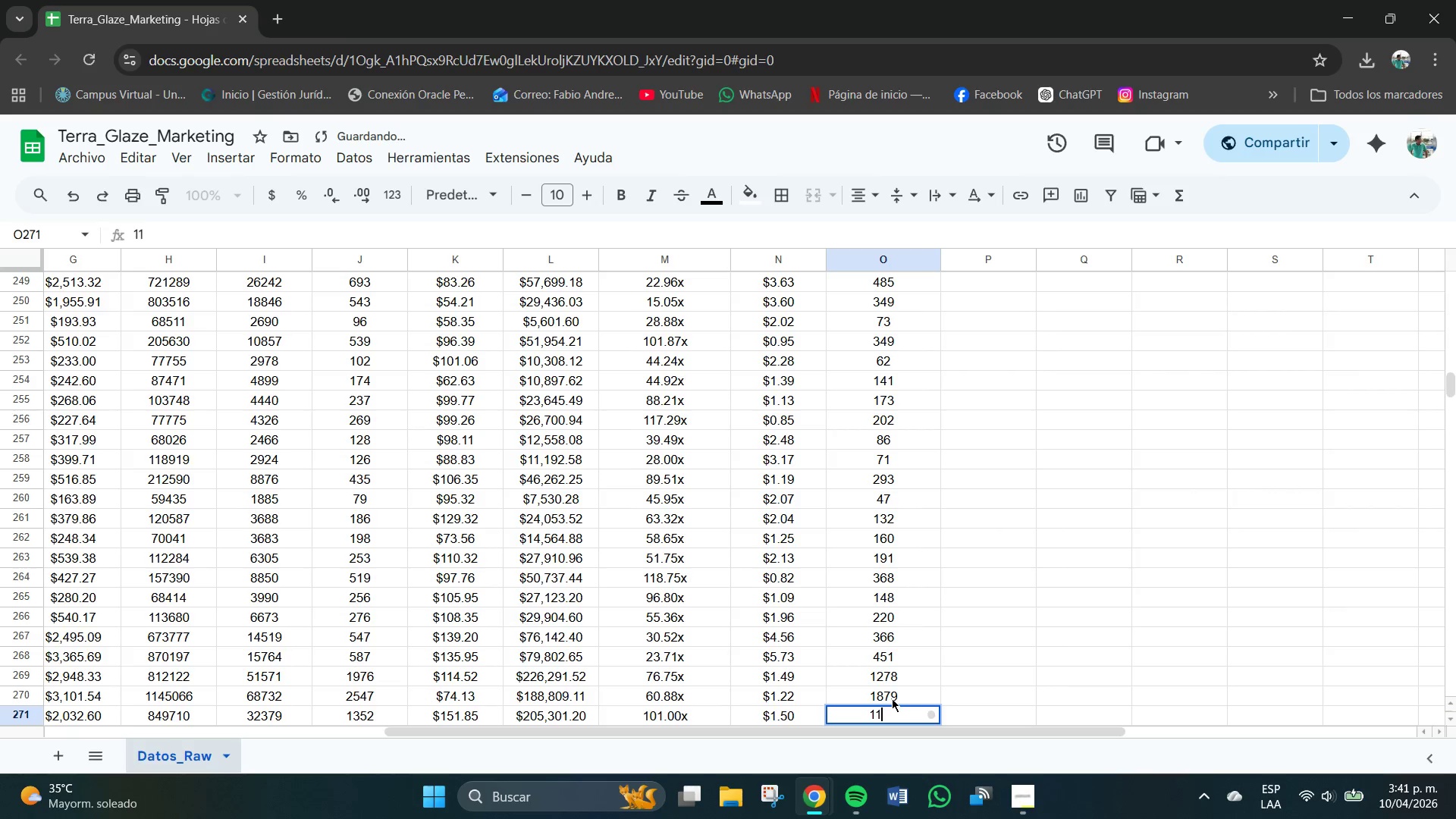 
key(Numpad0)
 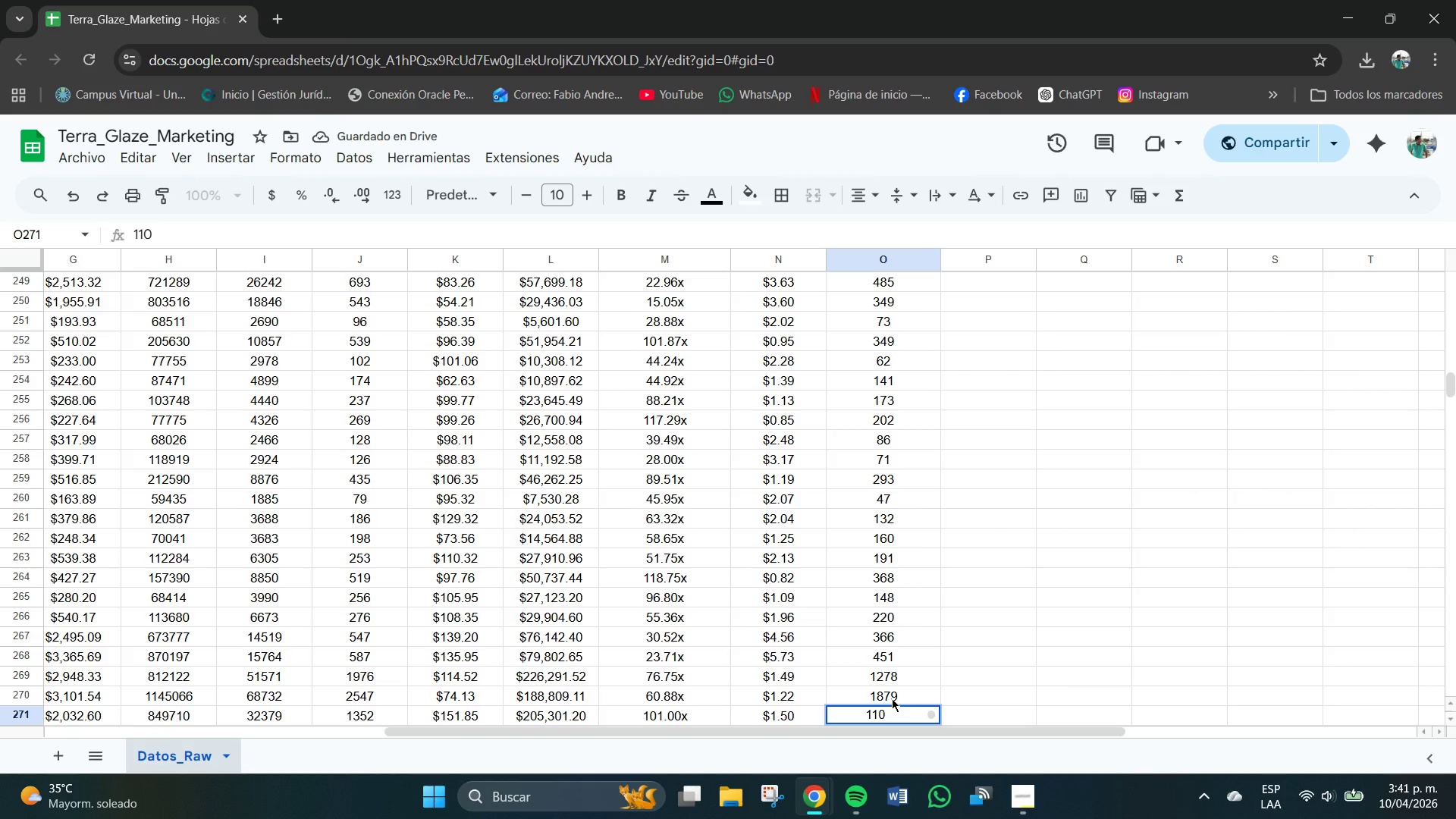 
key(Numpad1)
 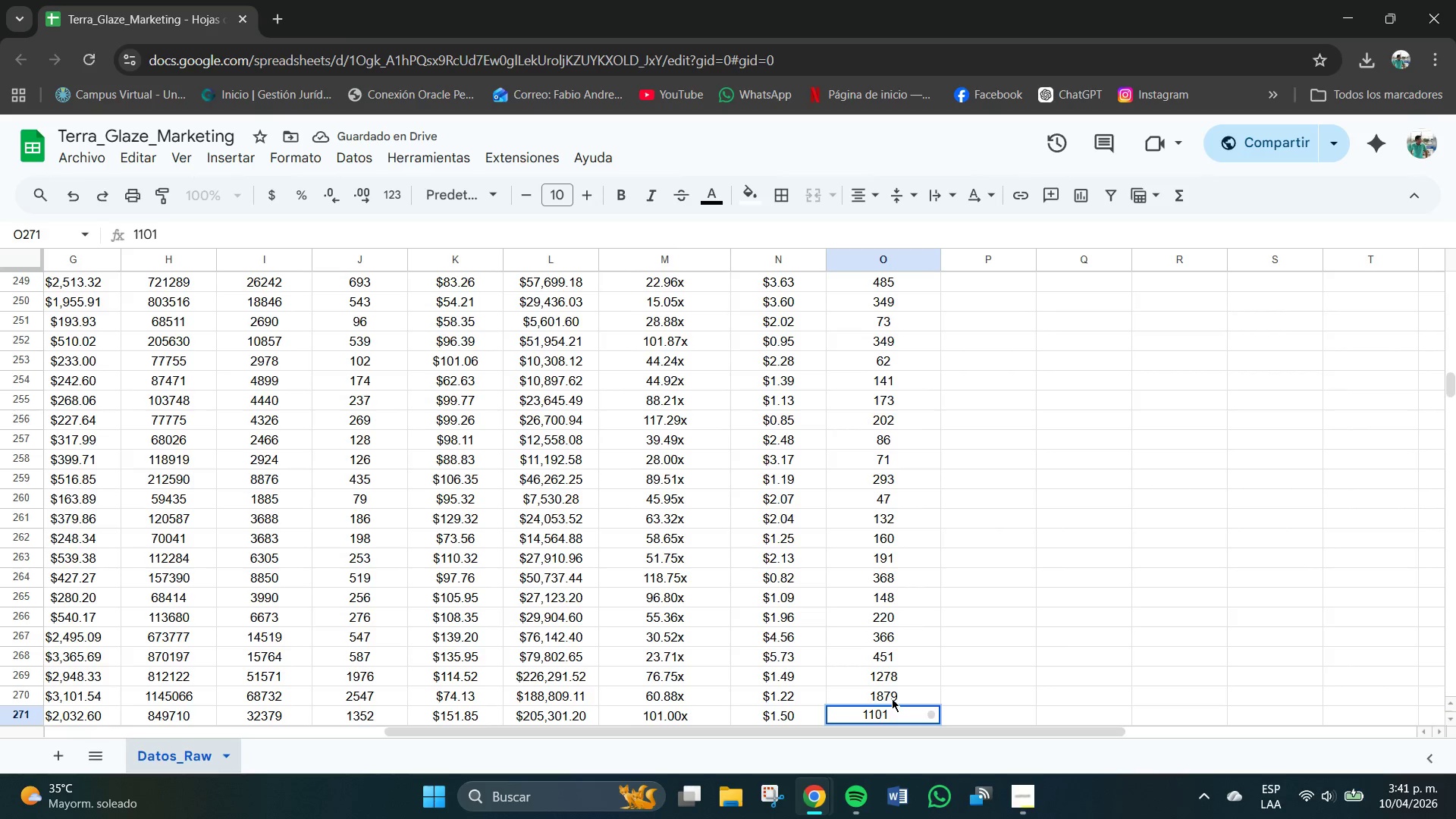 
key(NumpadEnter)
 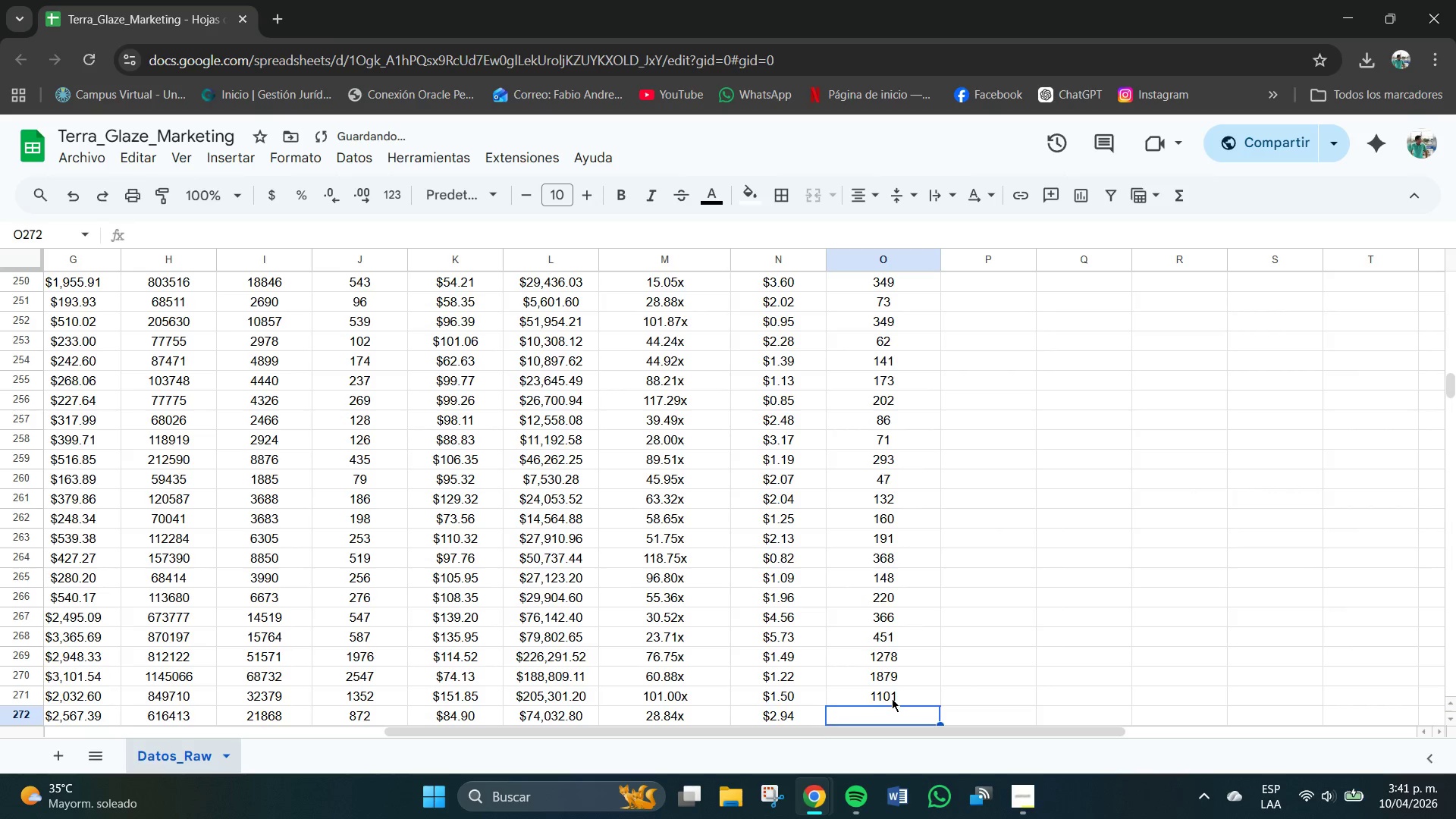 
key(Numpad5)
 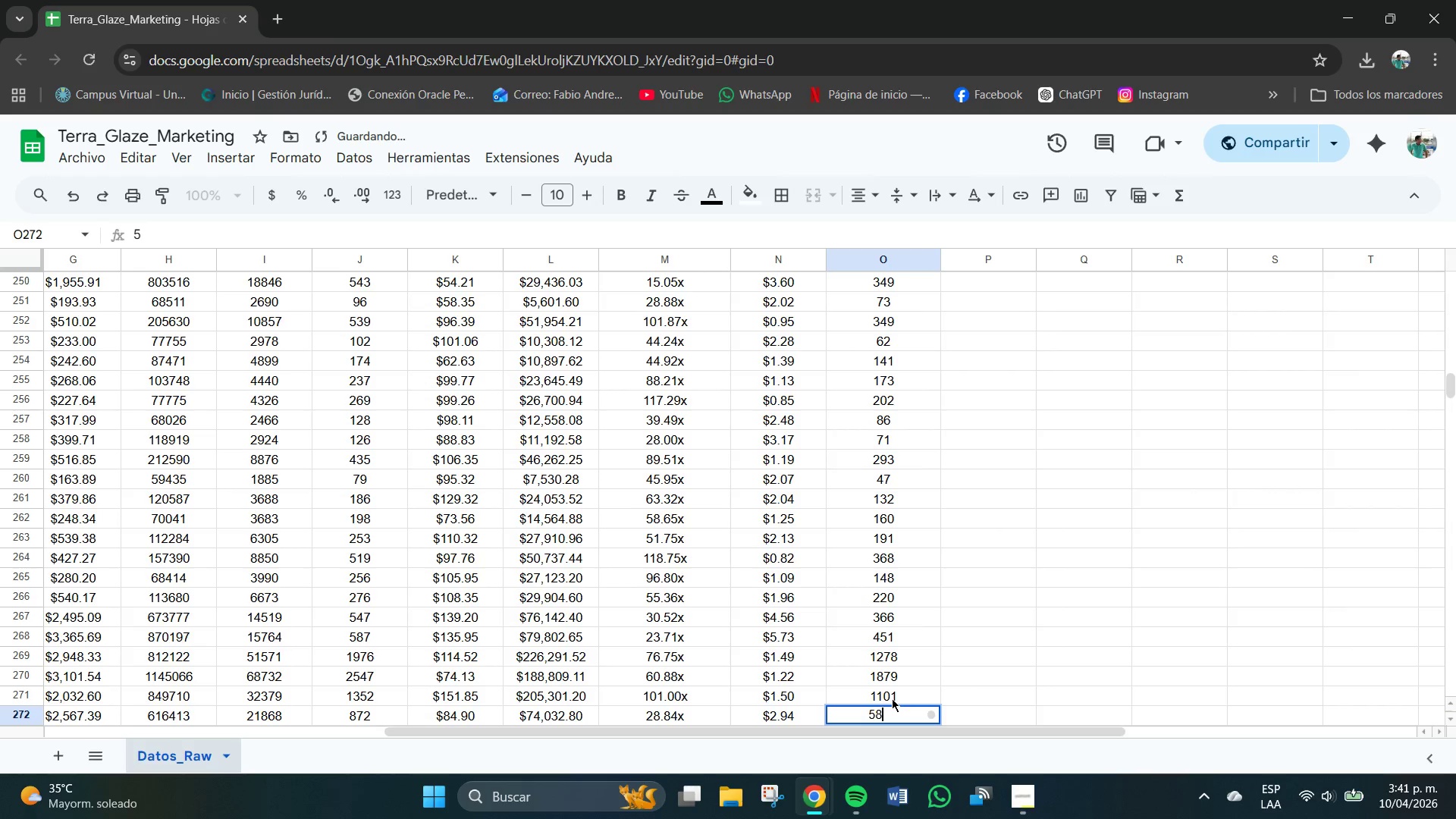 
key(Numpad8)
 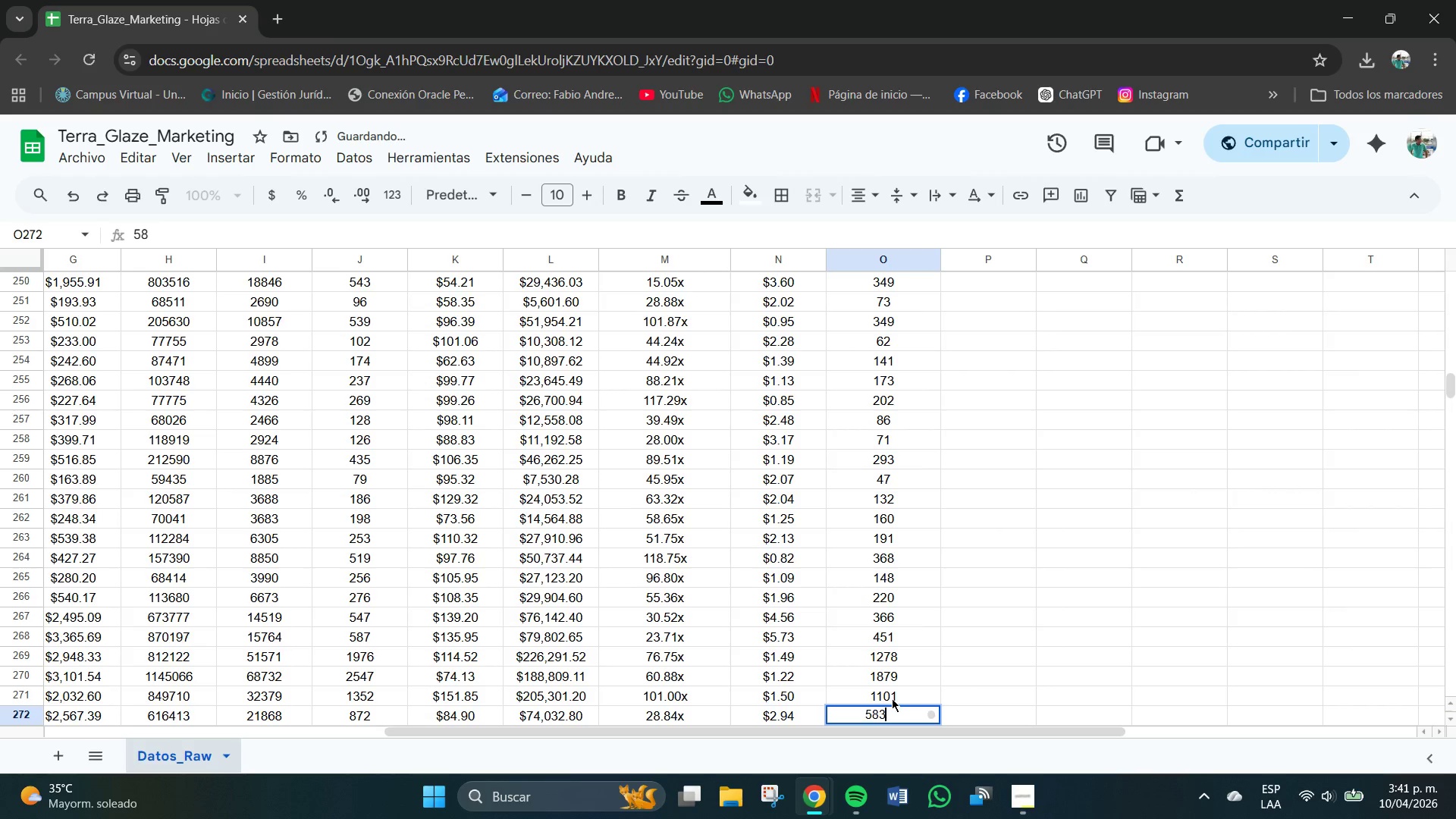 
key(Numpad3)
 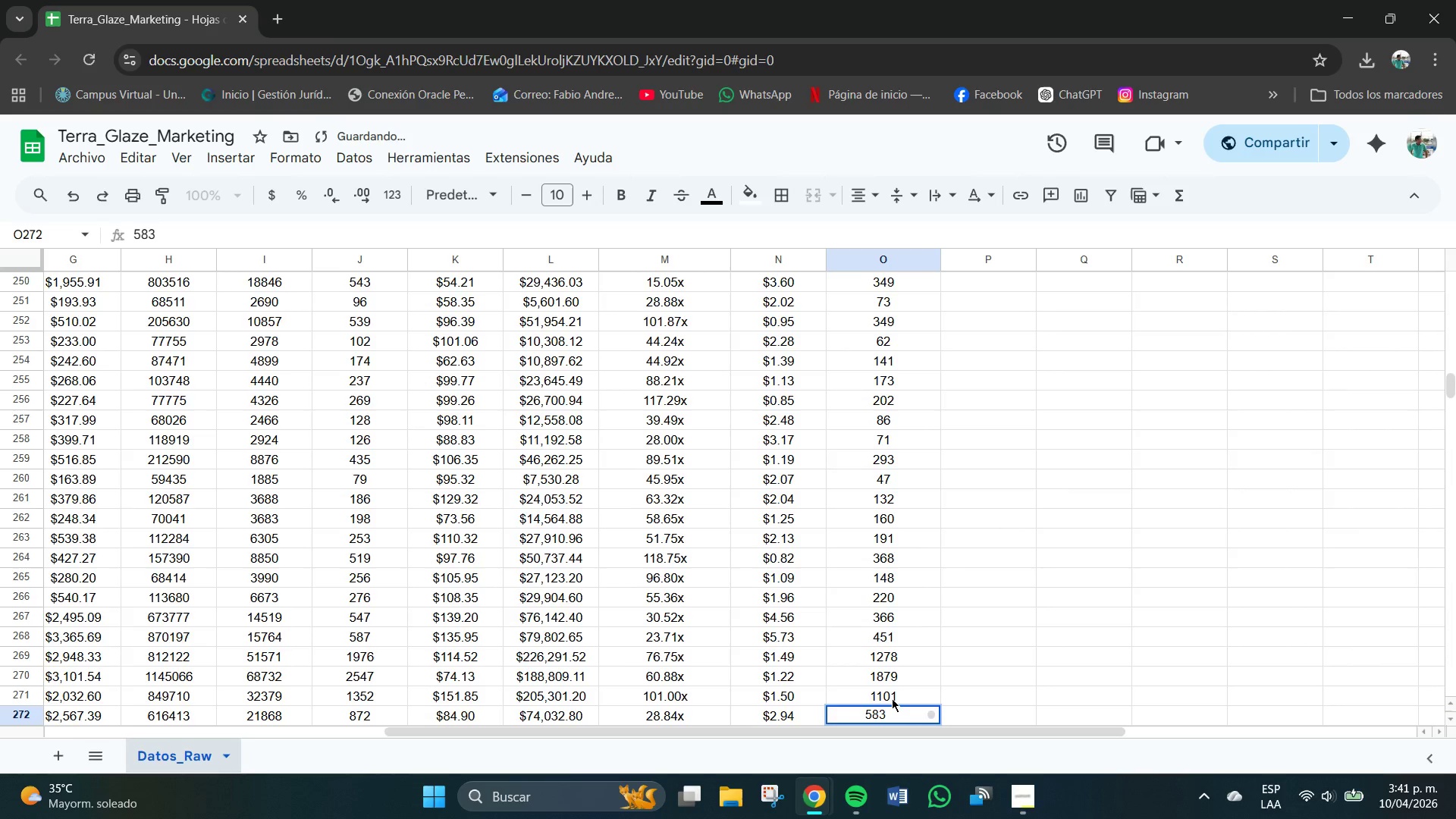 
key(NumpadEnter)
 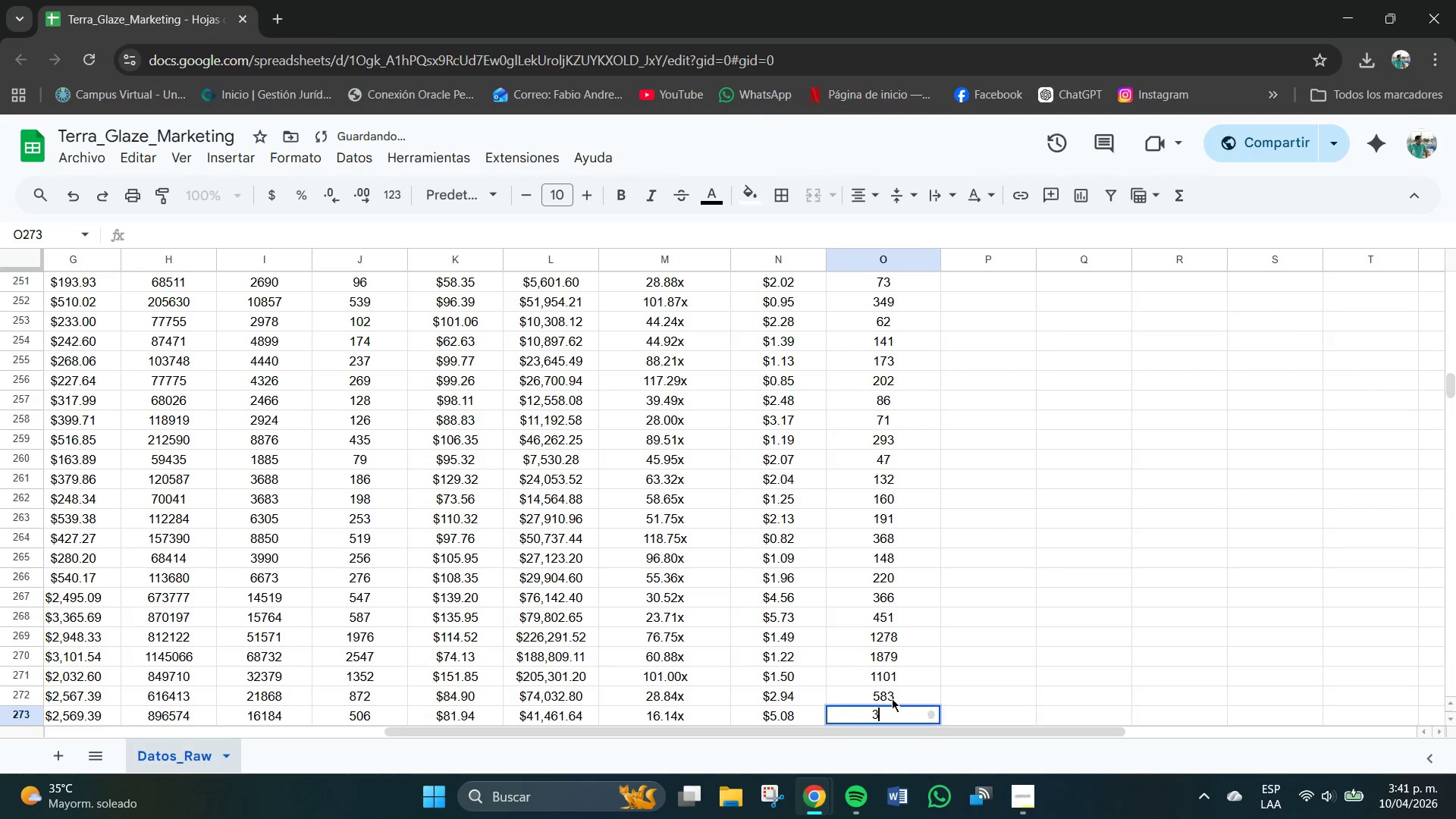 
key(Numpad3)
 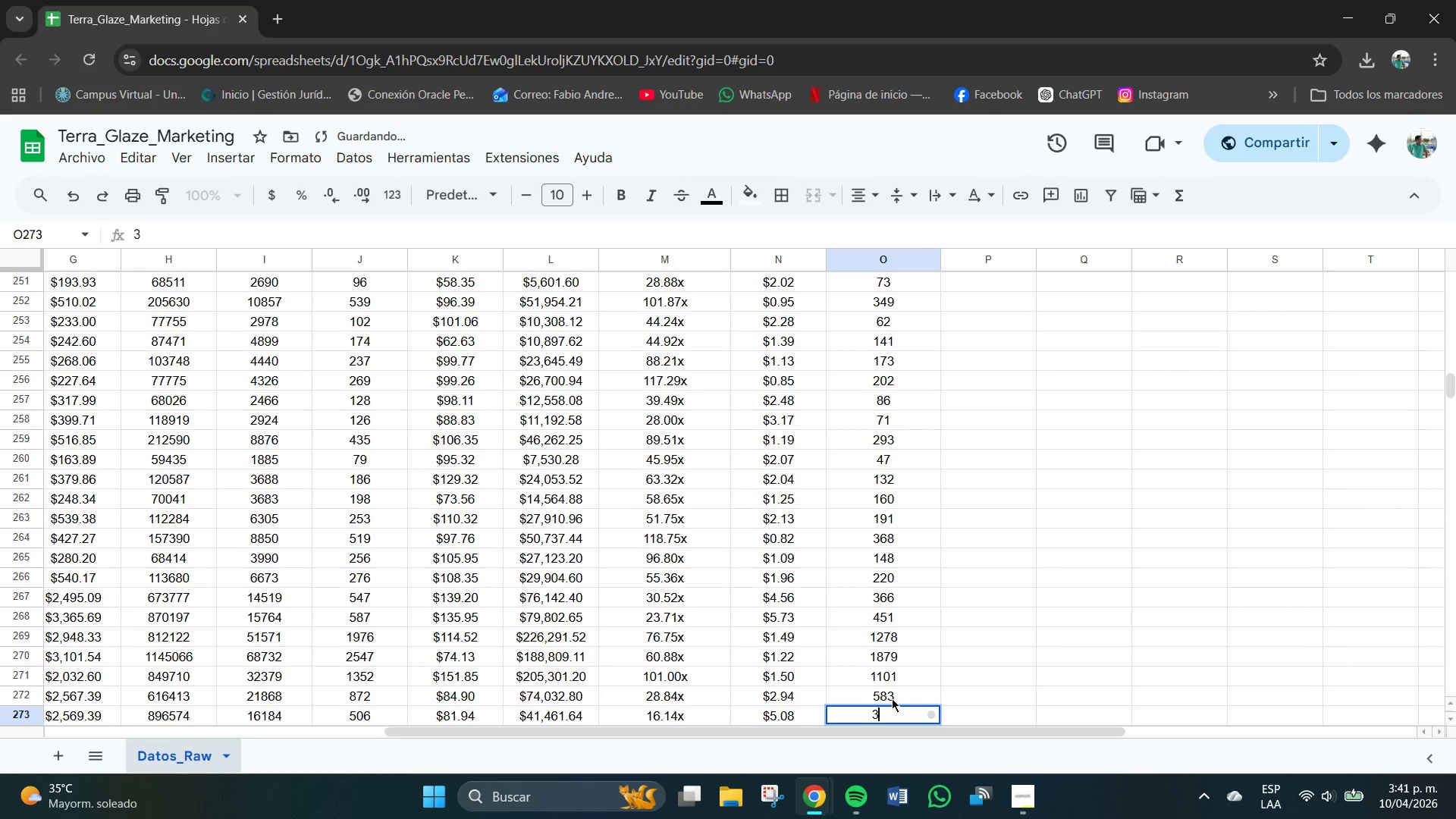 
key(Numpad1)
 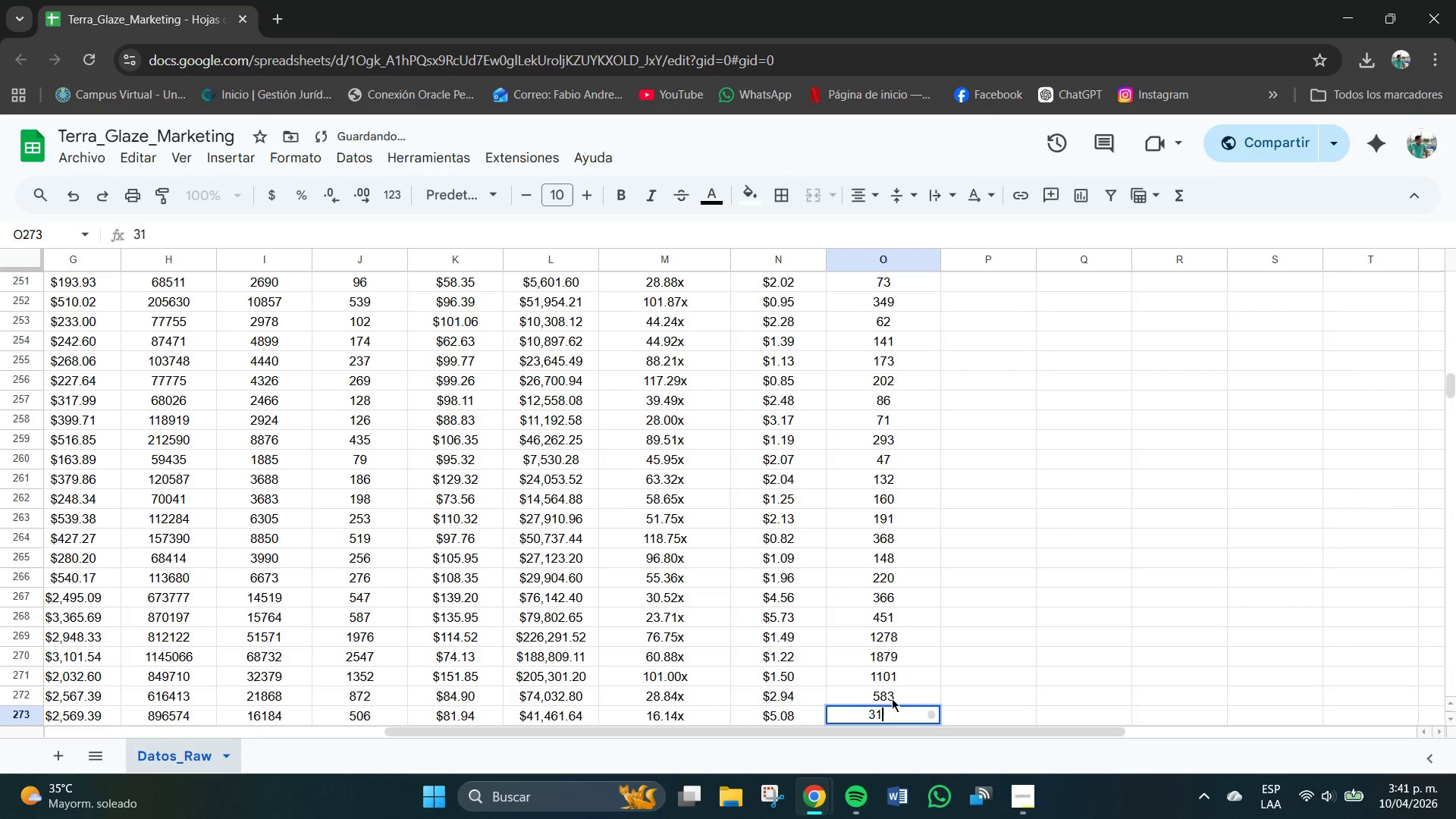 
key(Numpad2)
 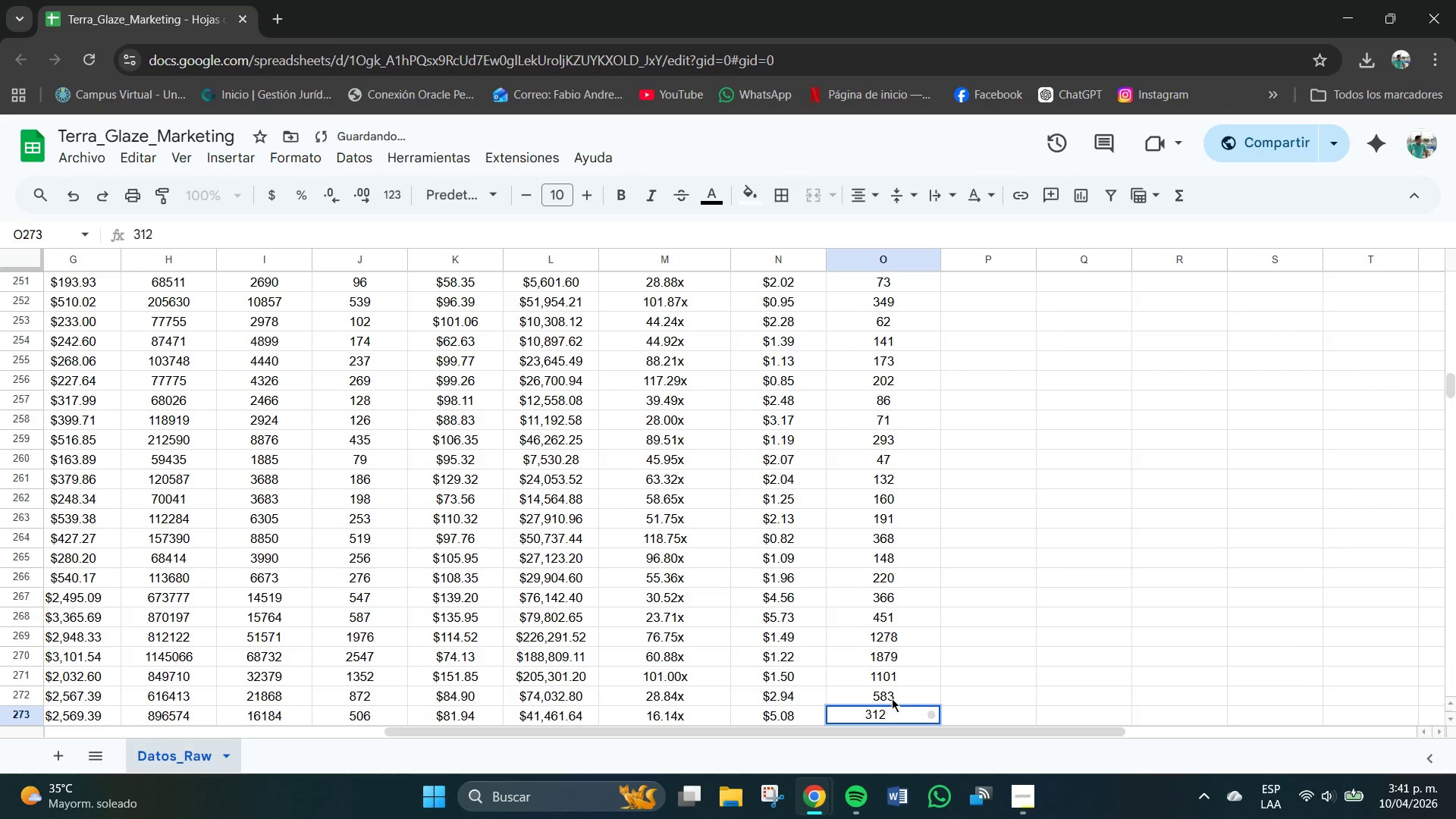 
key(NumpadEnter)
 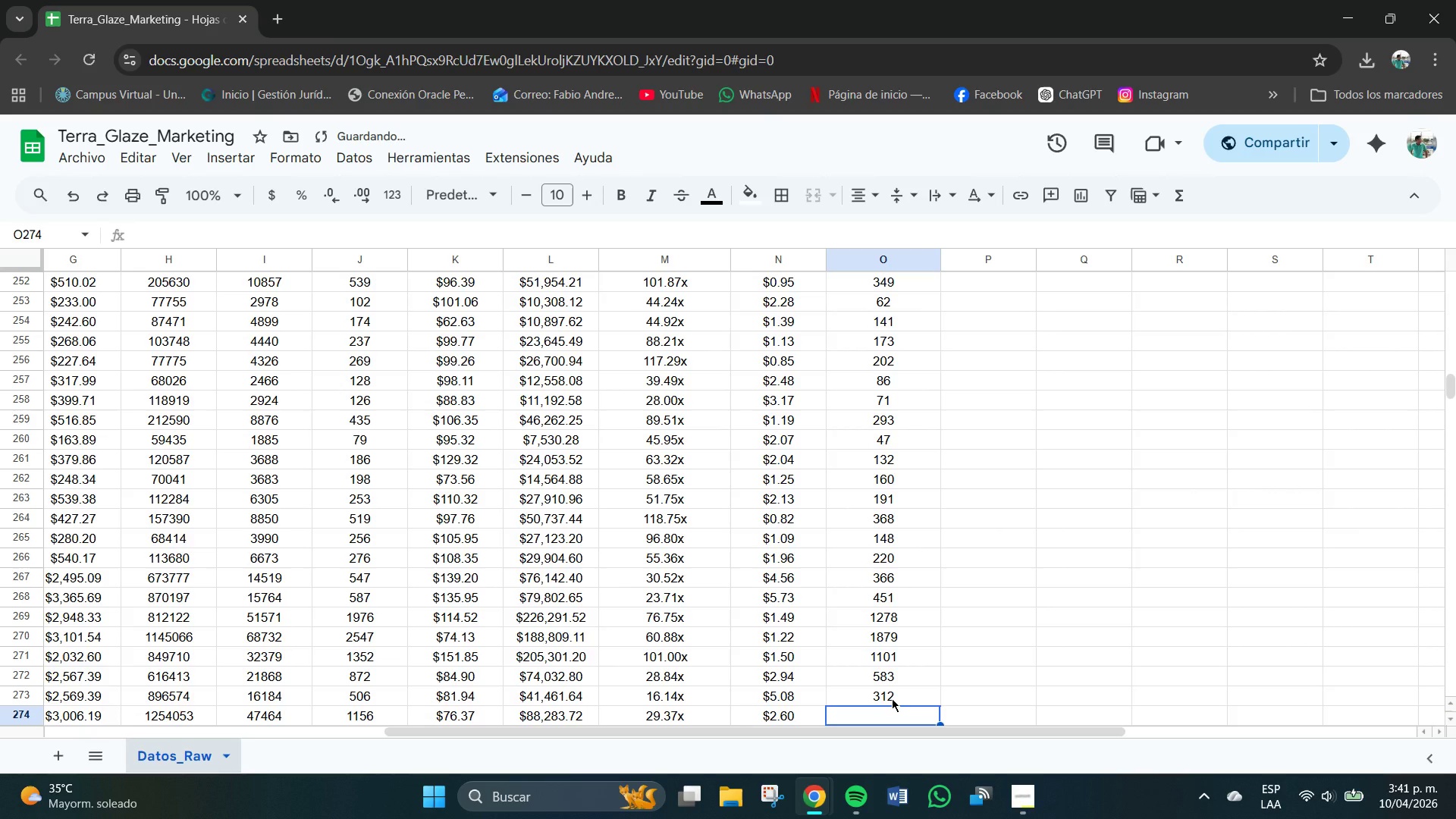 
key(Numpad7)
 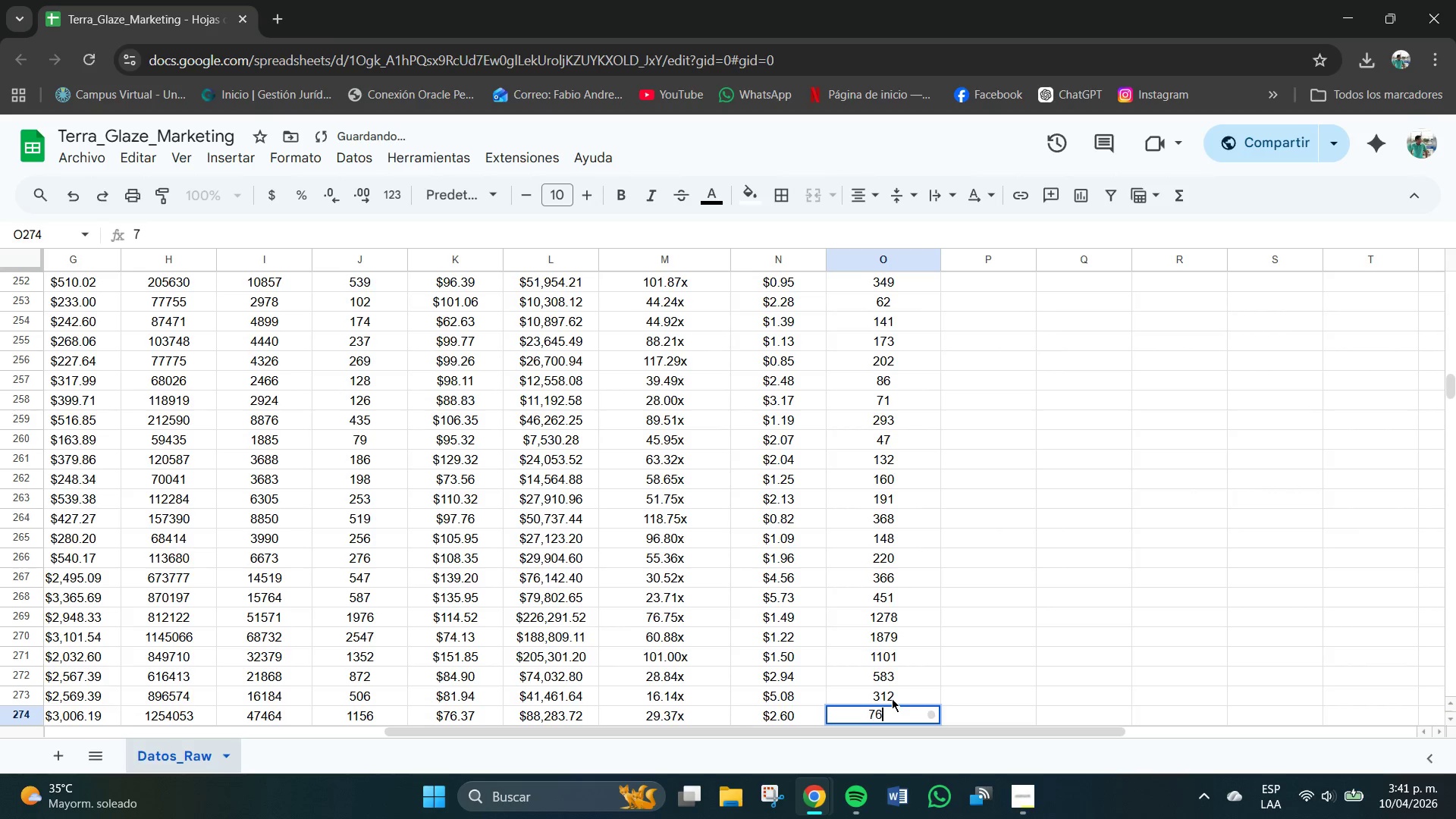 
key(Numpad6)
 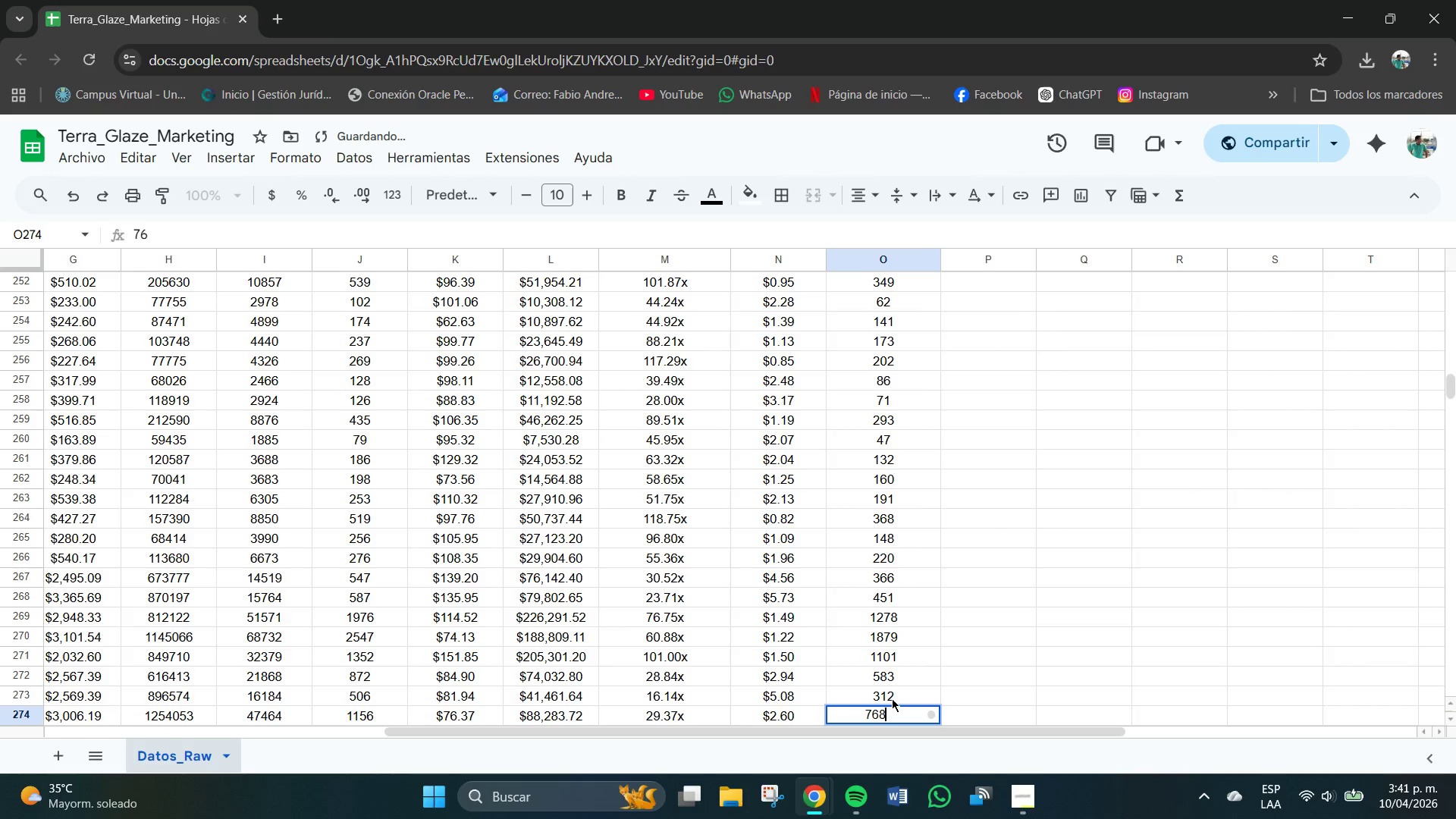 
key(Numpad8)
 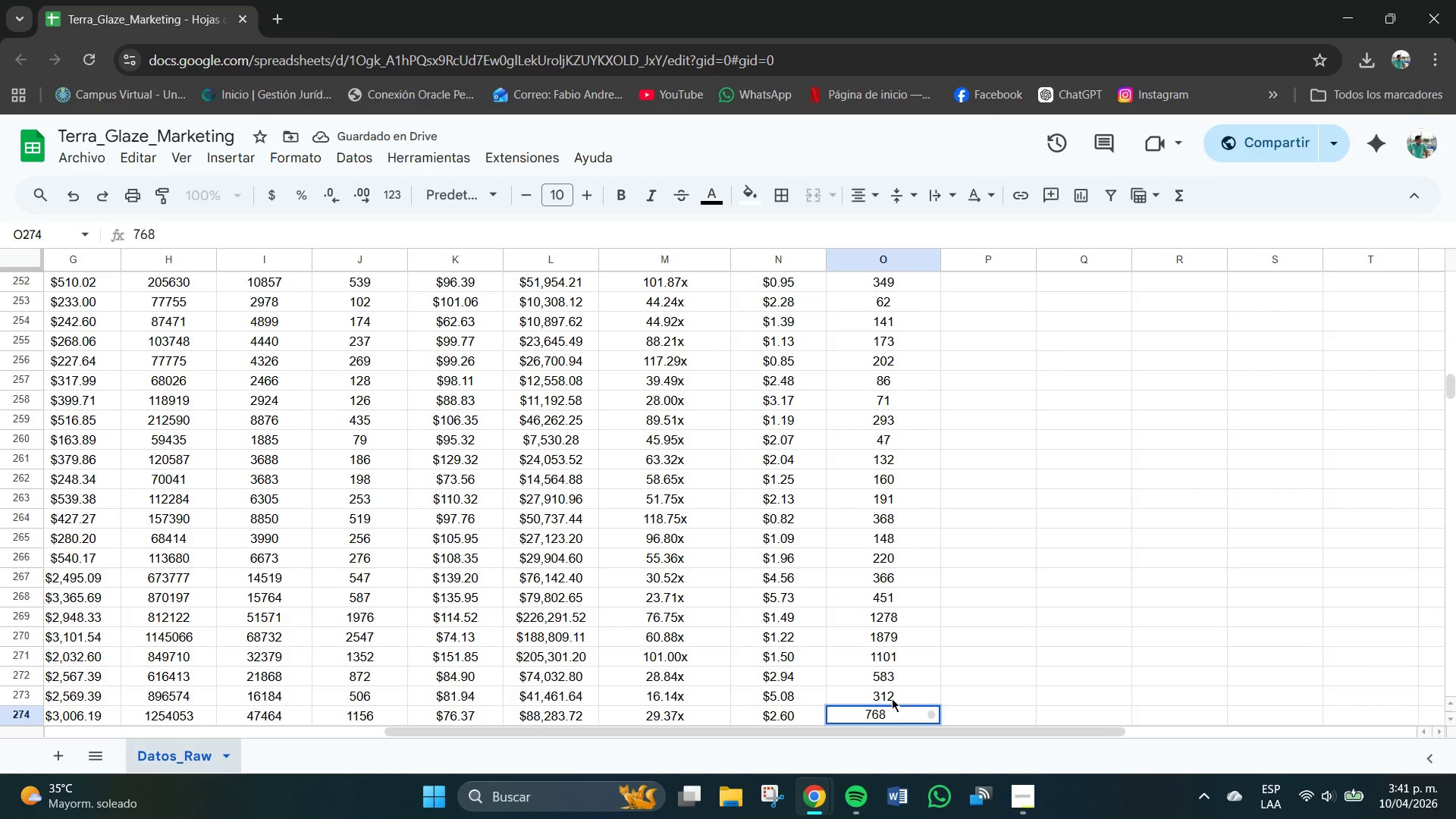 
key(NumpadEnter)
 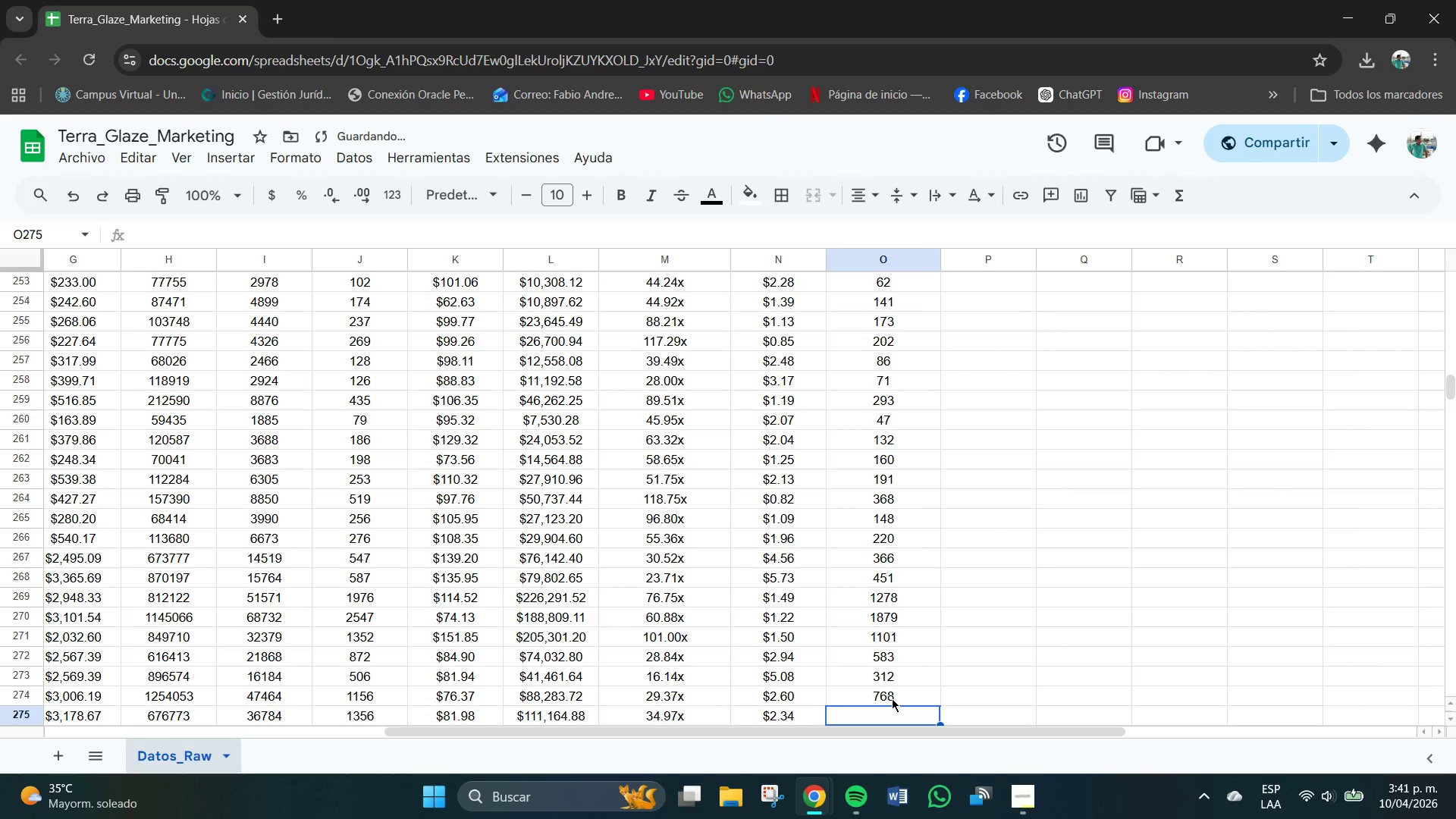 
key(Numpad1)
 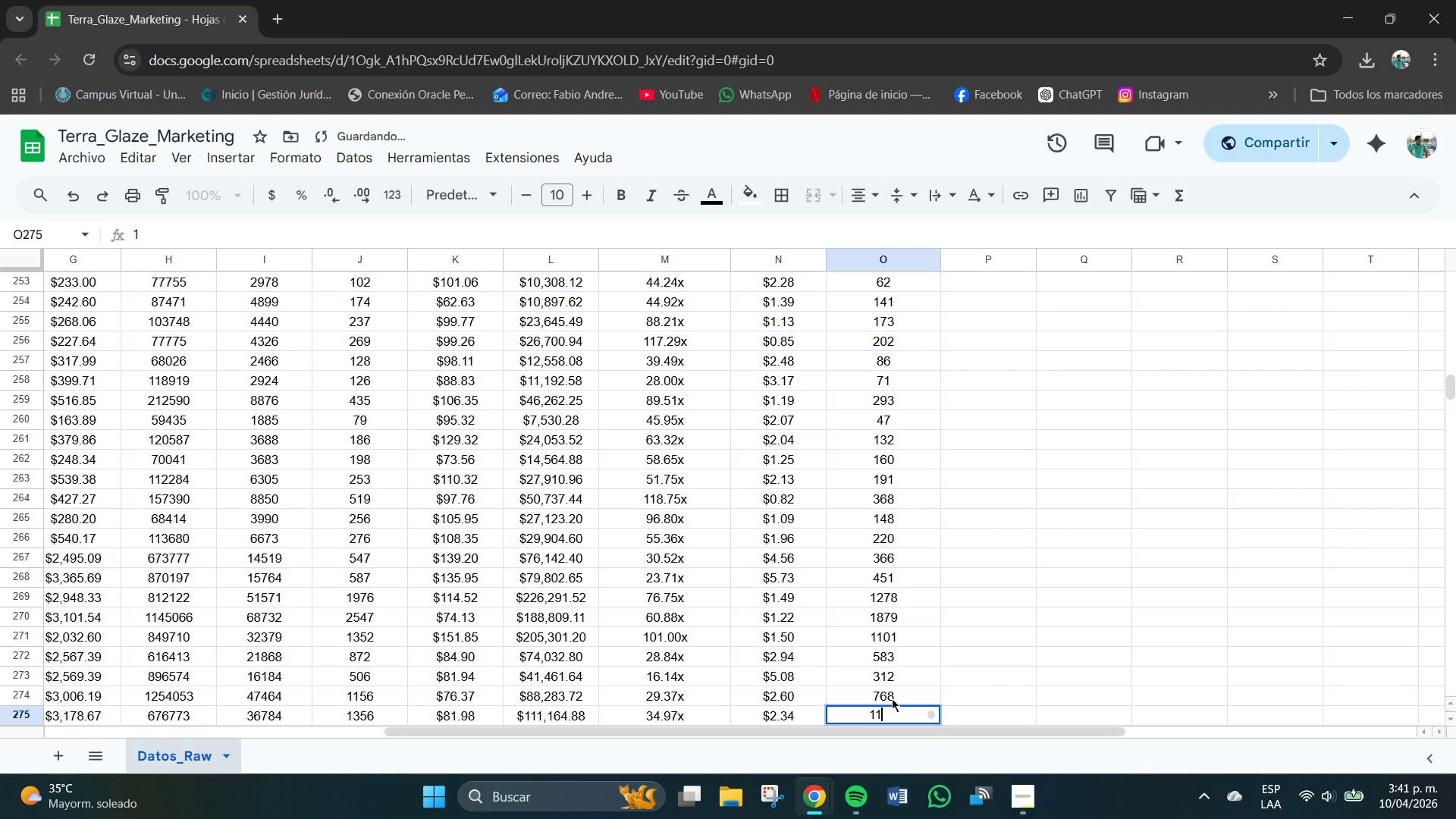 
key(Numpad1)
 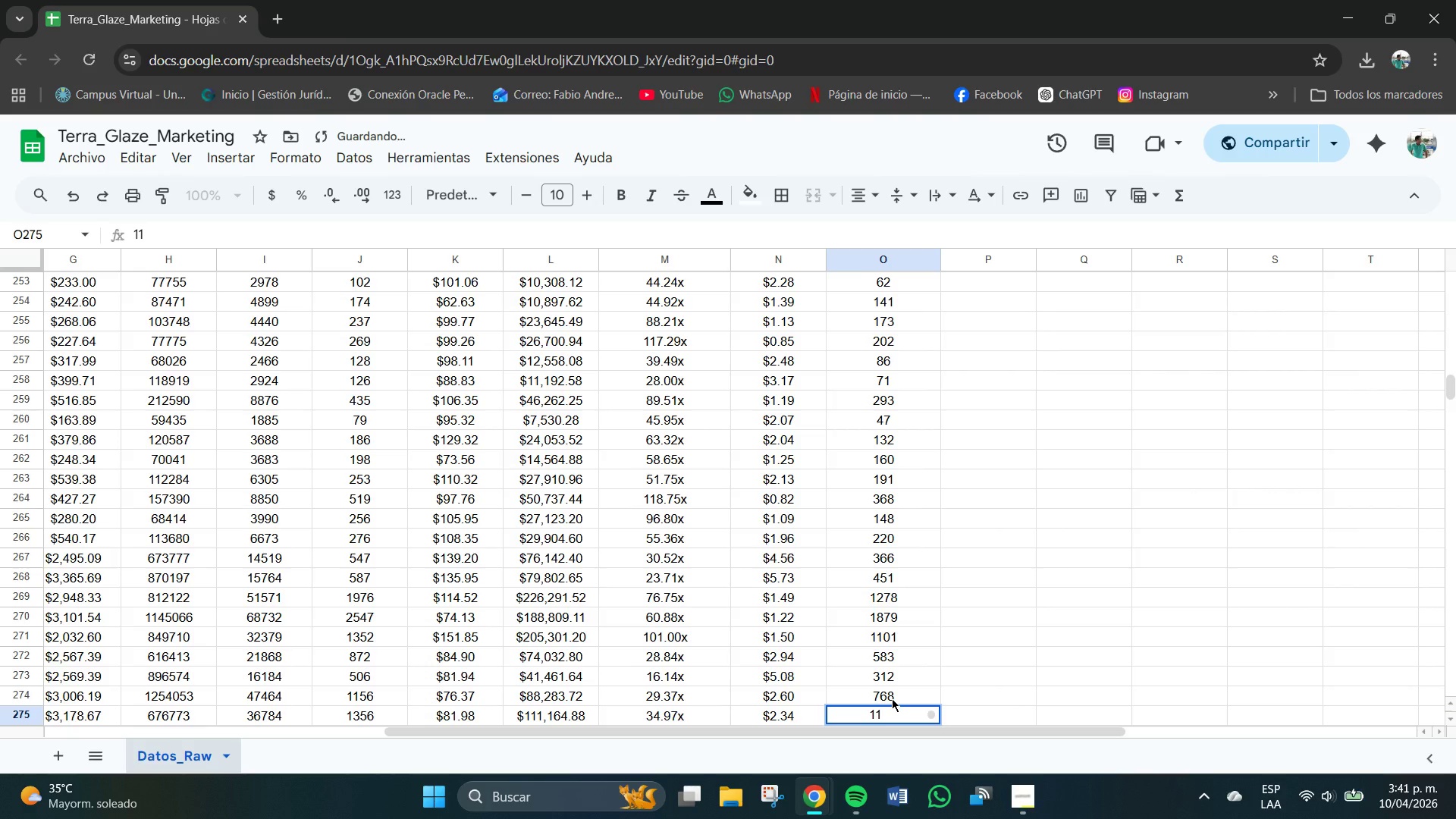 
key(Numpad4)
 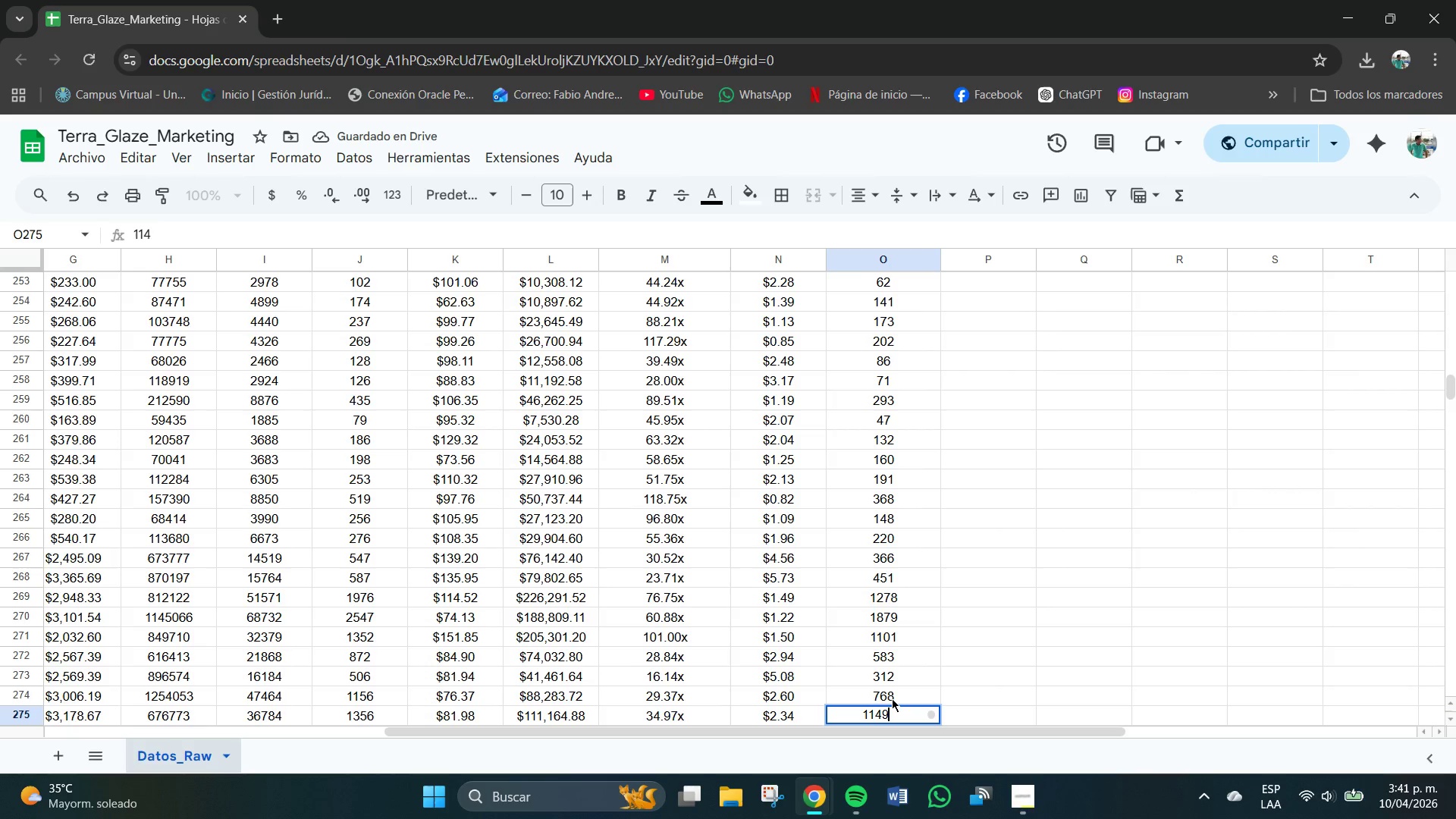 
key(Numpad9)
 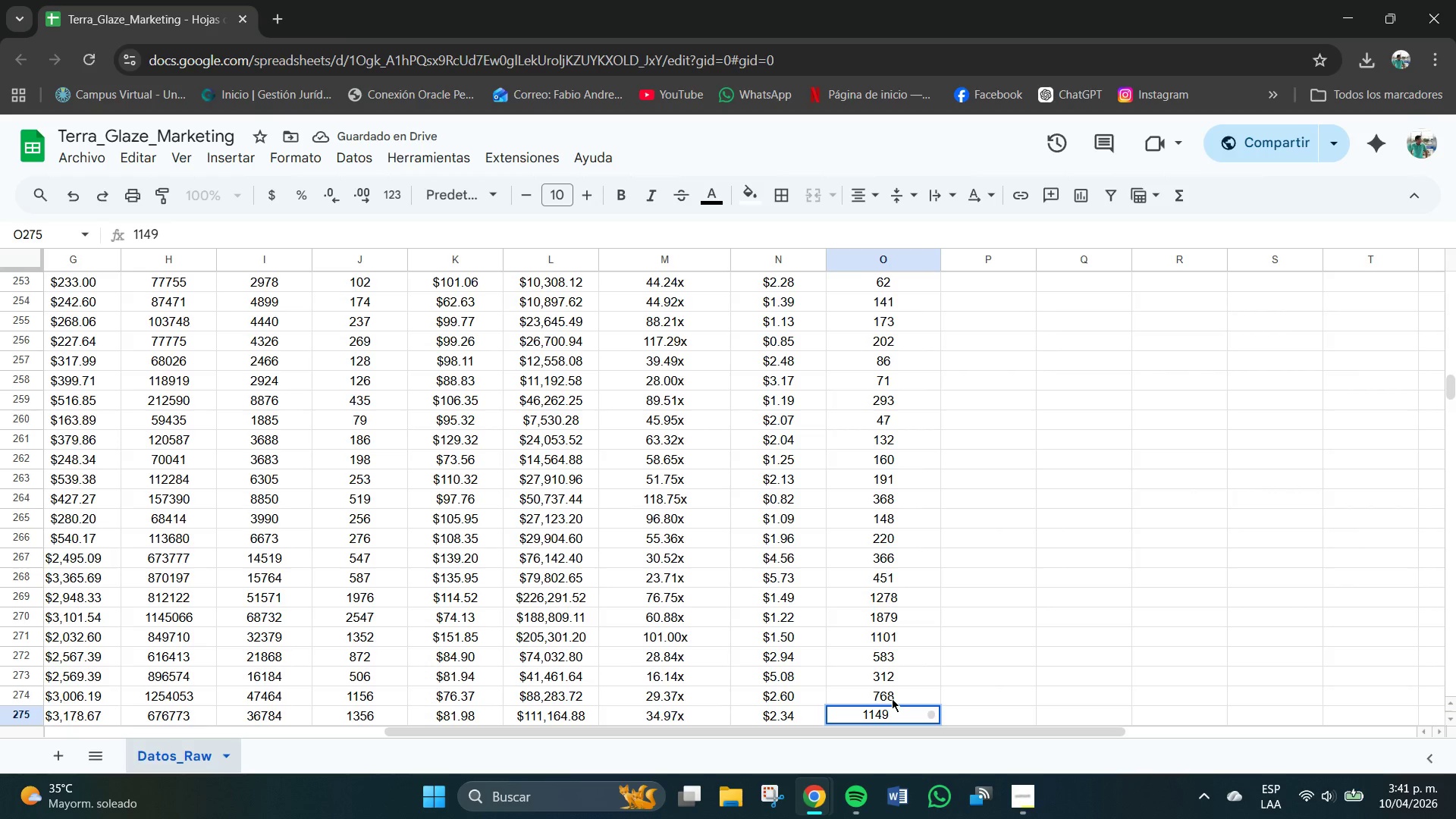 
key(NumpadEnter)
 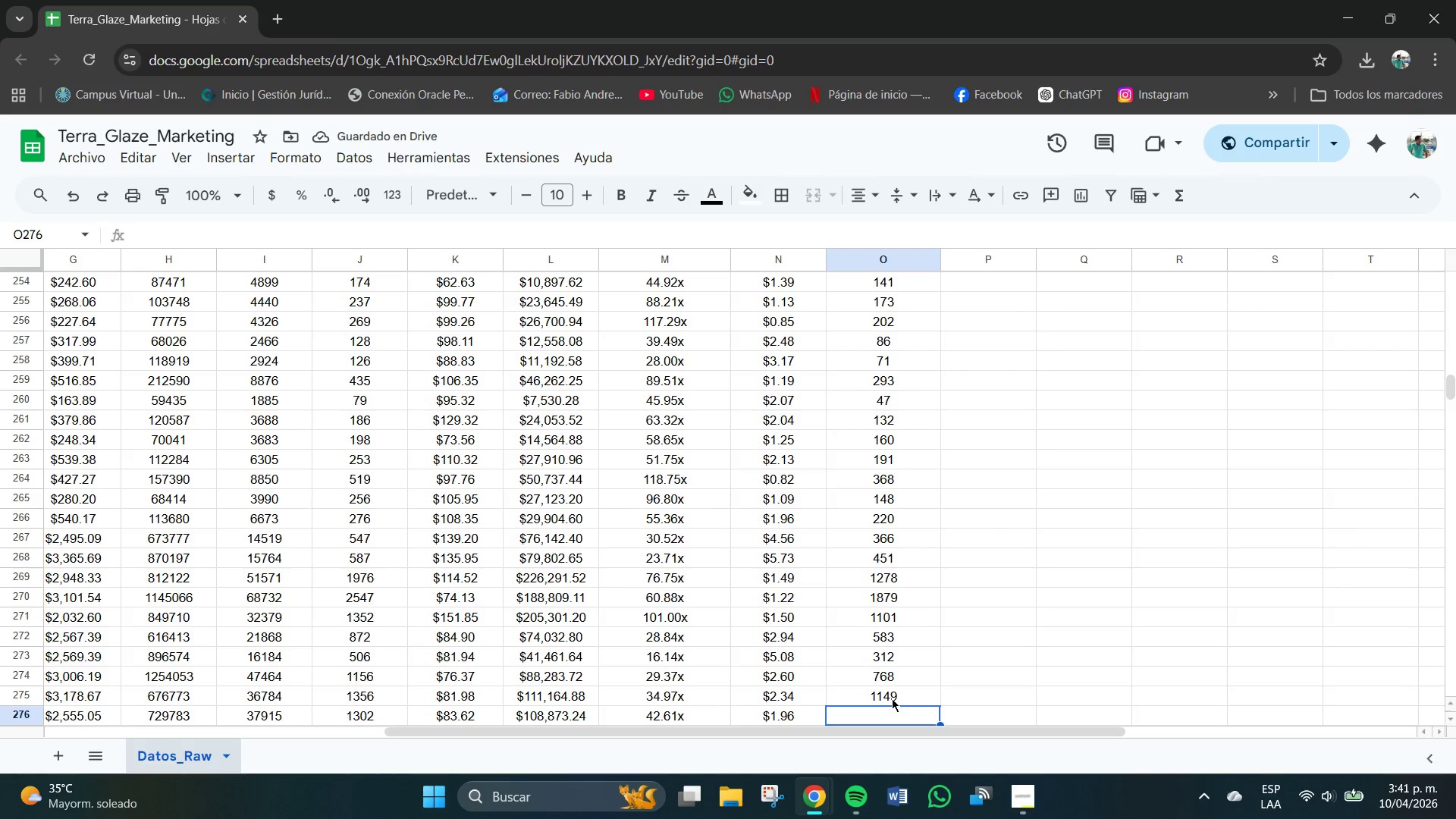 
key(Numpad8)
 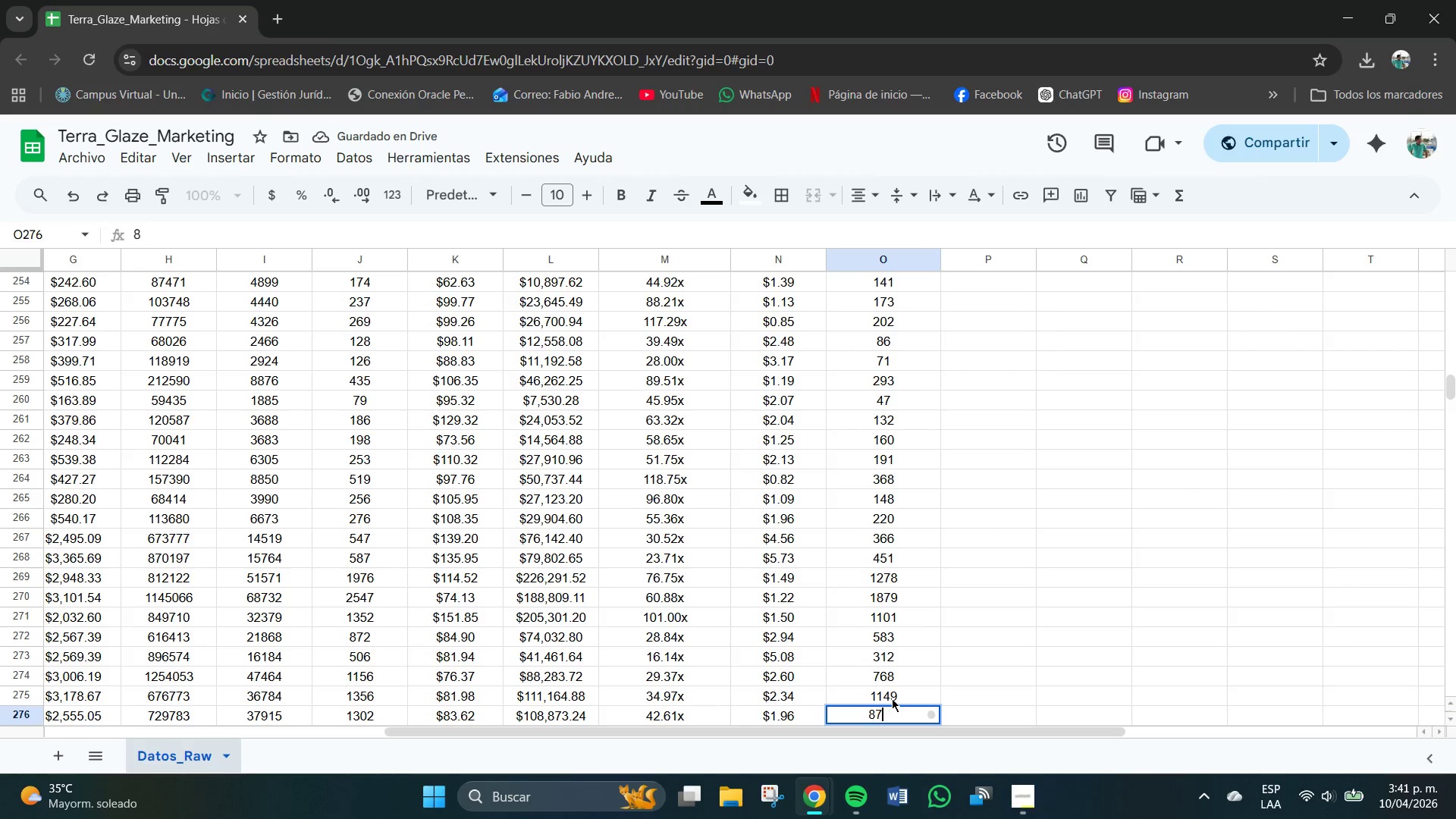 
key(Numpad7)
 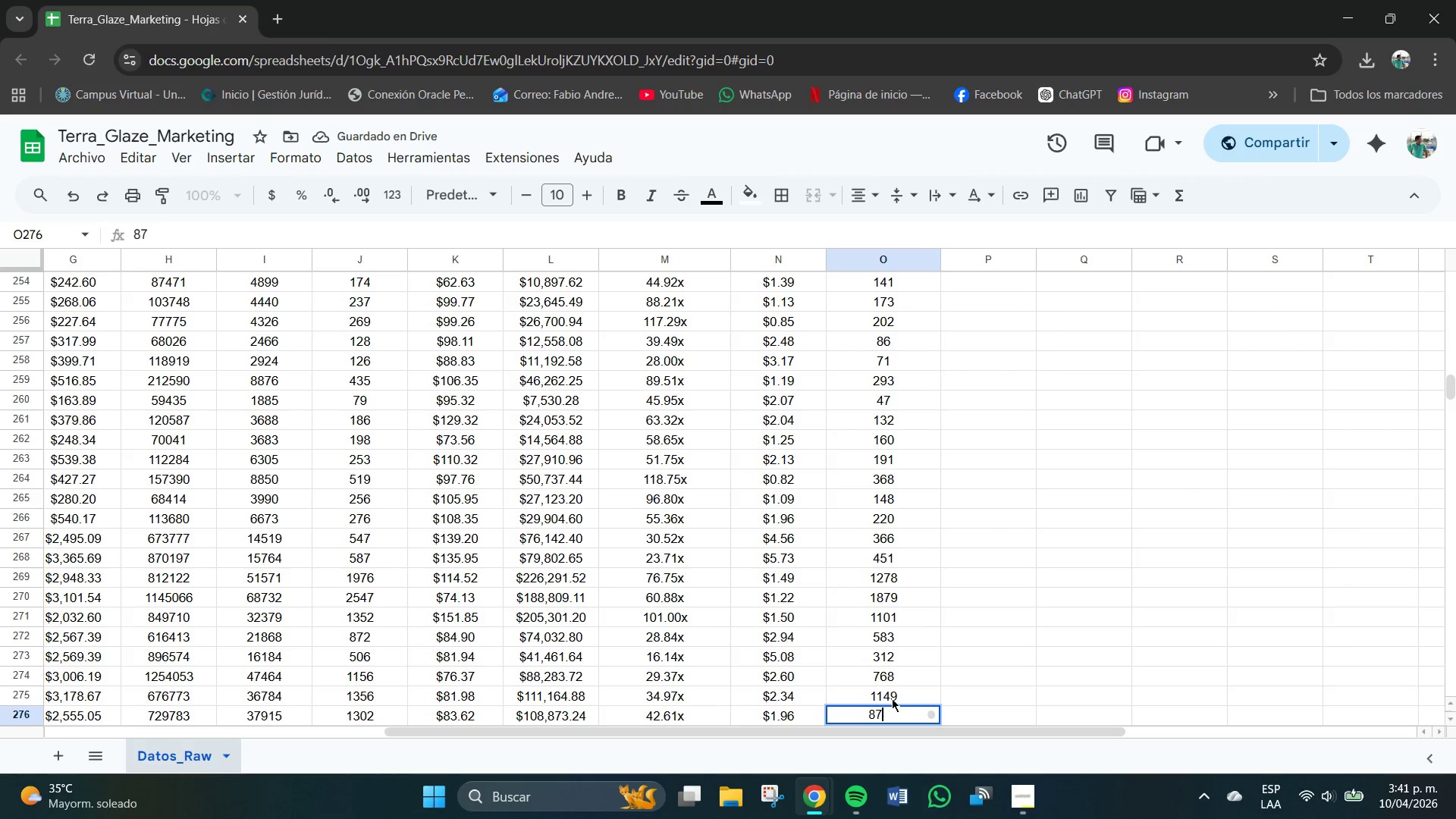 
key(Numpad6)
 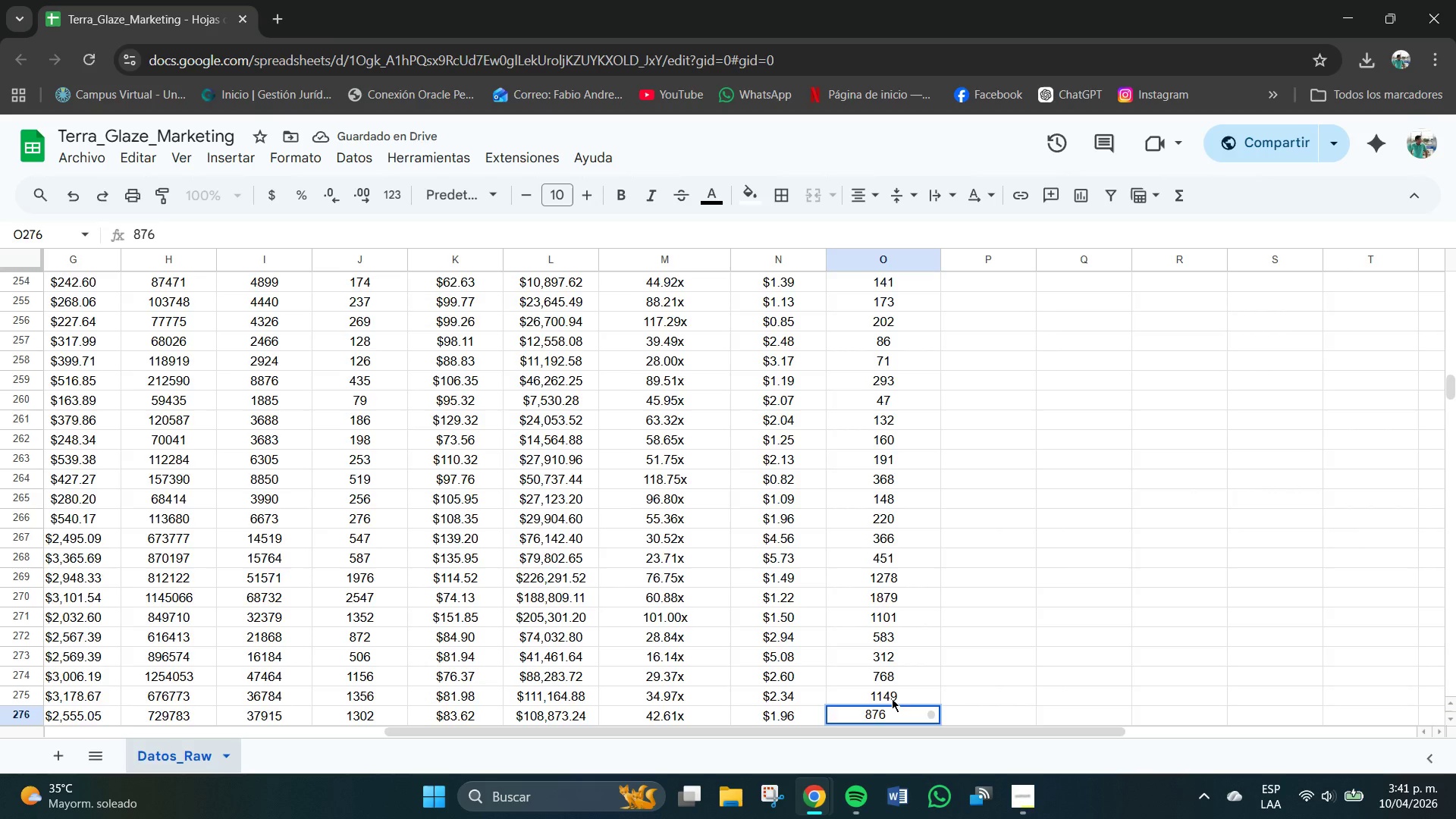 
key(NumpadEnter)
 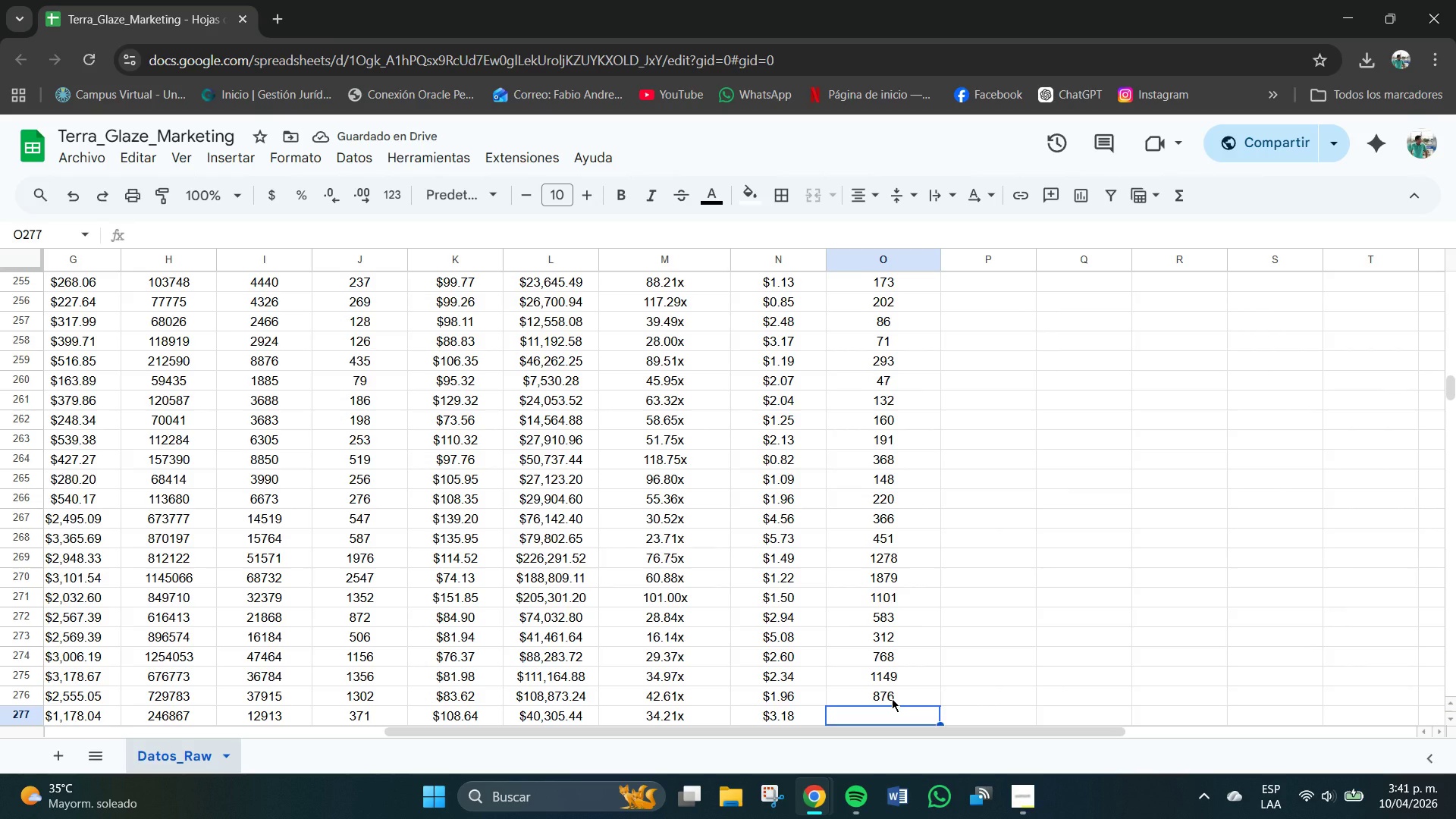 
wait(6.22)
 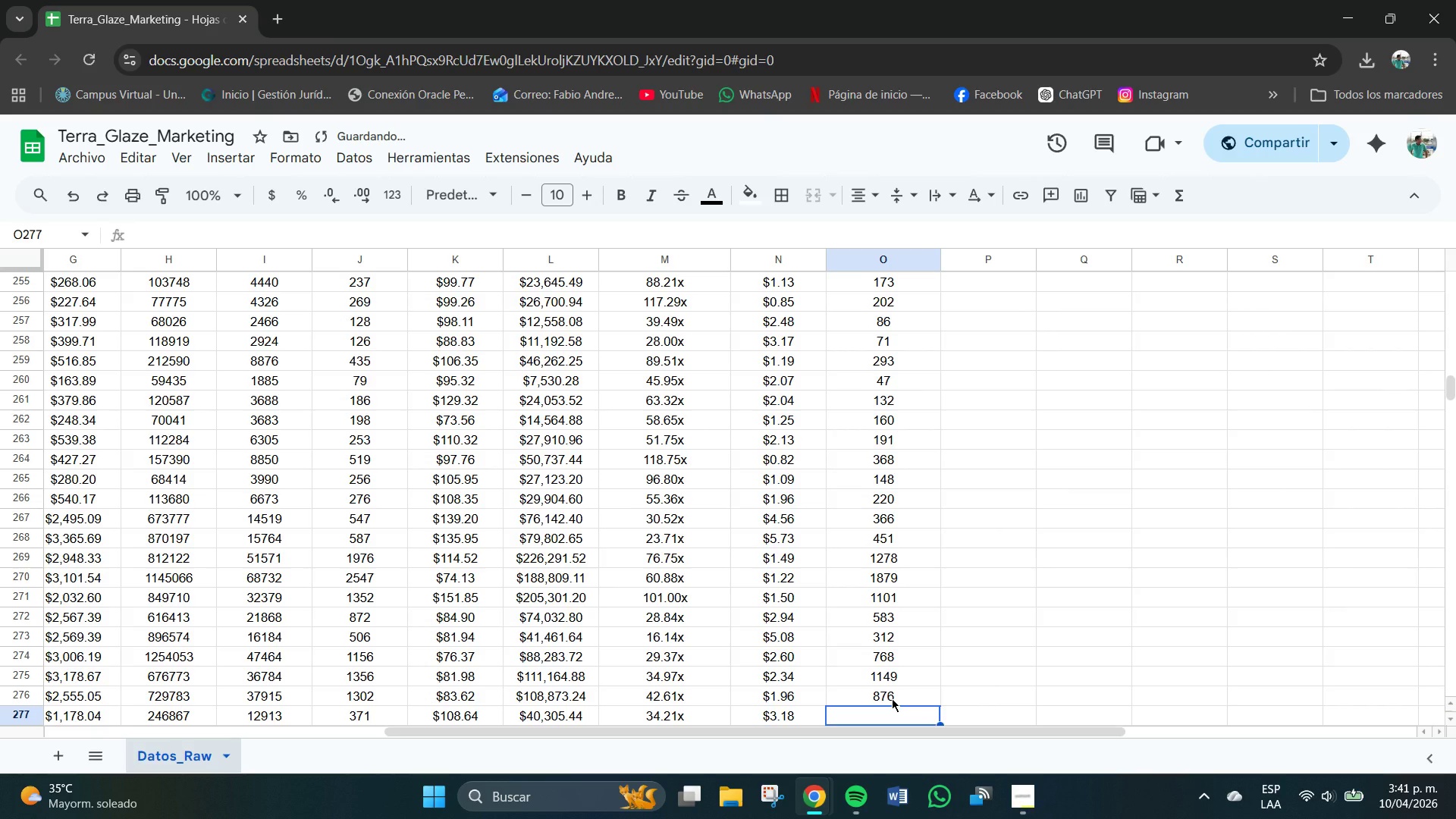 
key(Numpad2)
 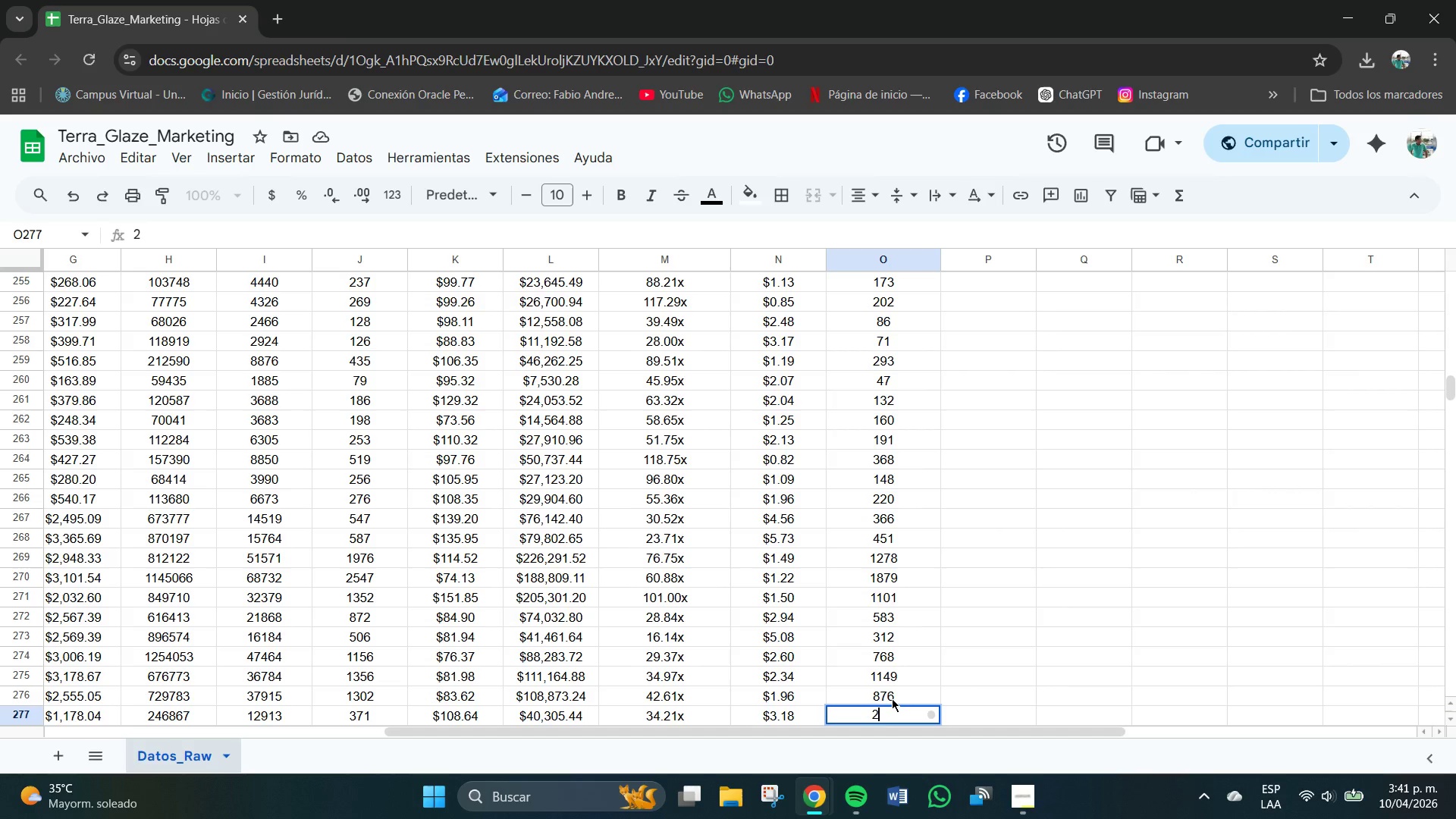 
key(Numpad9)
 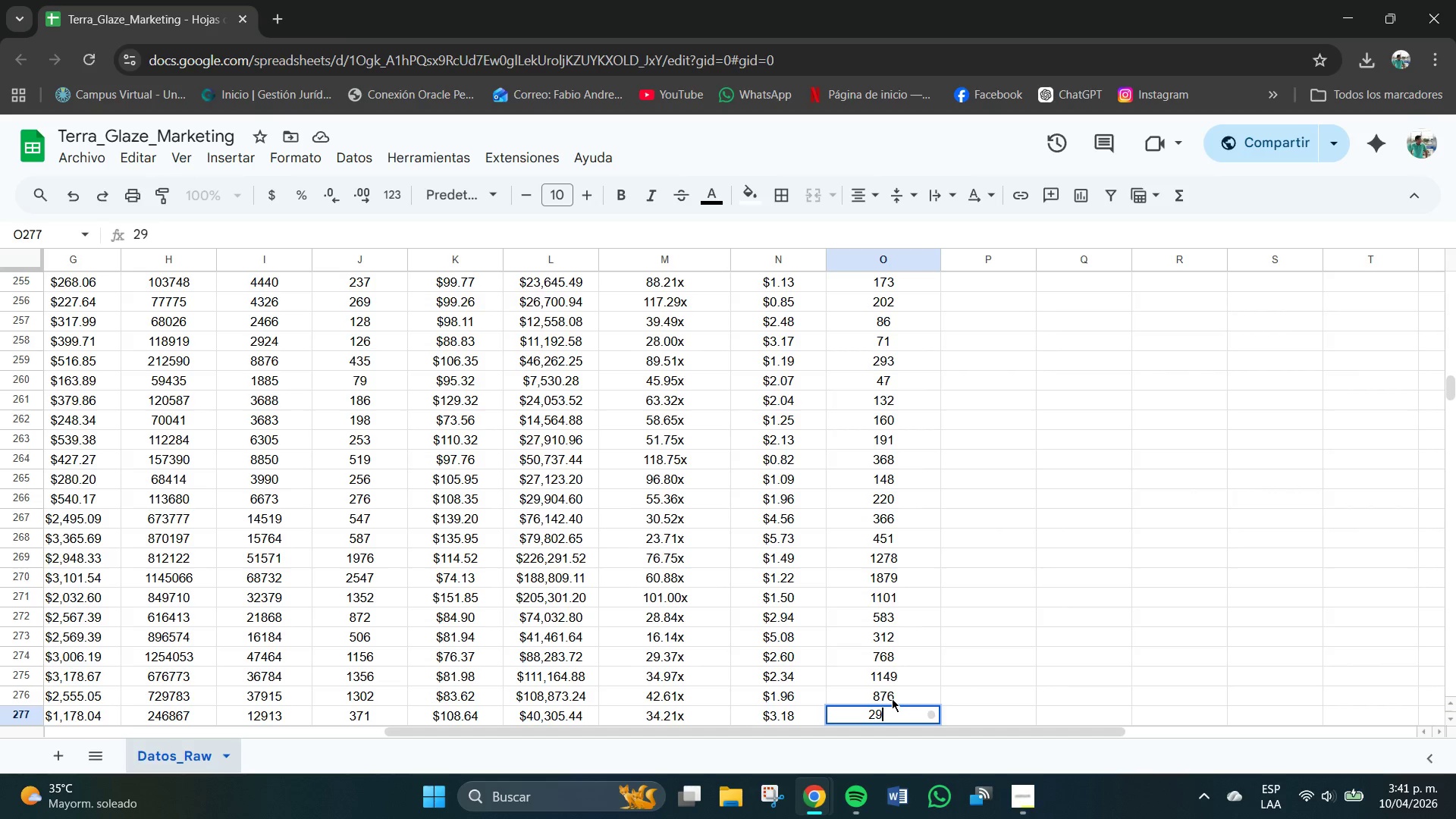 
key(Numpad2)
 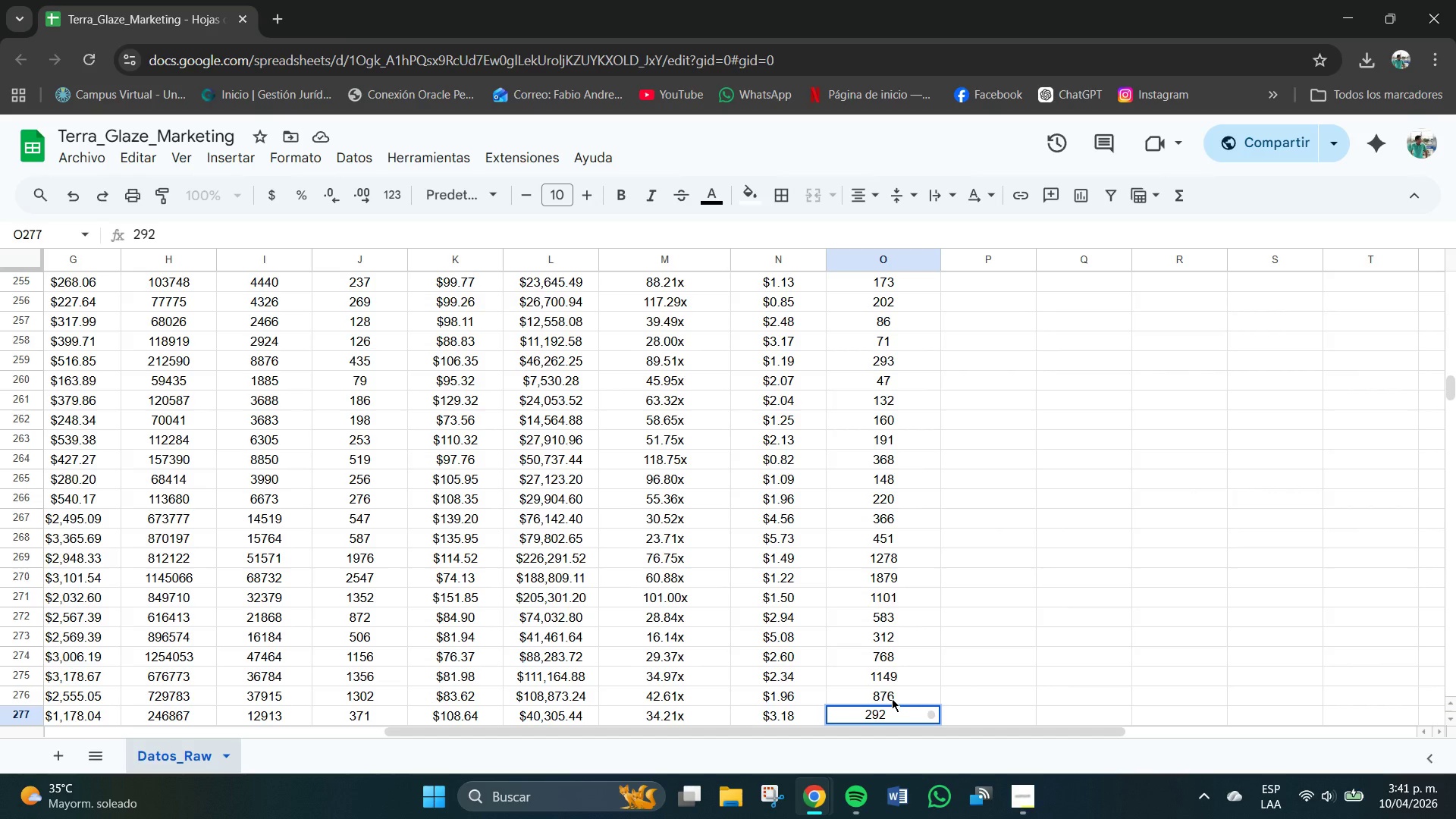 
key(NumpadEnter)
 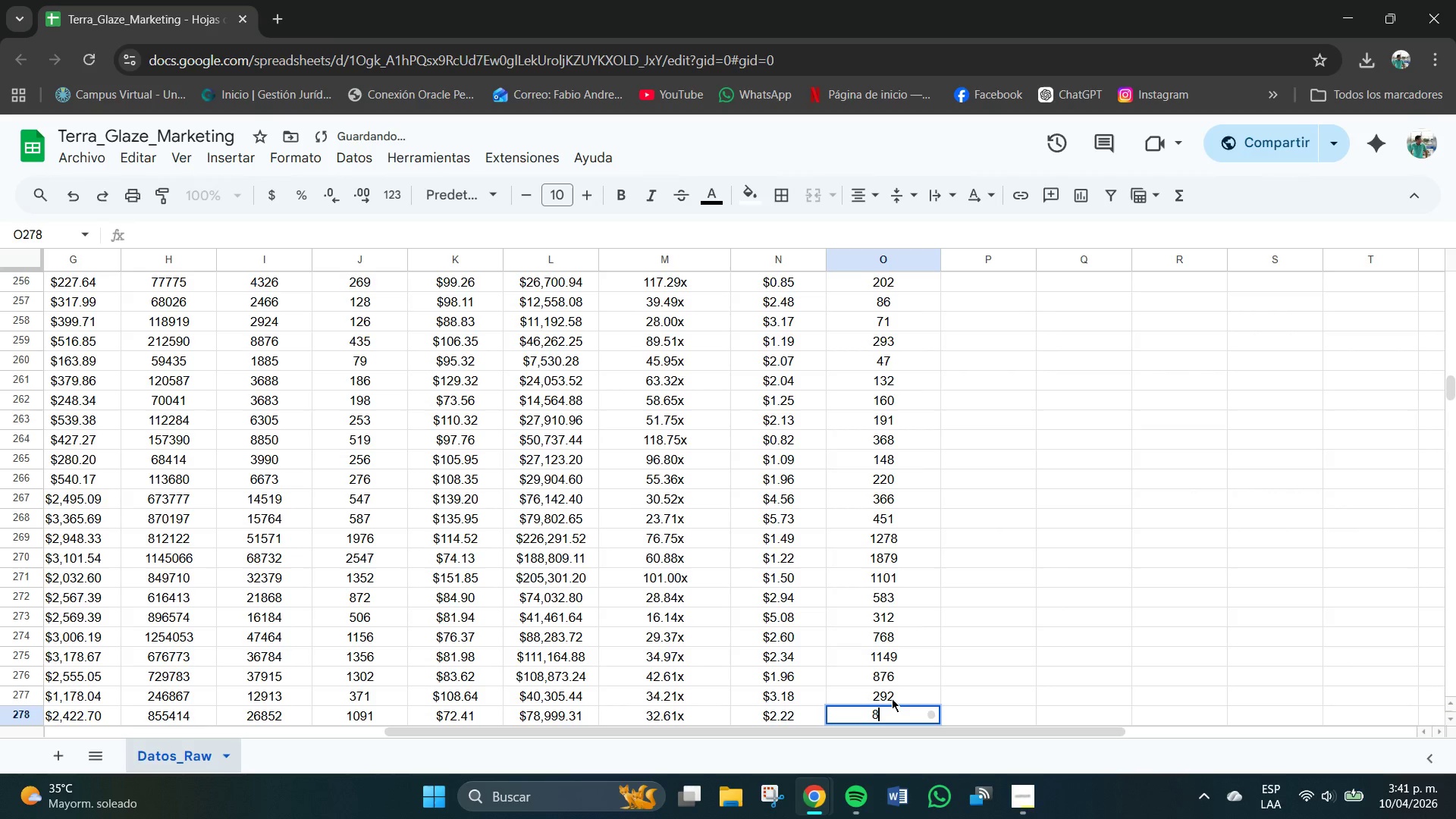 
key(Numpad8)
 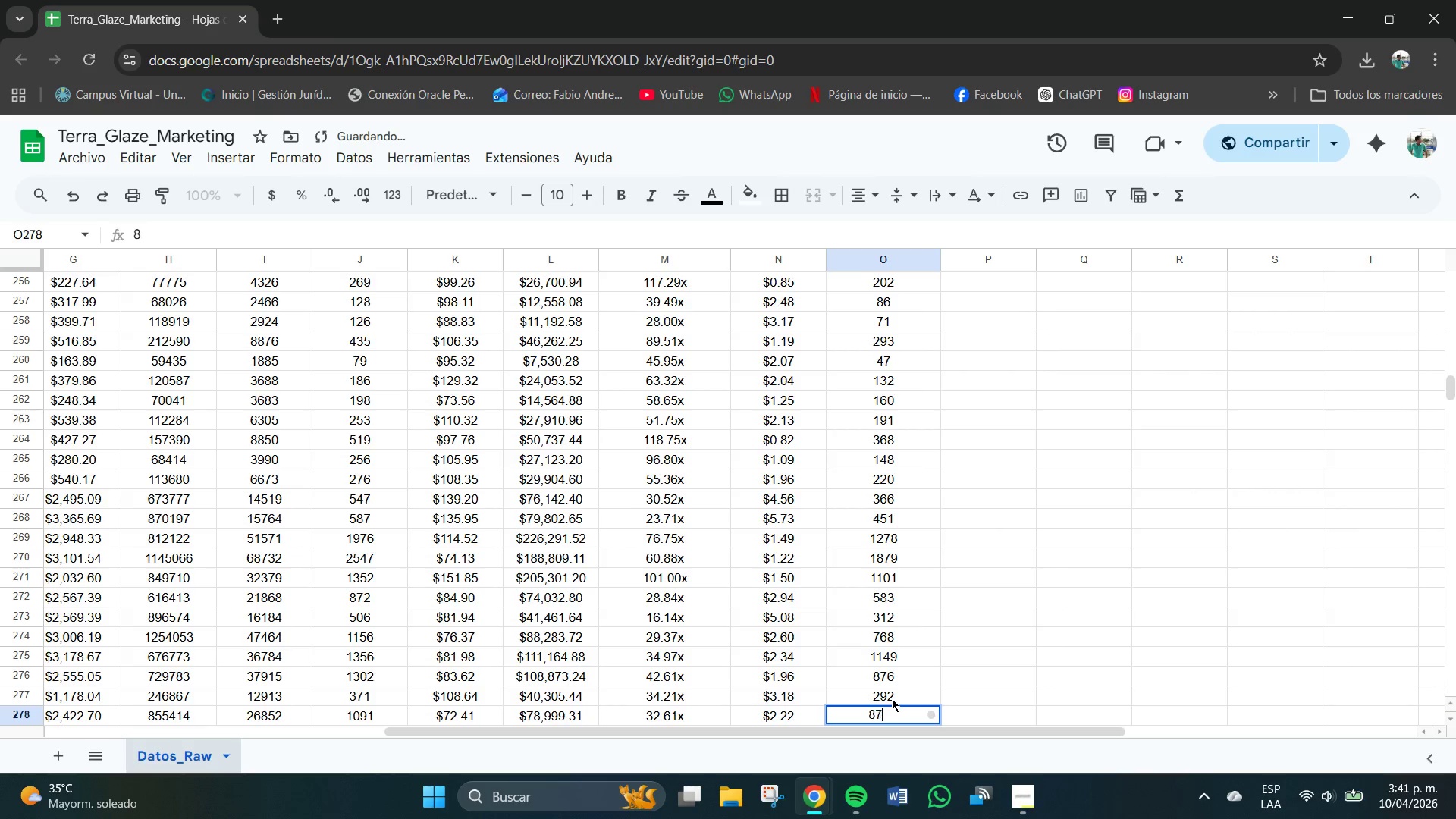 
key(Numpad7)
 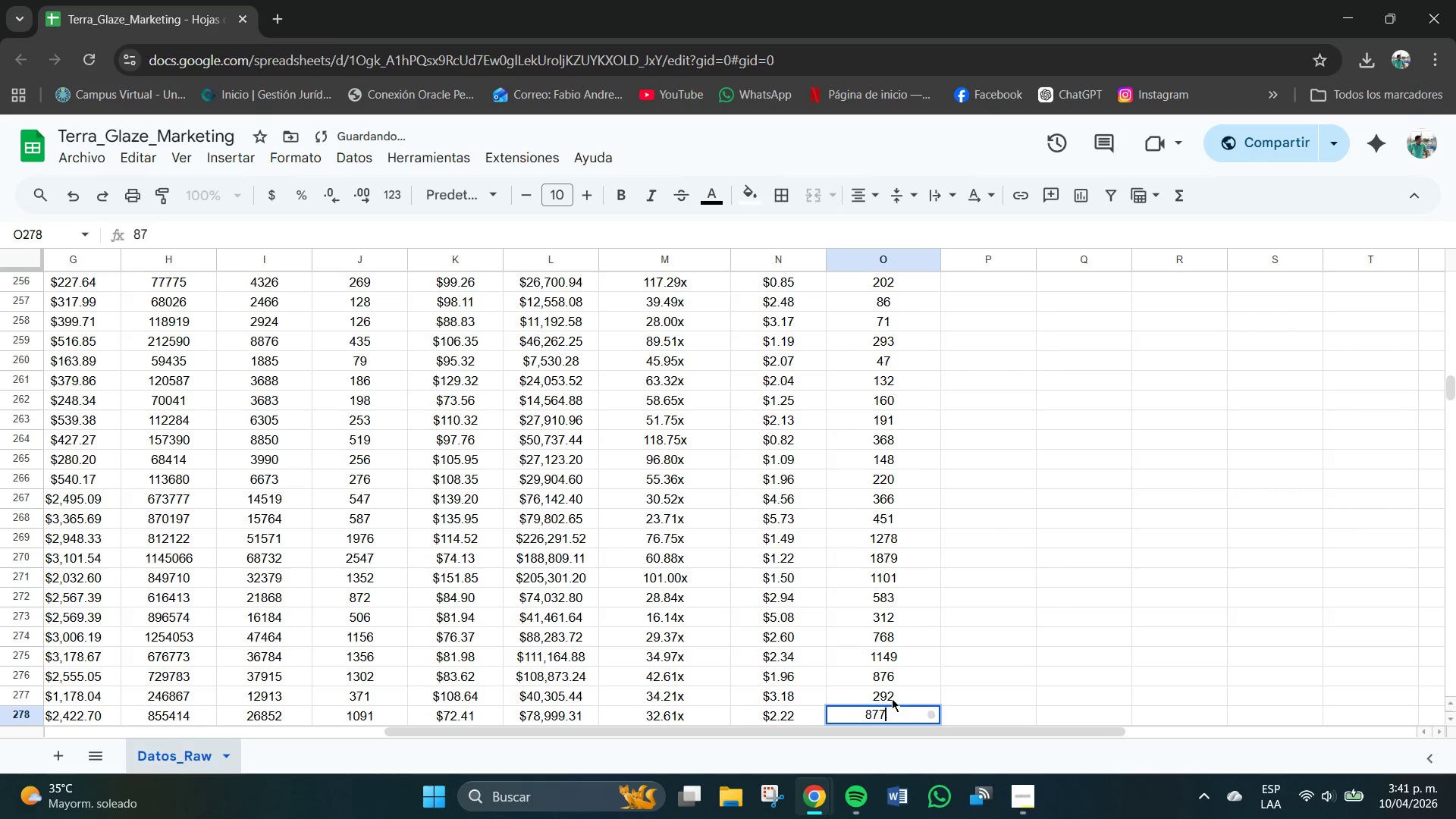 
key(Numpad7)
 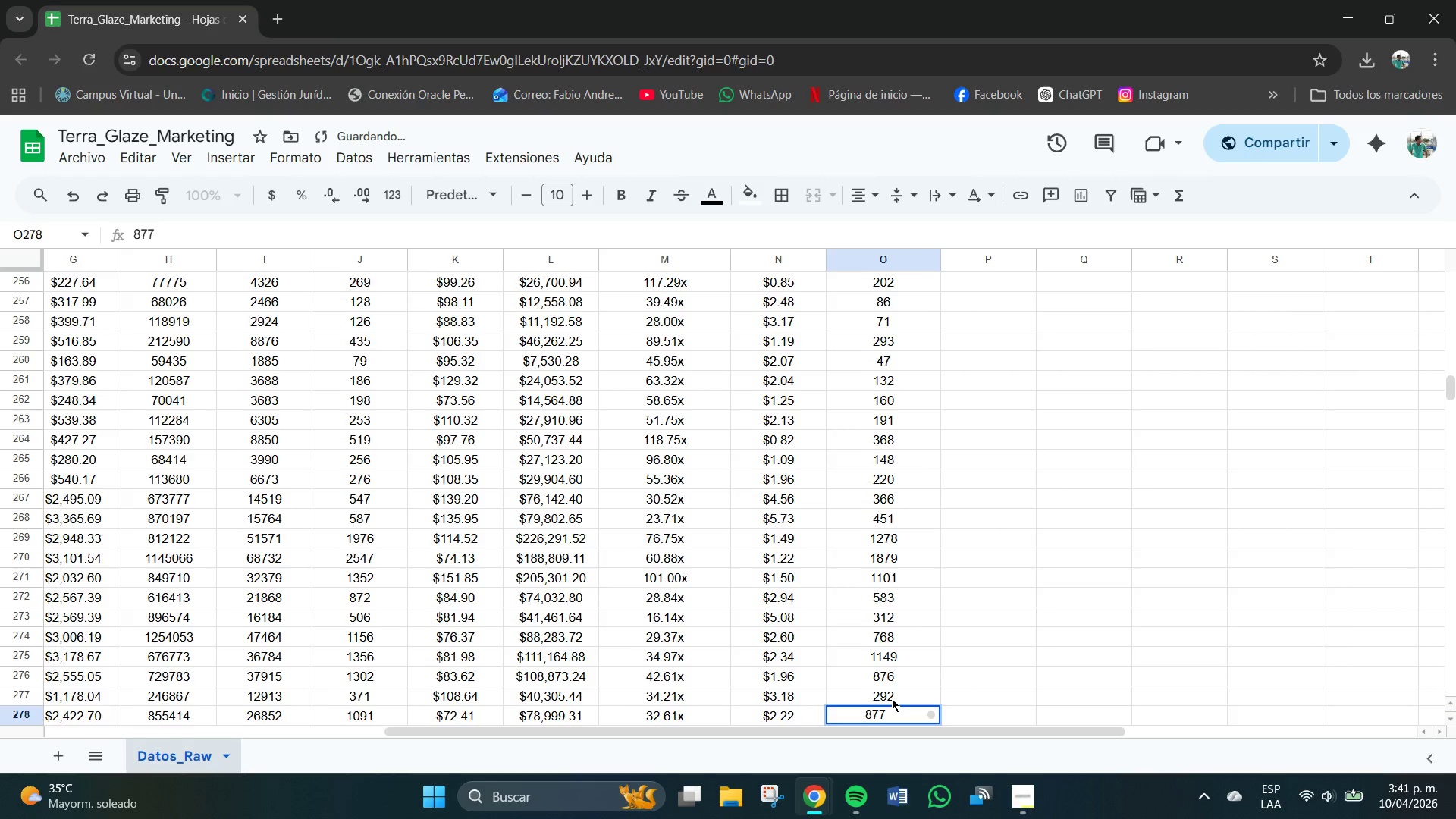 
key(NumpadEnter)
 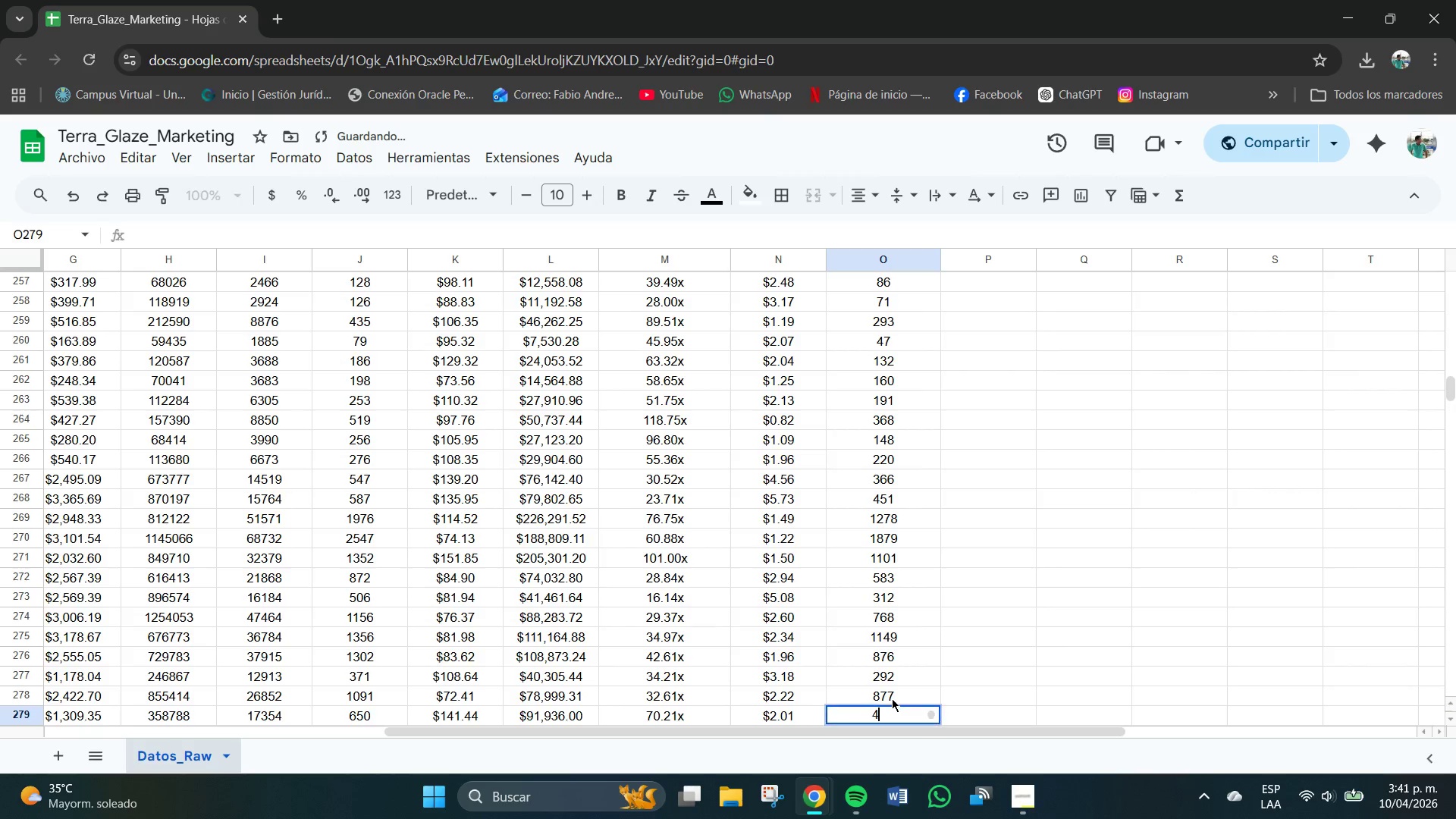 
key(Numpad4)
 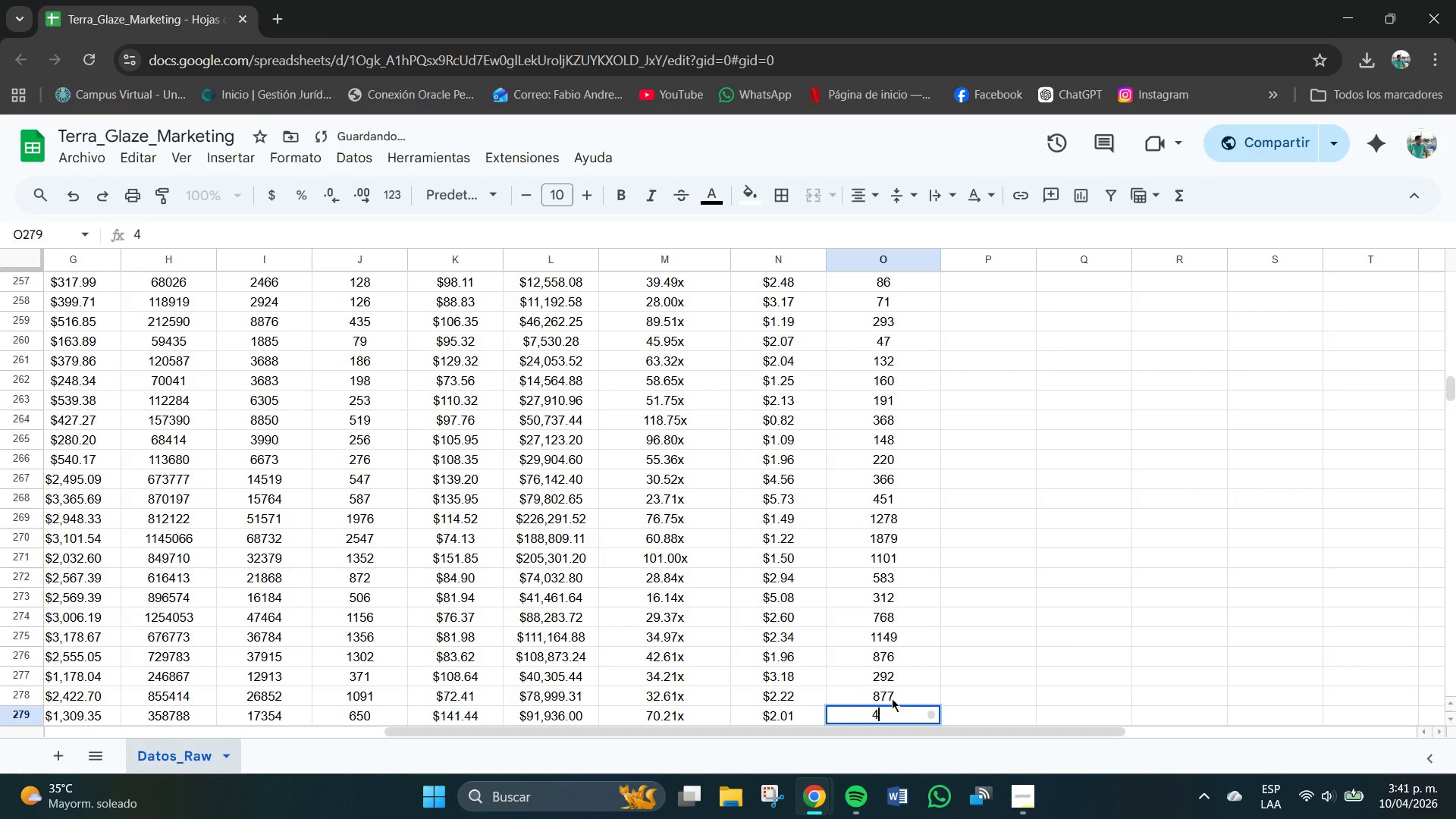 
key(Numpad0)
 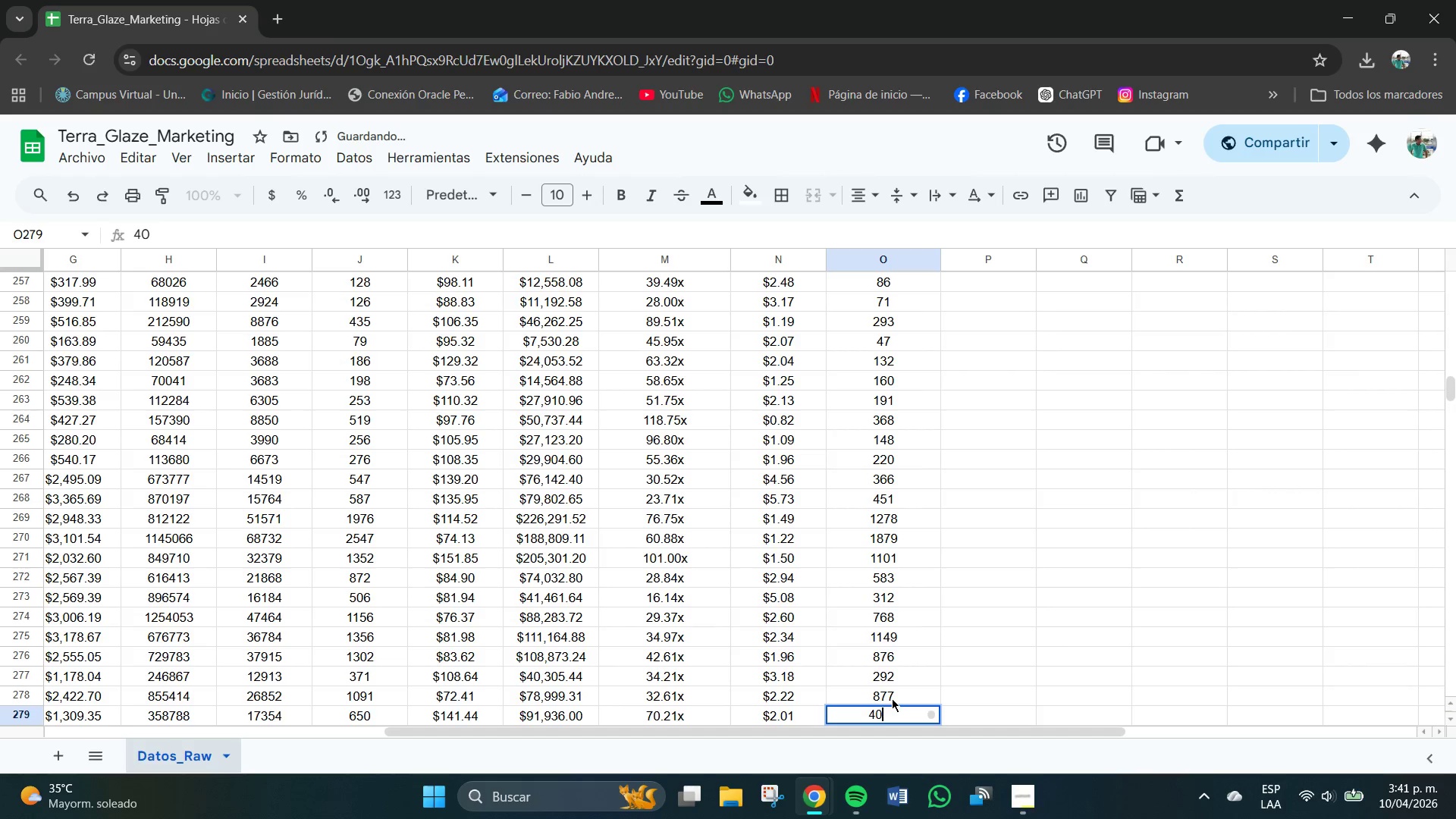 
key(Numpad4)
 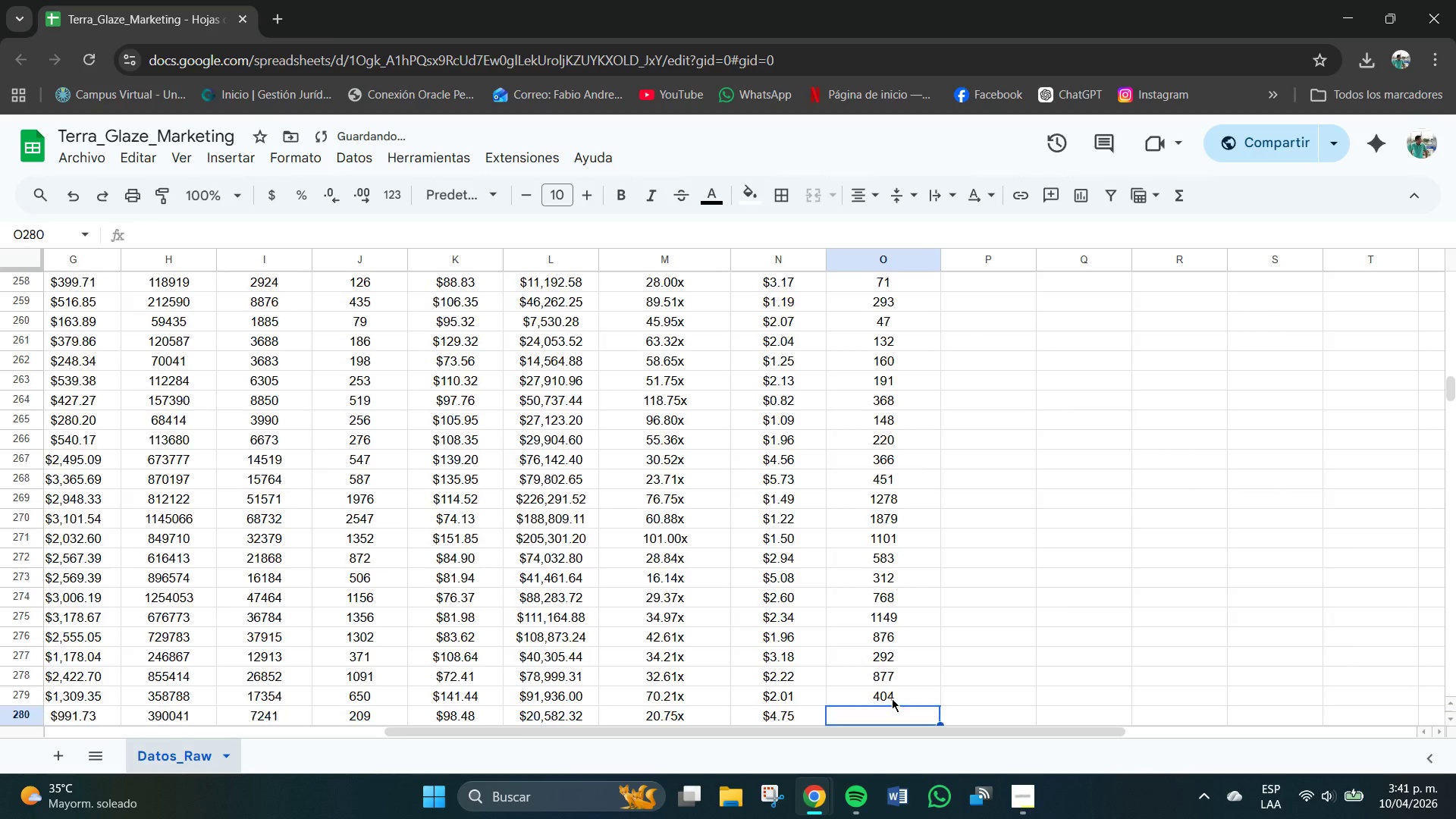 
key(NumpadEnter)
 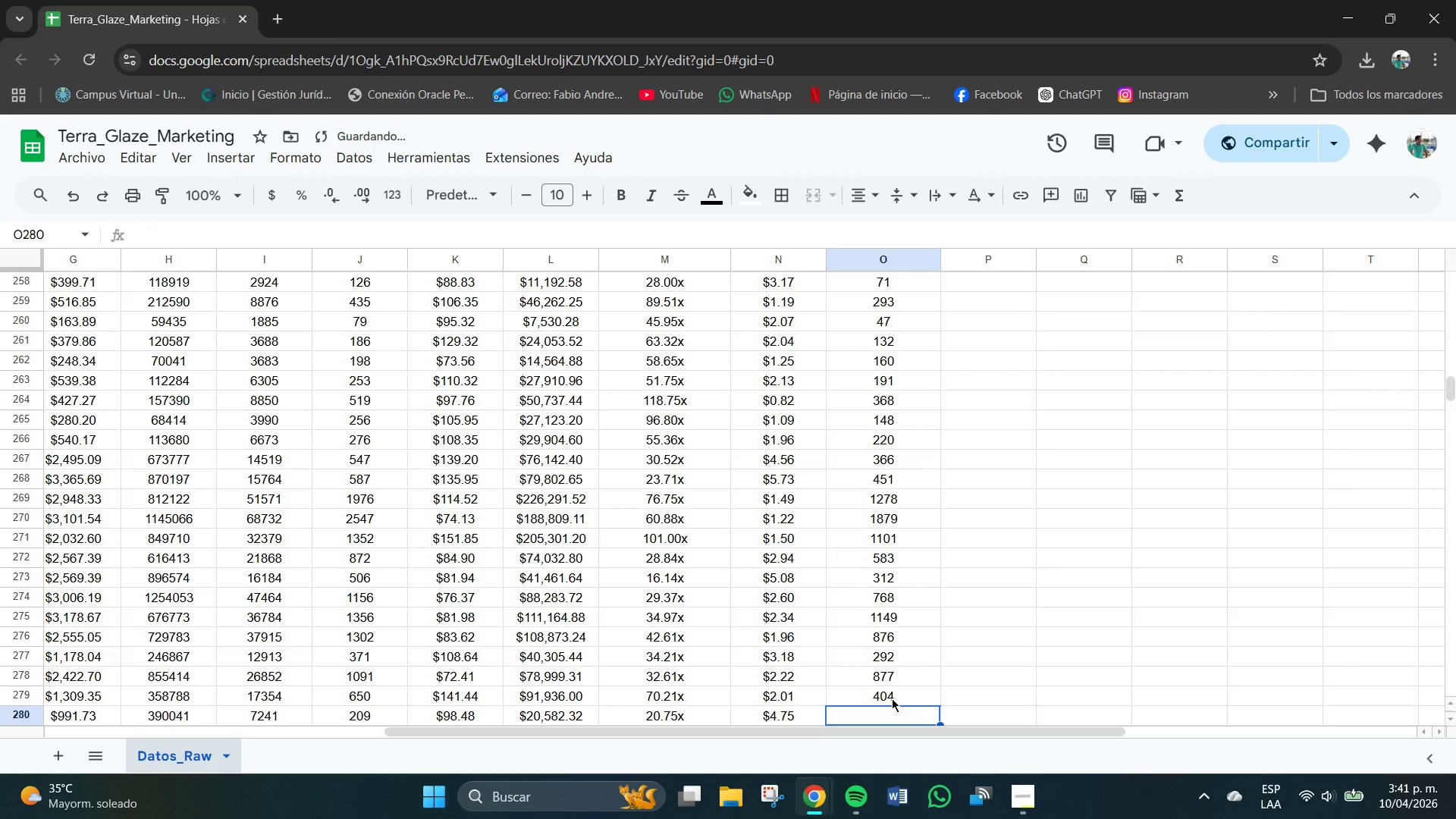 
key(Numpad1)
 